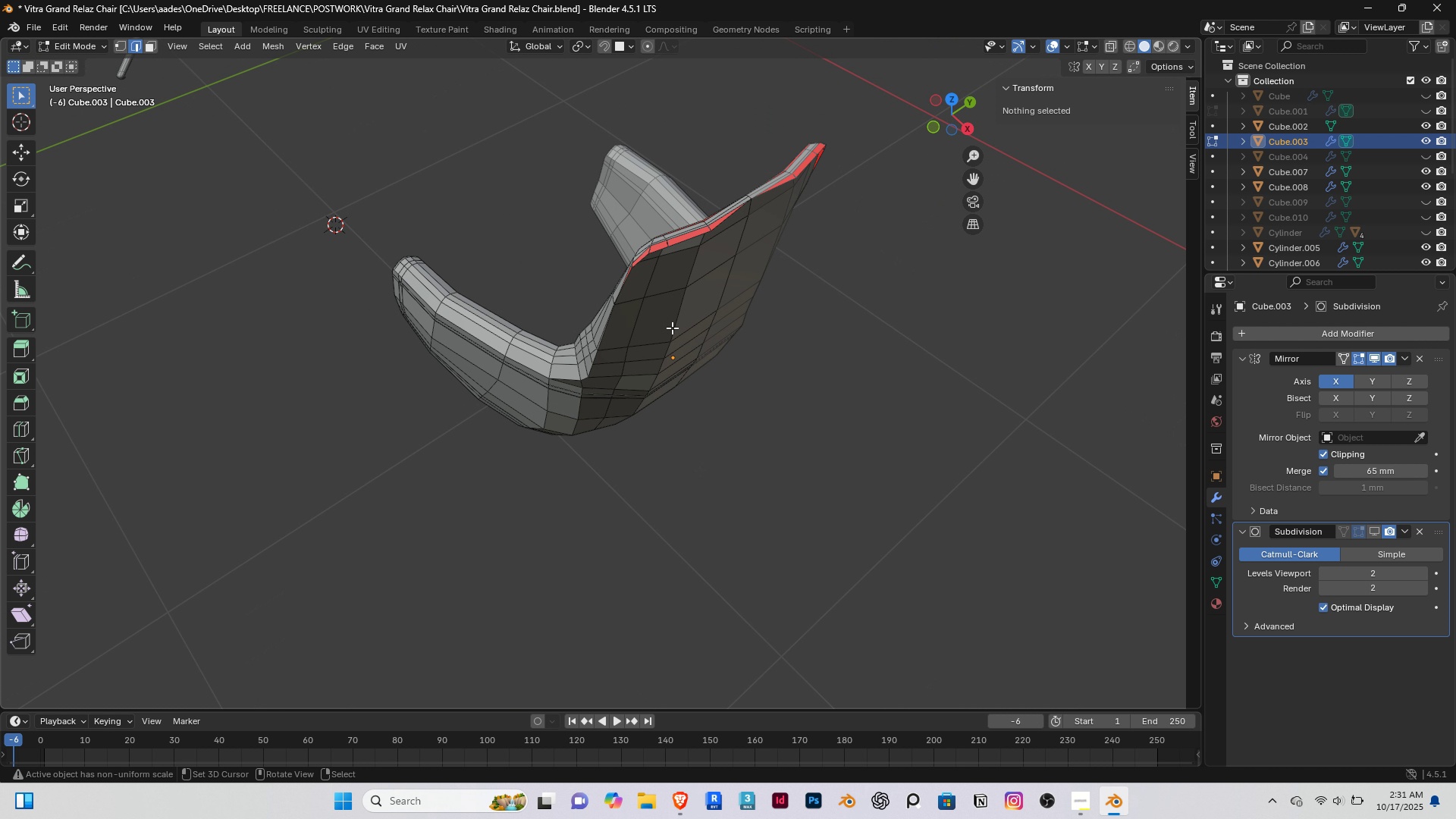 
scroll: coordinate [676, 282], scroll_direction: up, amount: 4.0
 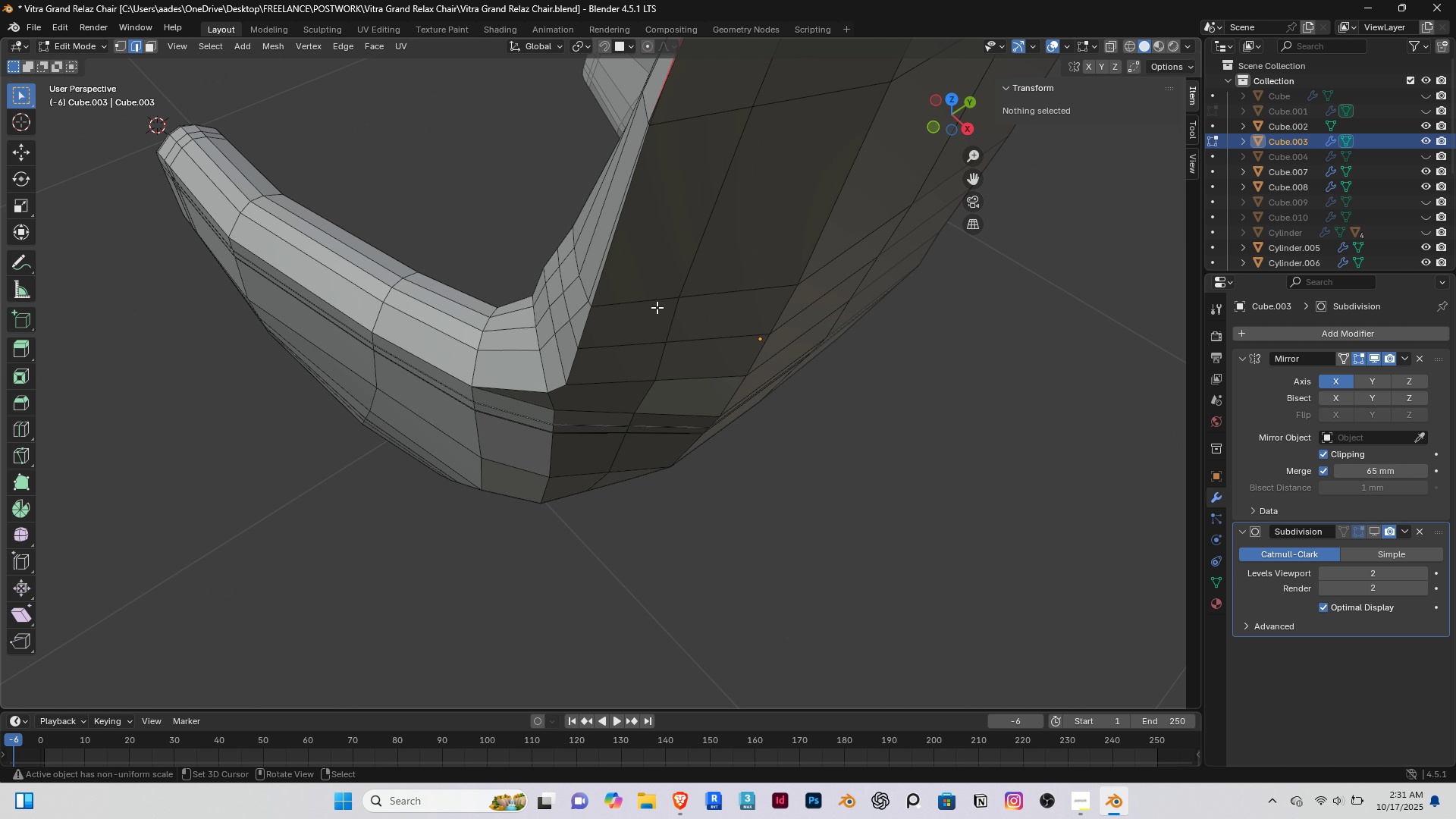 
hold_key(key=ShiftRight, duration=0.34)
 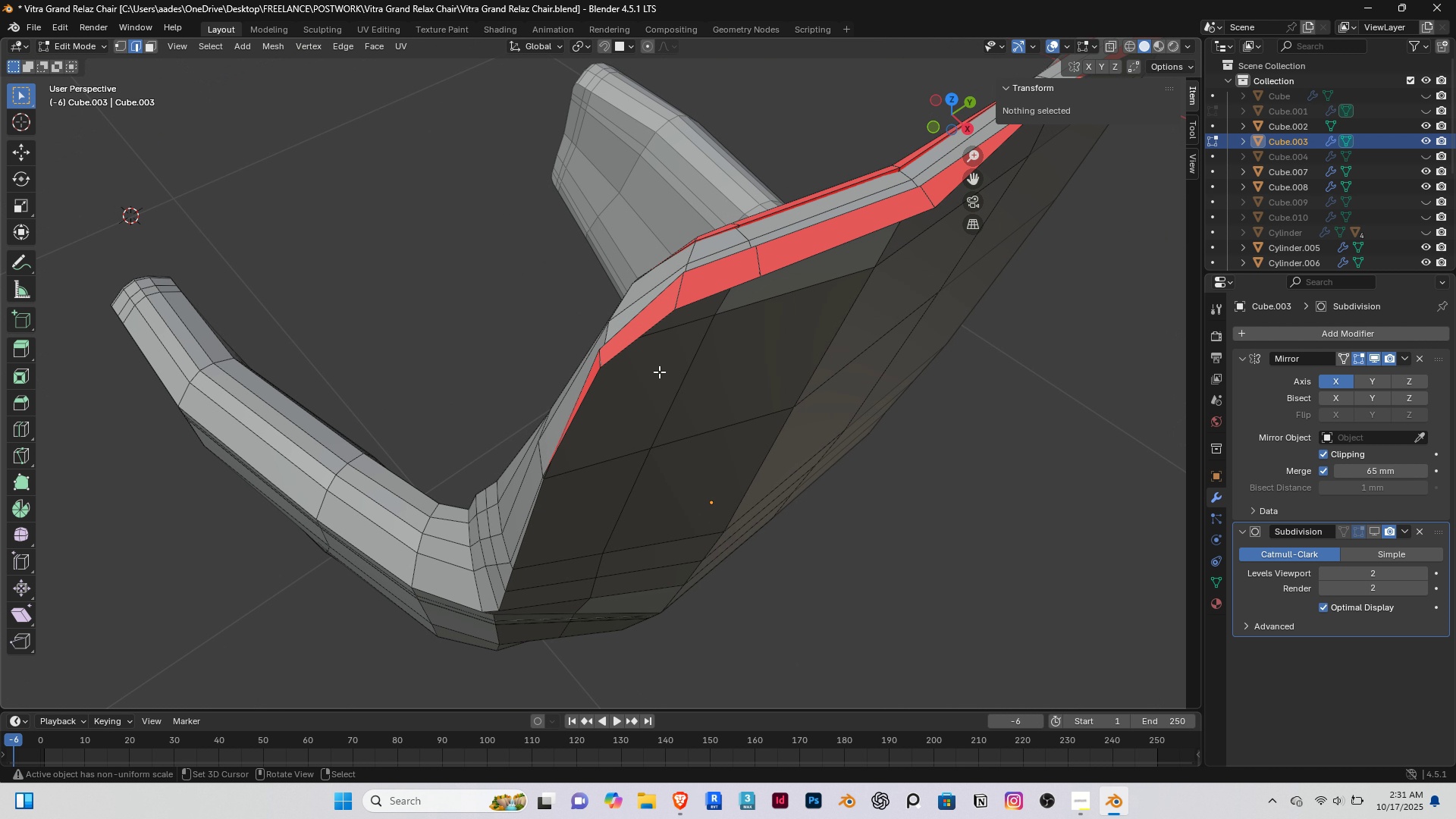 
right_click([659, 372])
 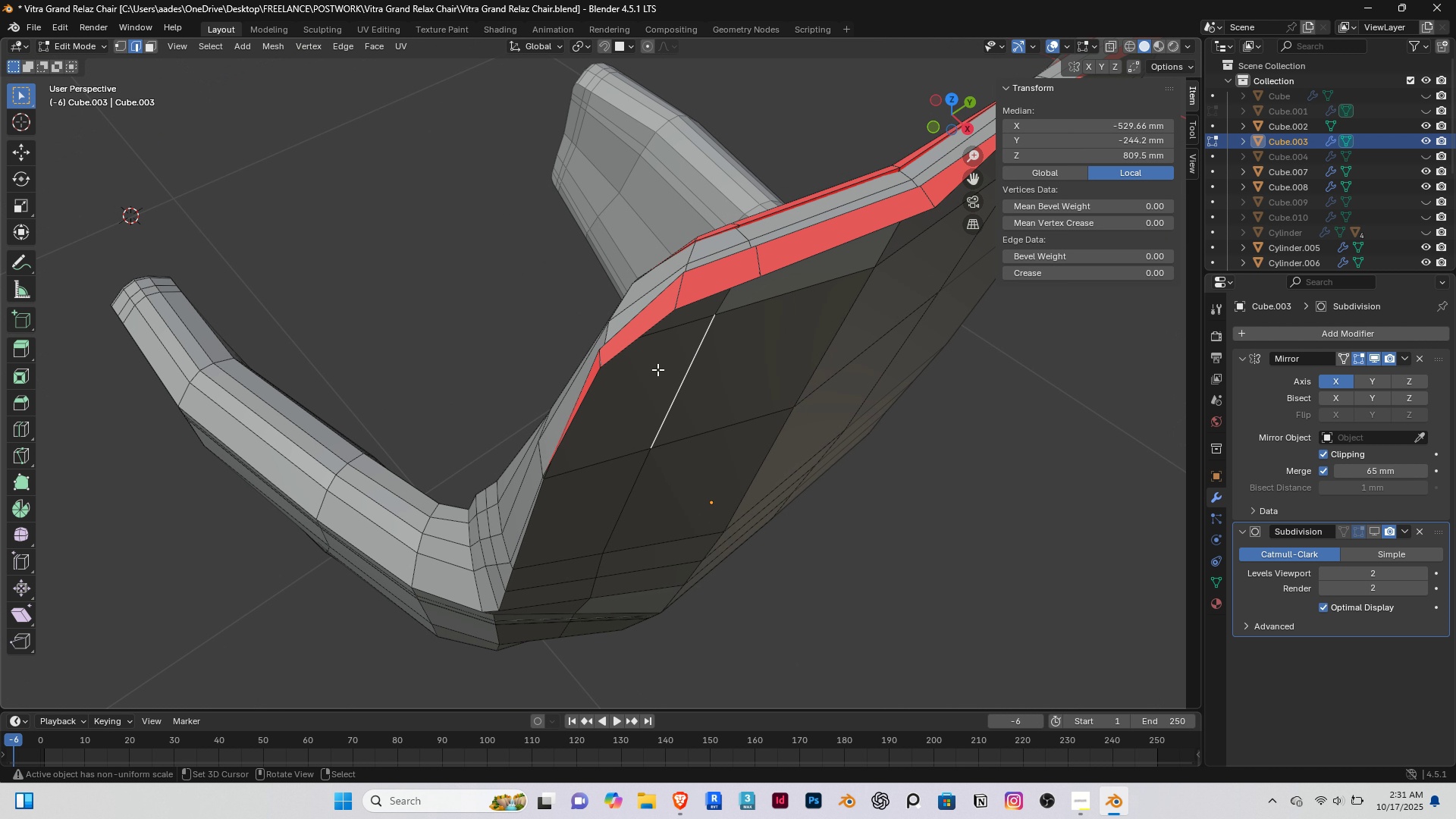 
key(1)
 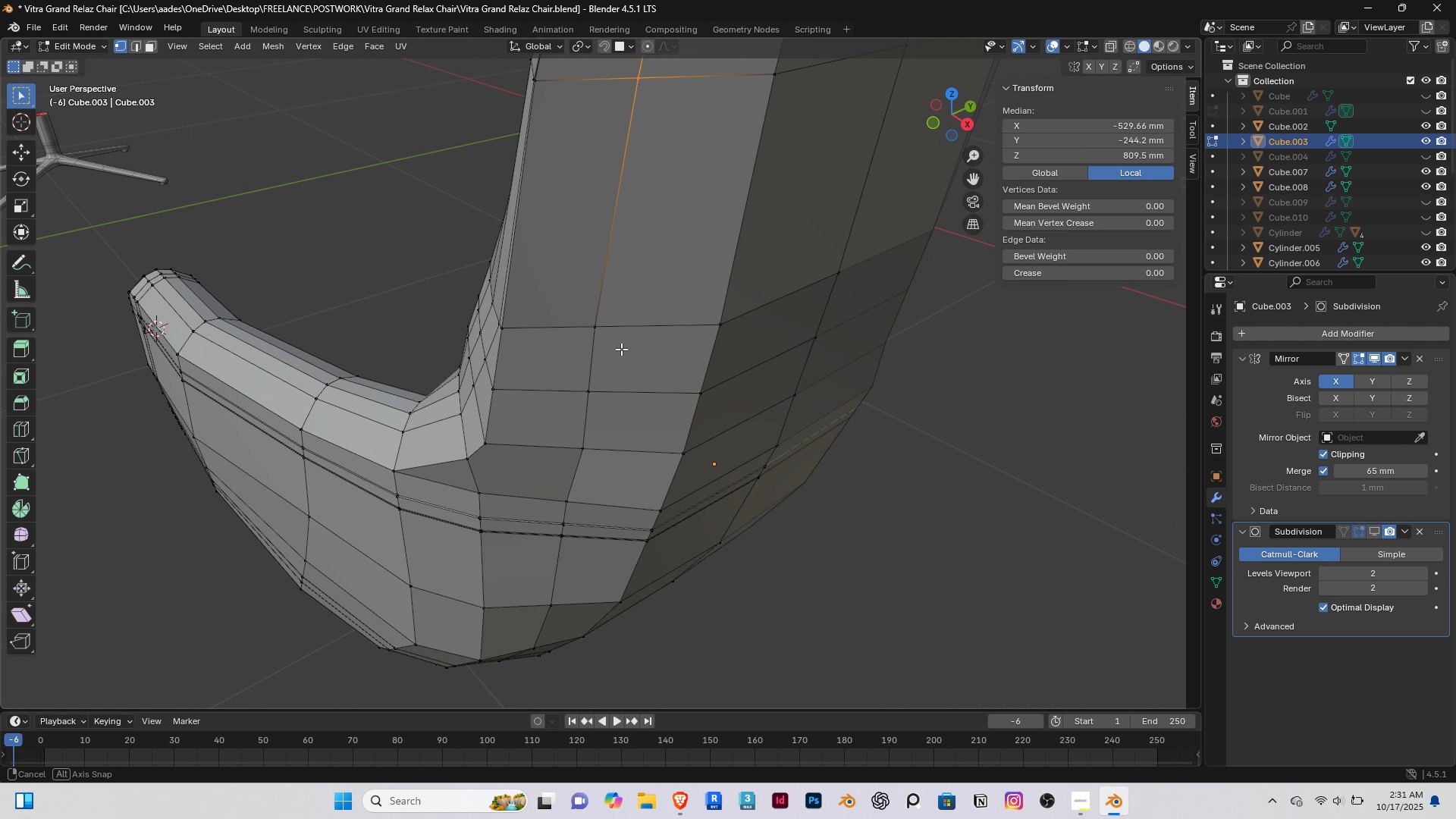 
hold_key(key=ShiftRight, duration=0.43)
 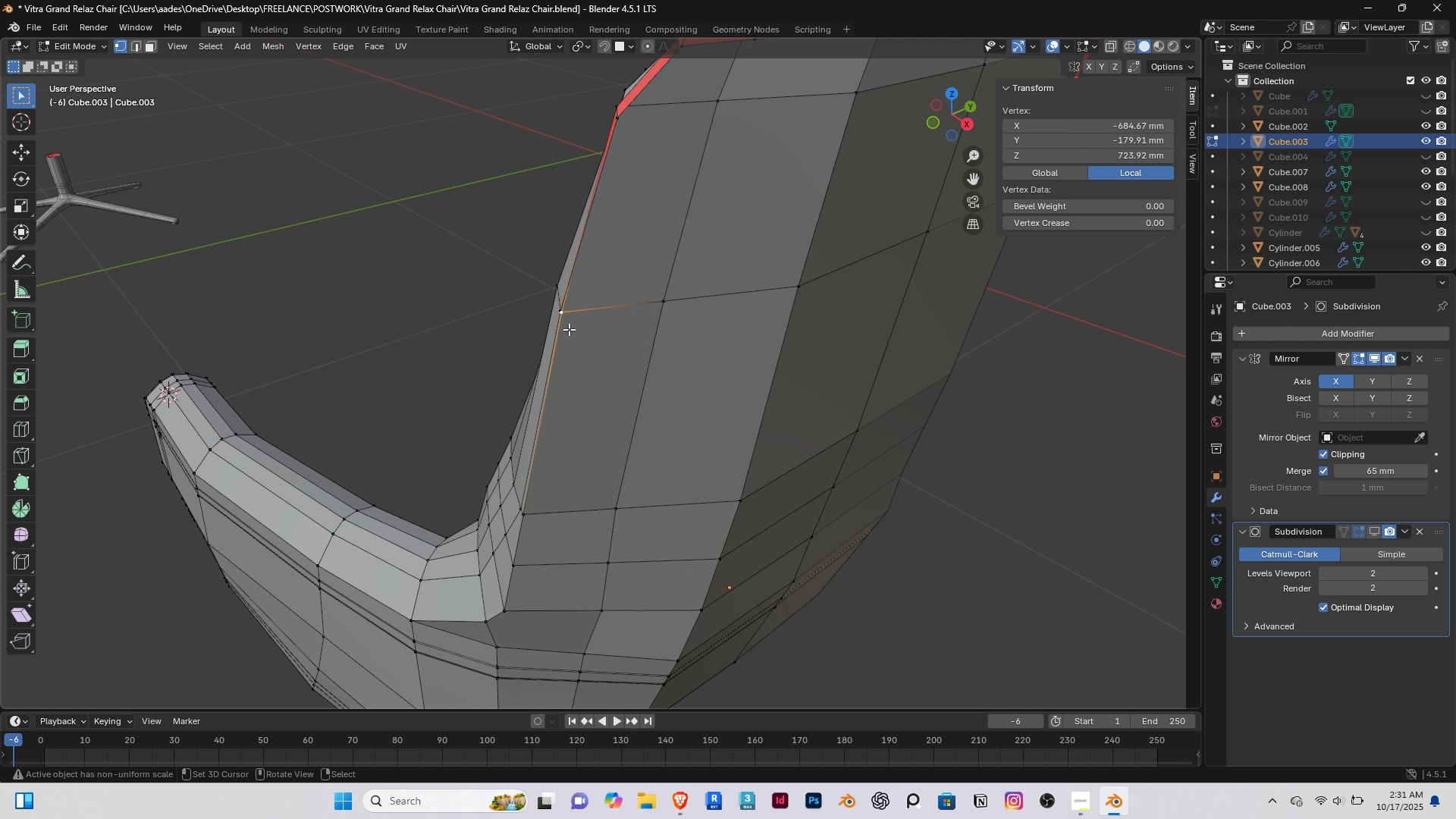 
right_click([569, 329])
 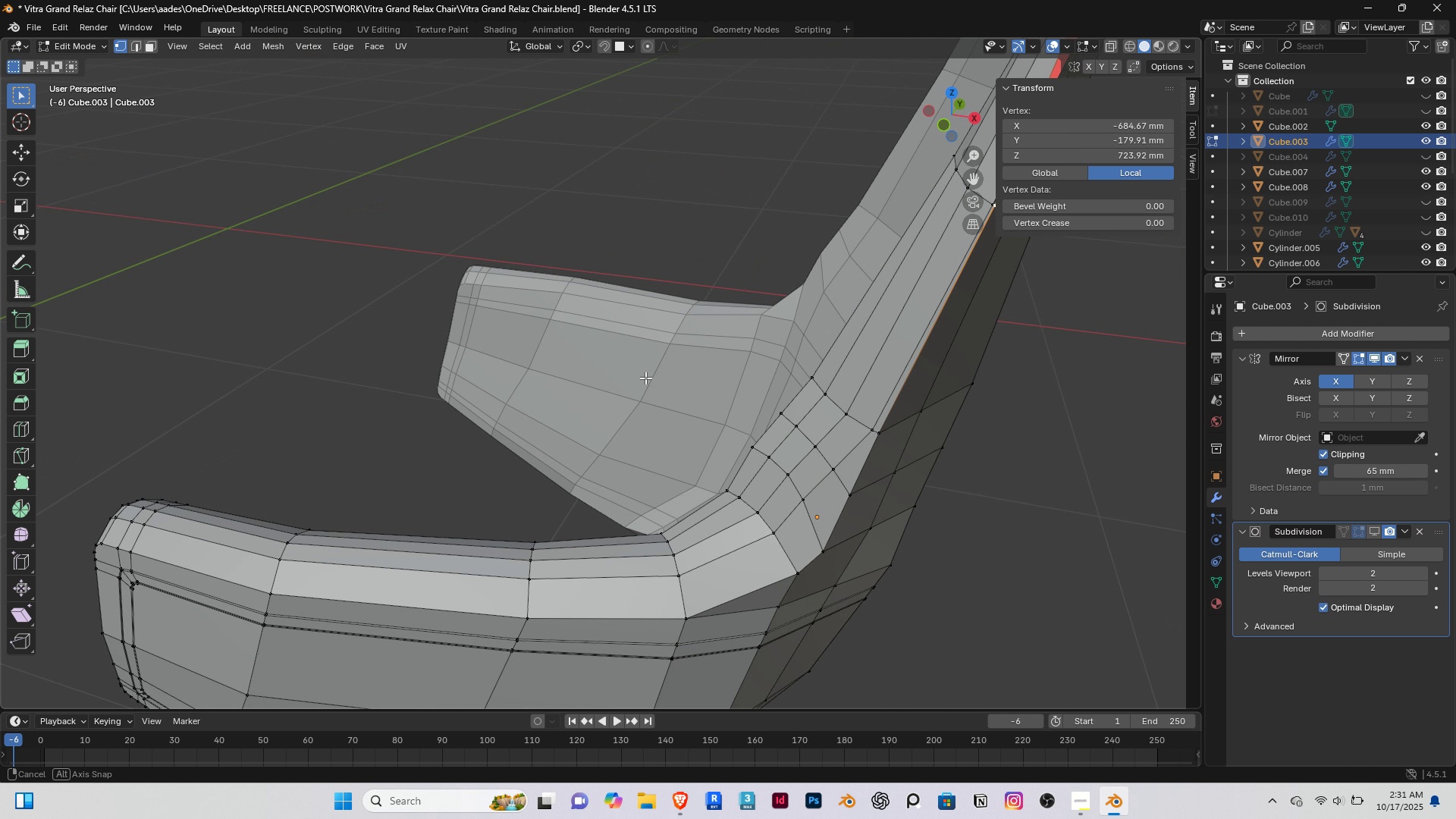 
hold_key(key=ShiftRight, duration=0.45)
 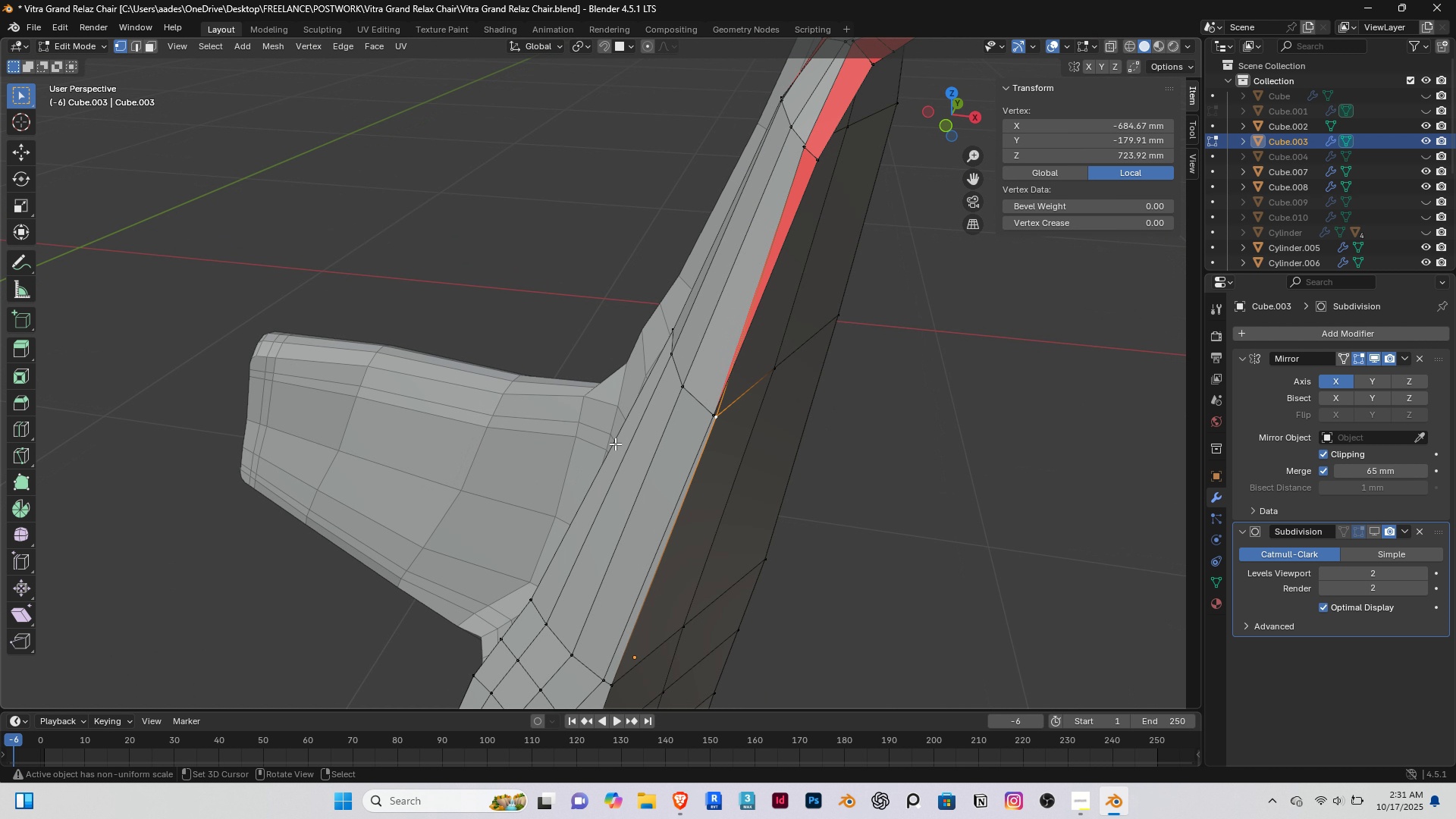 
scroll: coordinate [615, 444], scroll_direction: up, amount: 1.0
 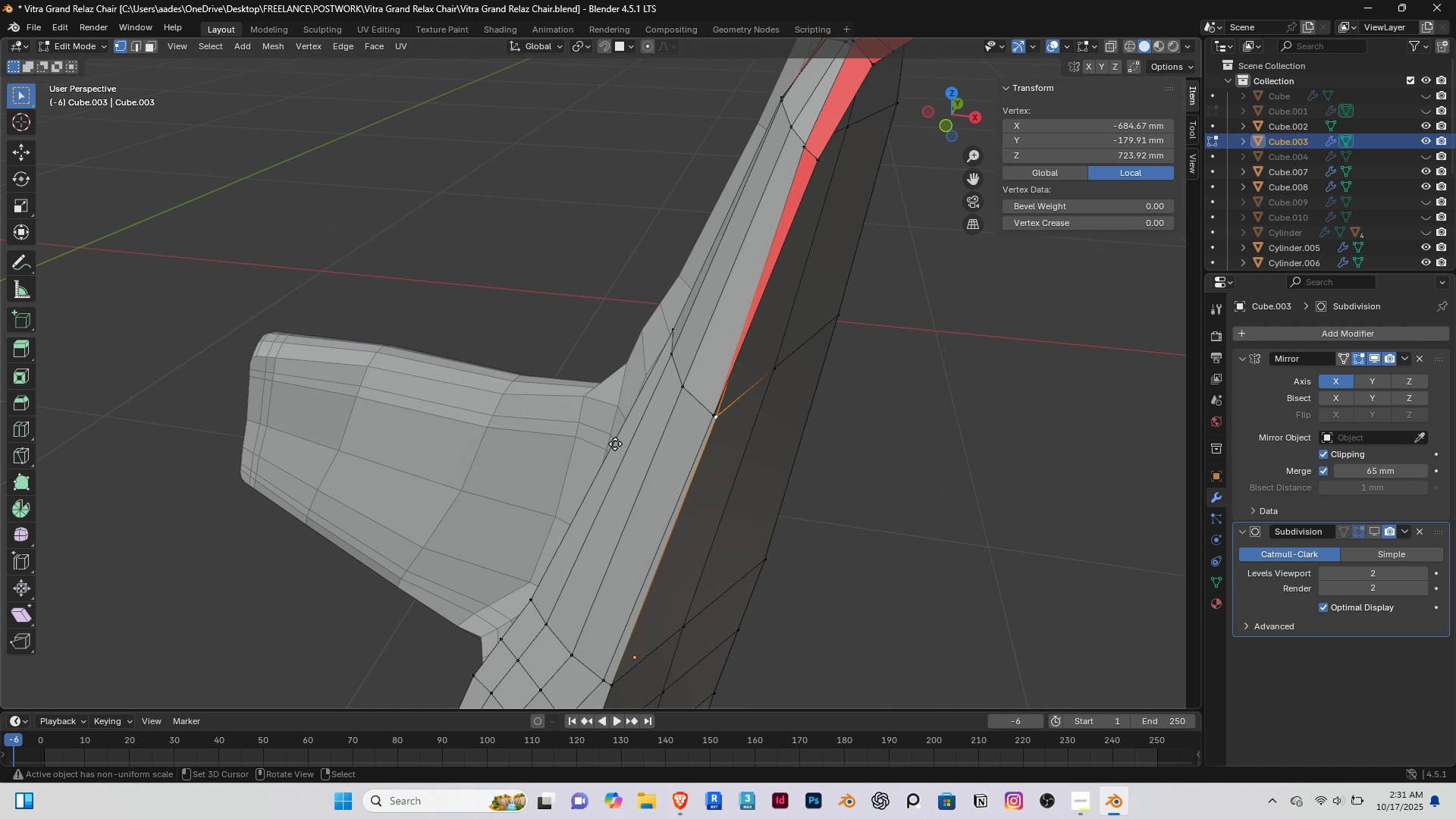 
key(G)
 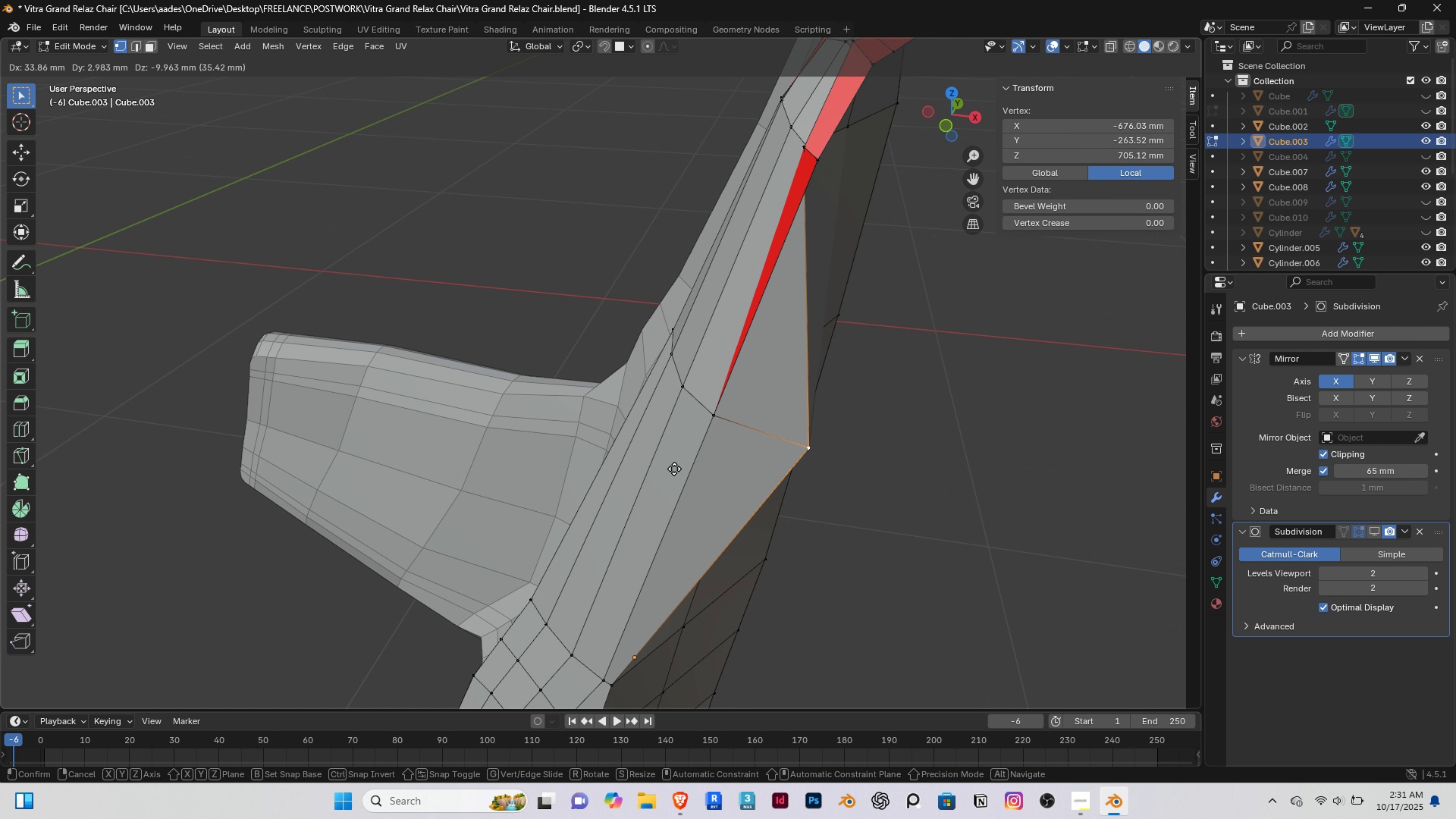 
right_click([674, 469])
 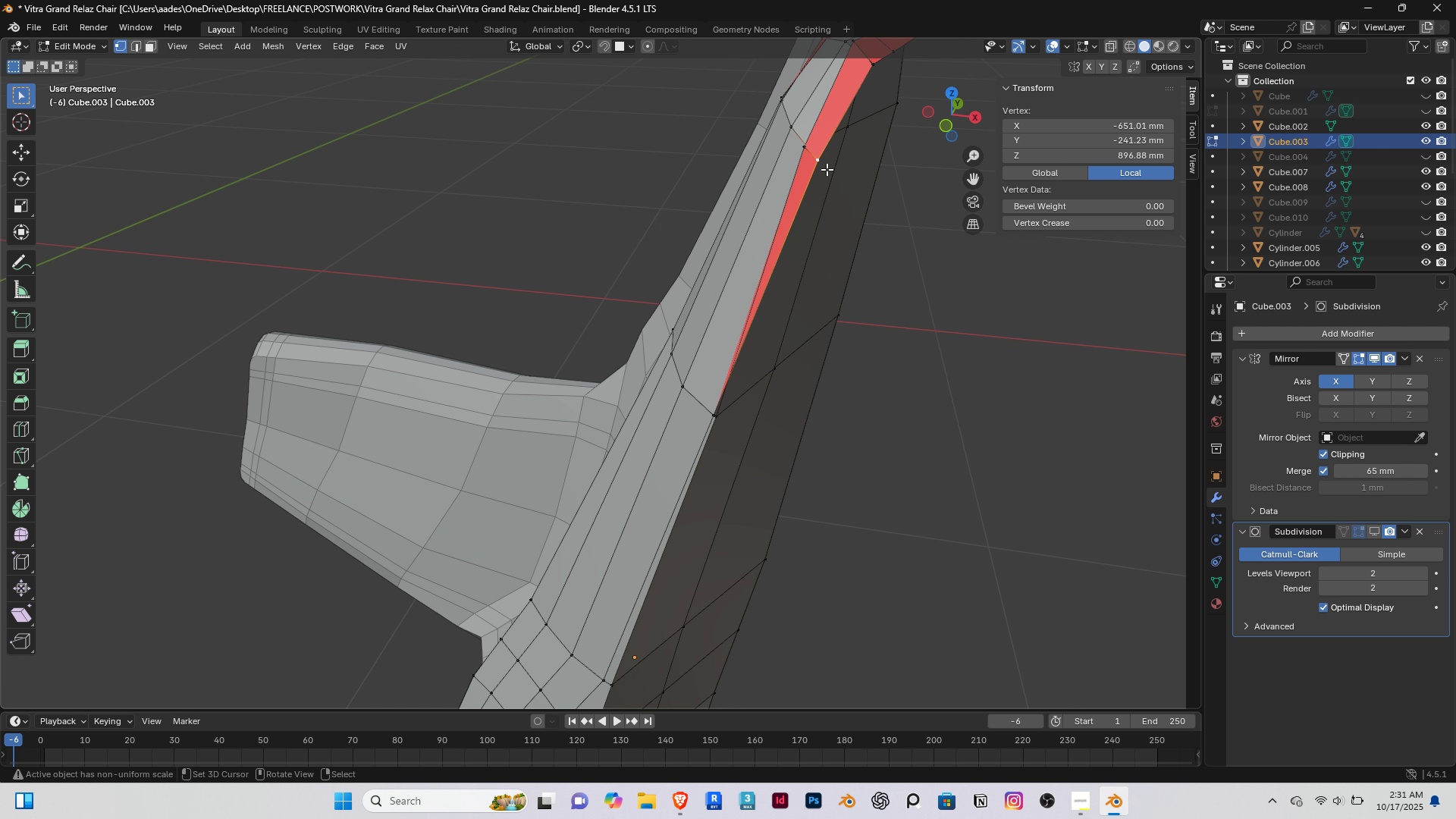 
right_click([827, 169])
 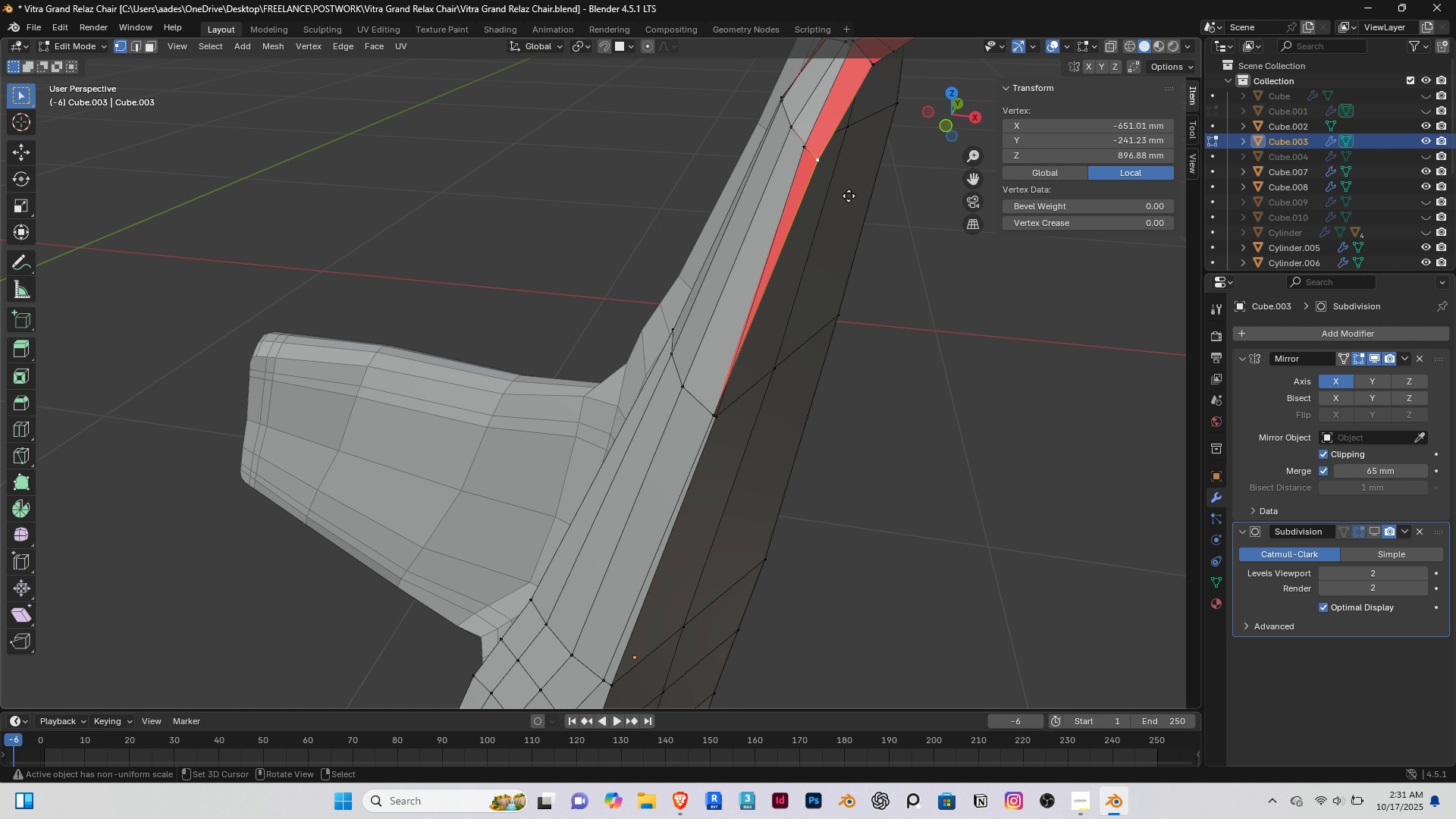 
key(G)
 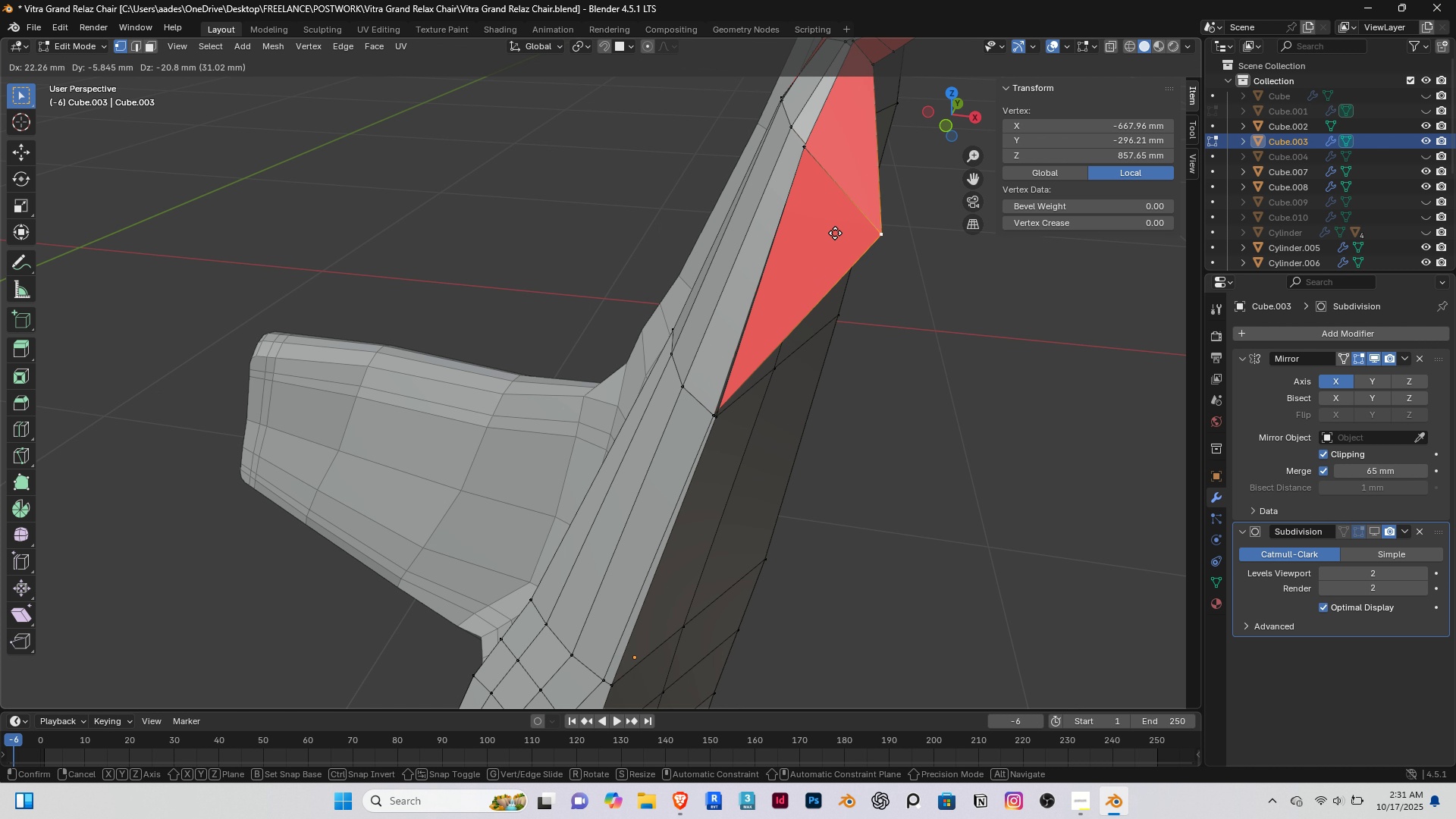 
right_click([835, 233])
 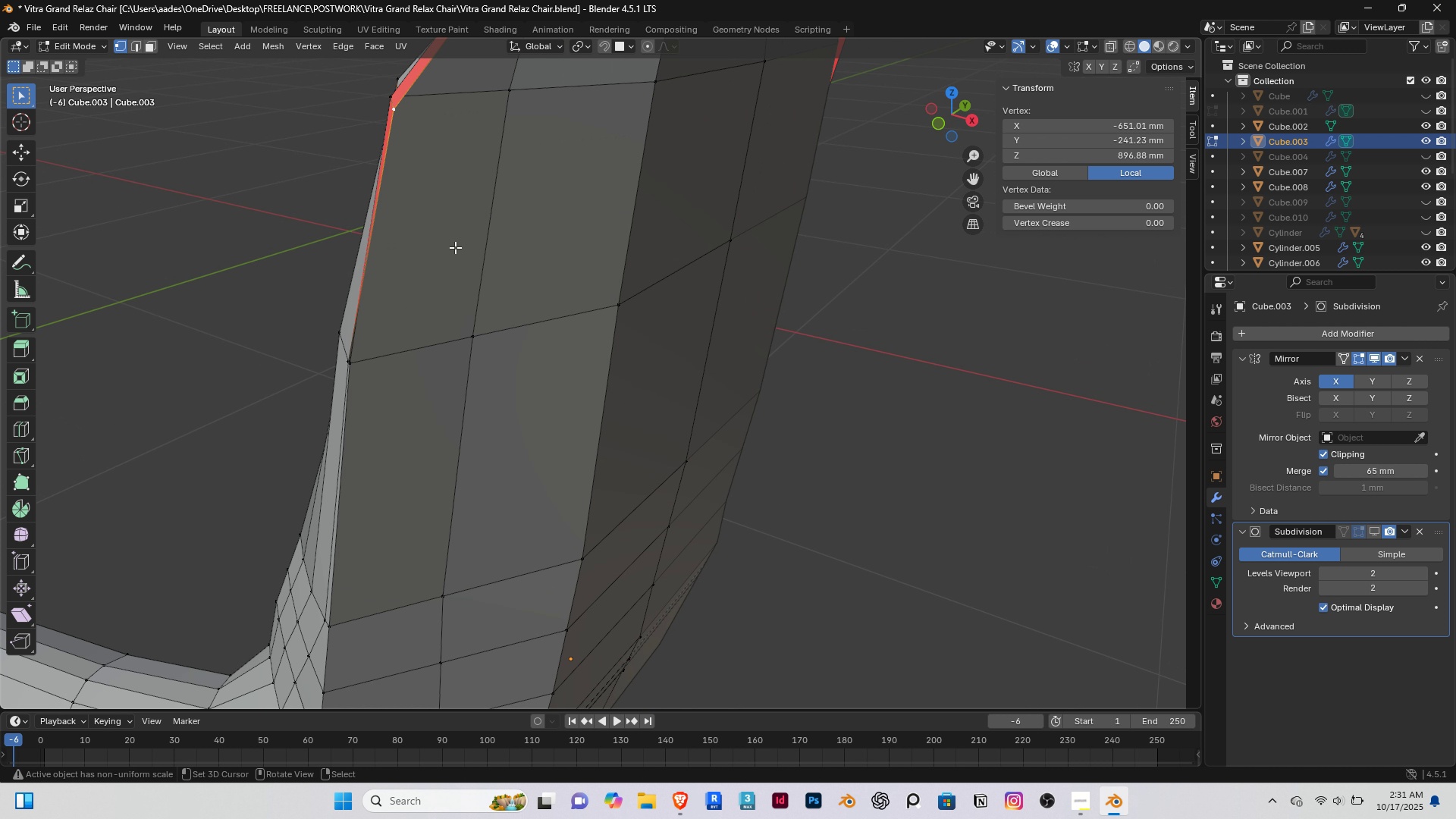 
hold_key(key=ShiftRight, duration=0.35)
 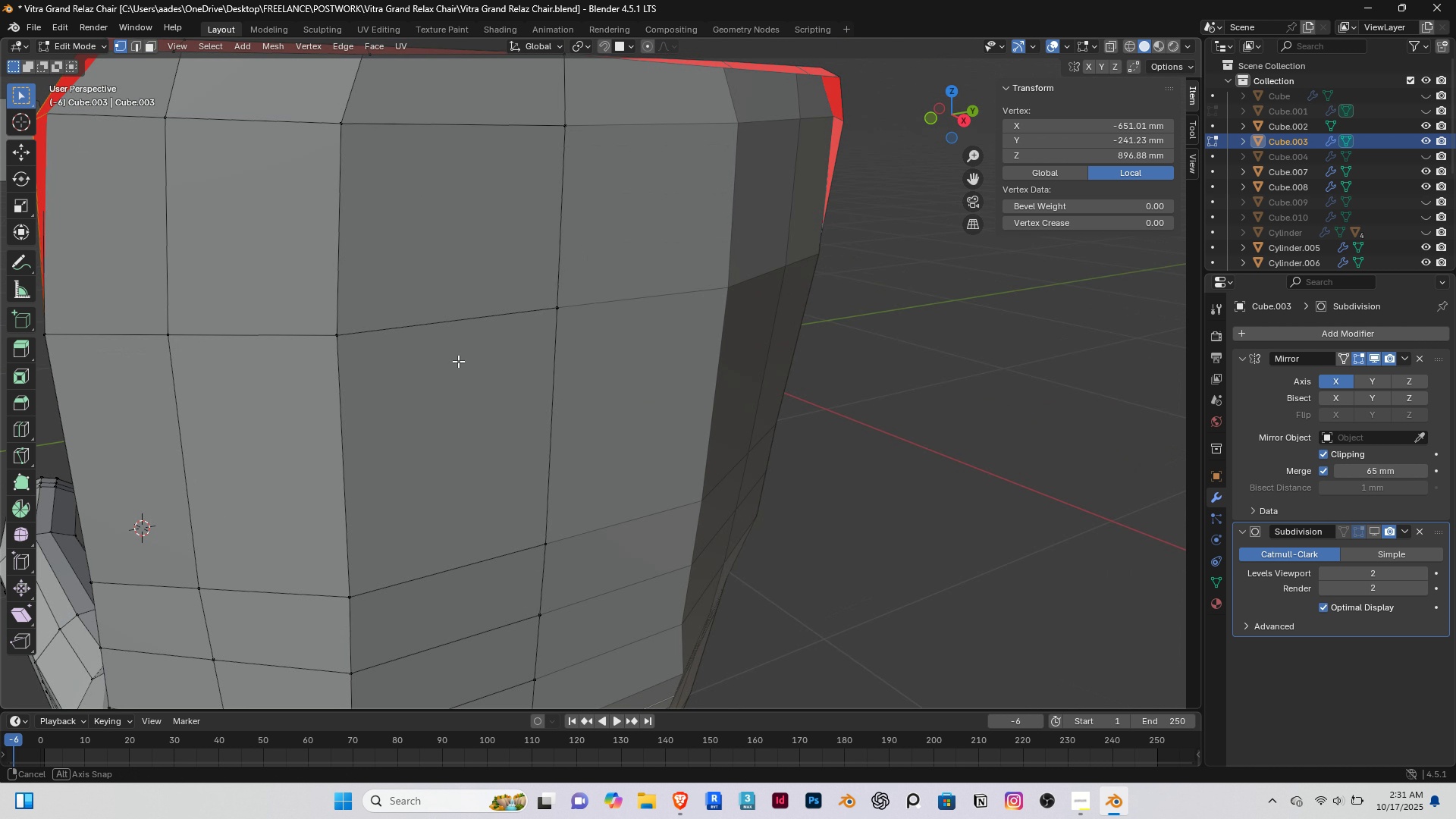 
hold_key(key=ShiftRight, duration=0.33)
 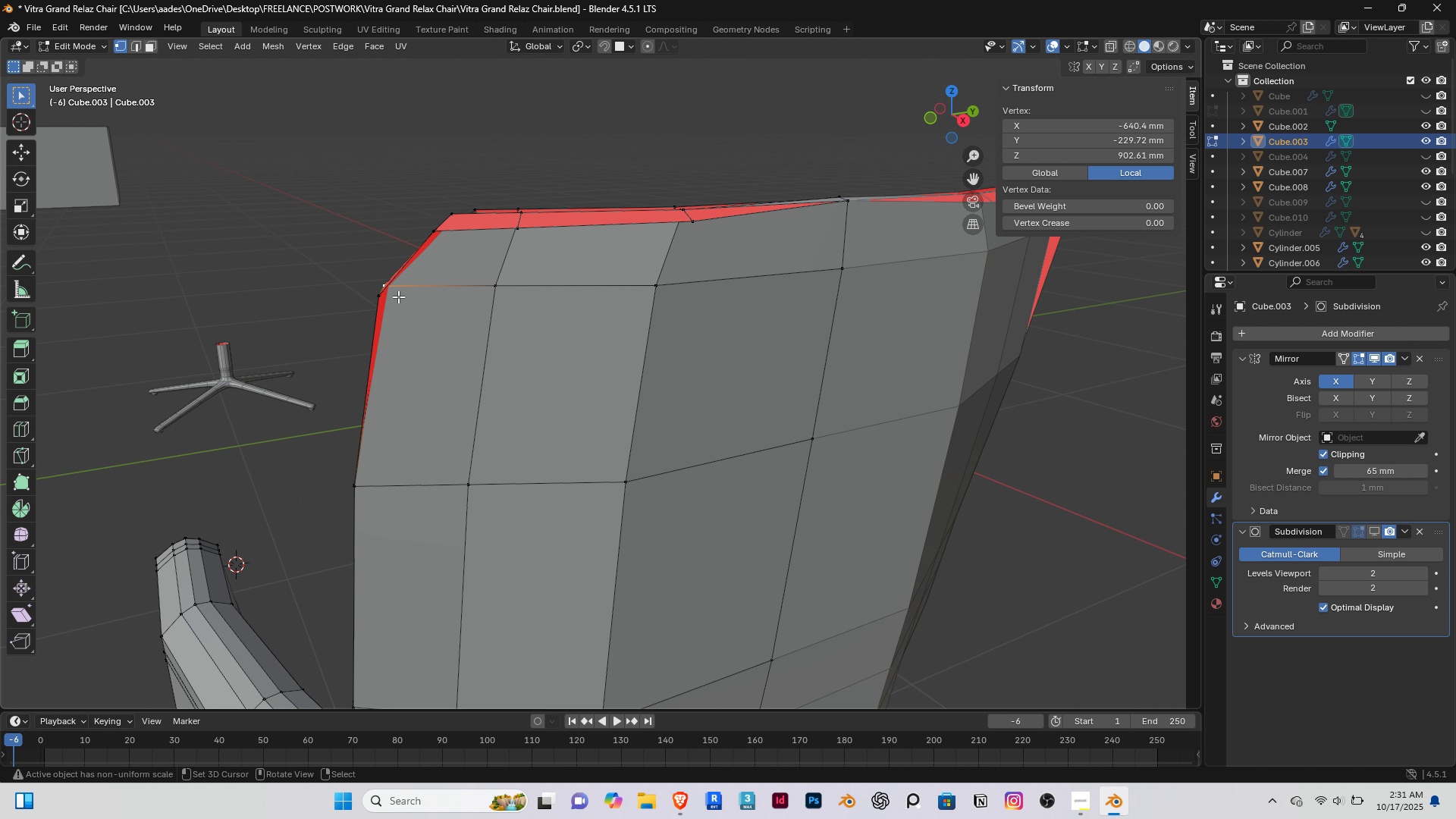 
right_click([398, 297])
 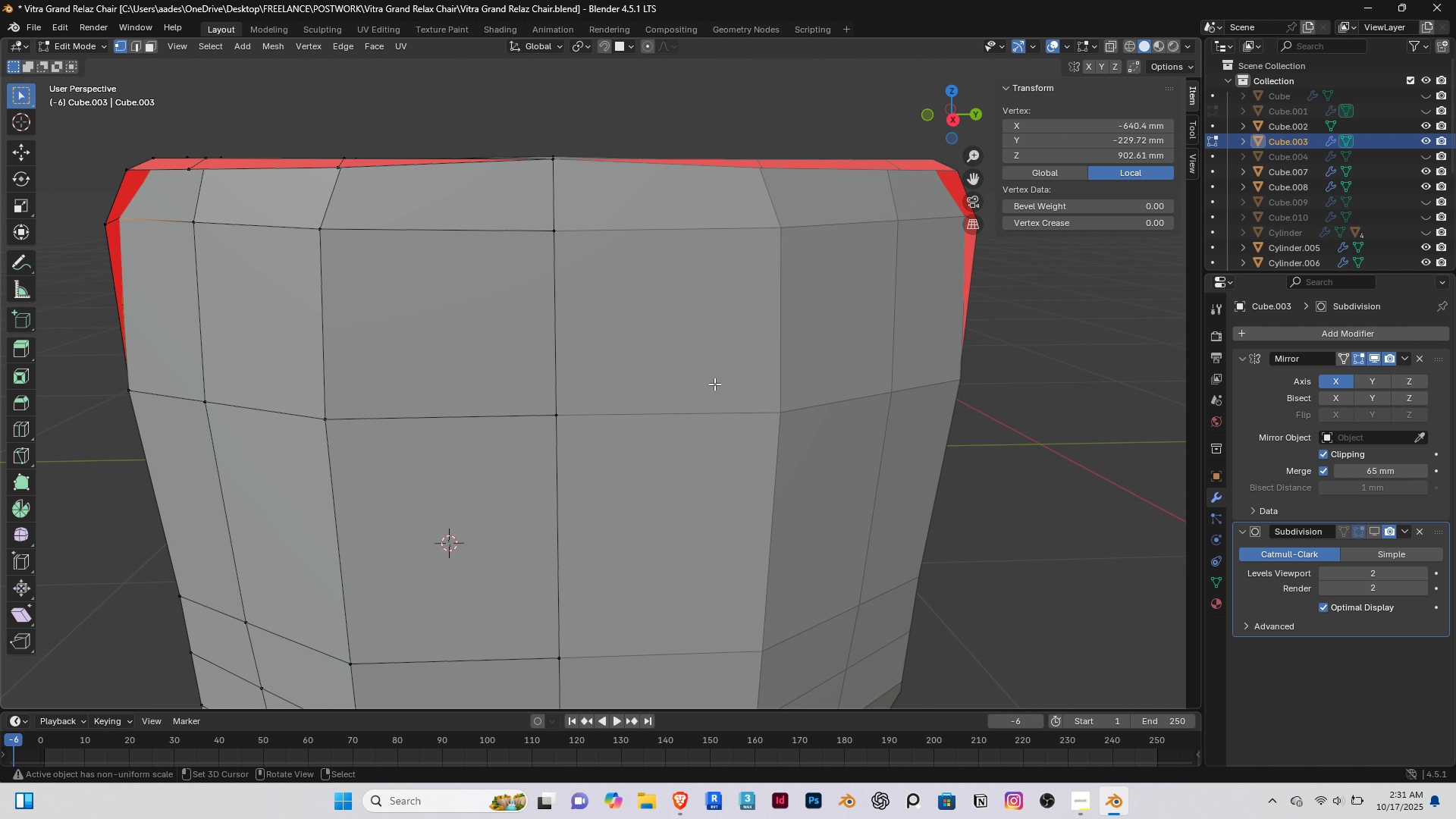 
hold_key(key=ShiftRight, duration=1.51)
right_click([946, 223])
 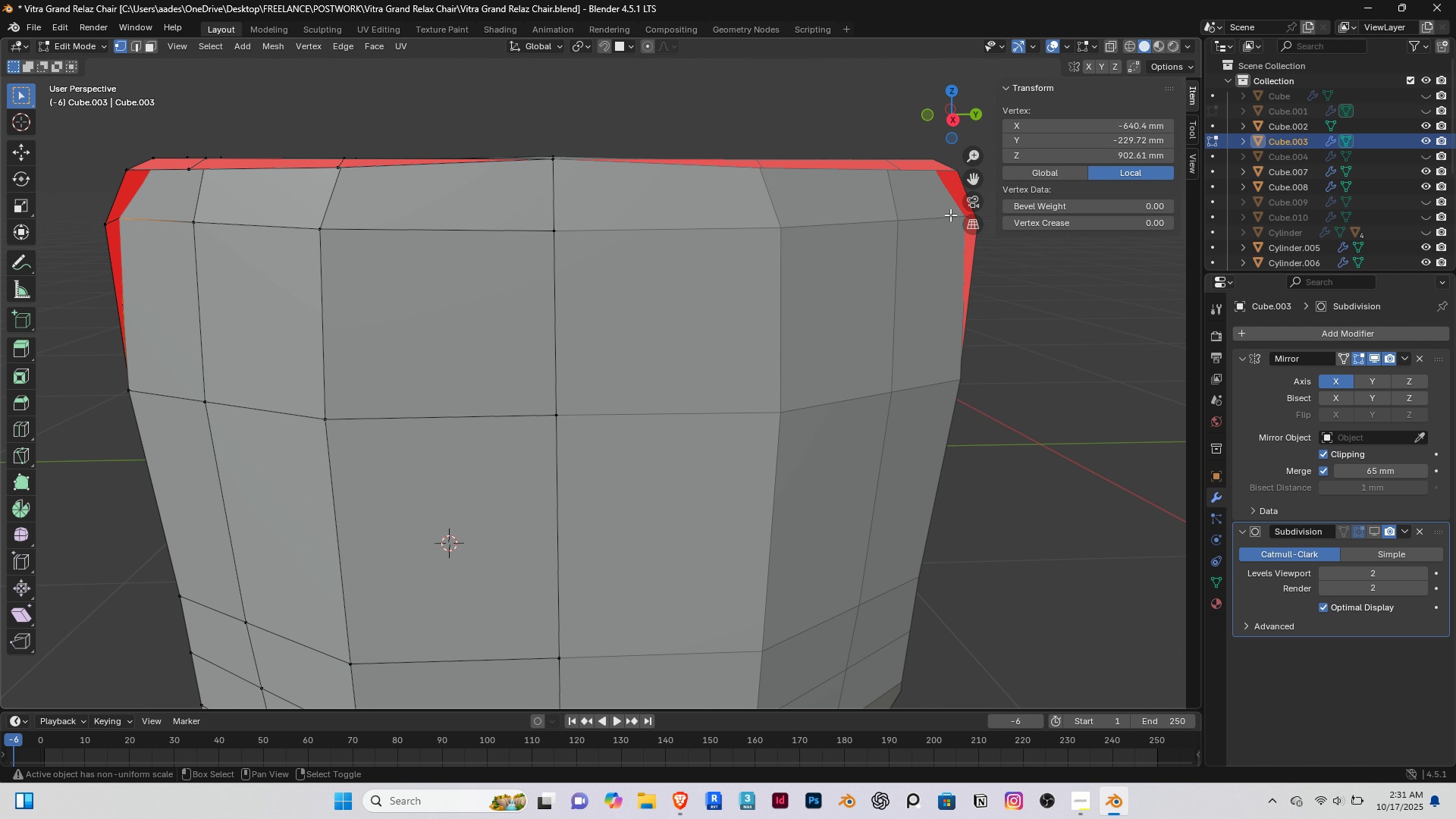 
right_click([959, 212])
 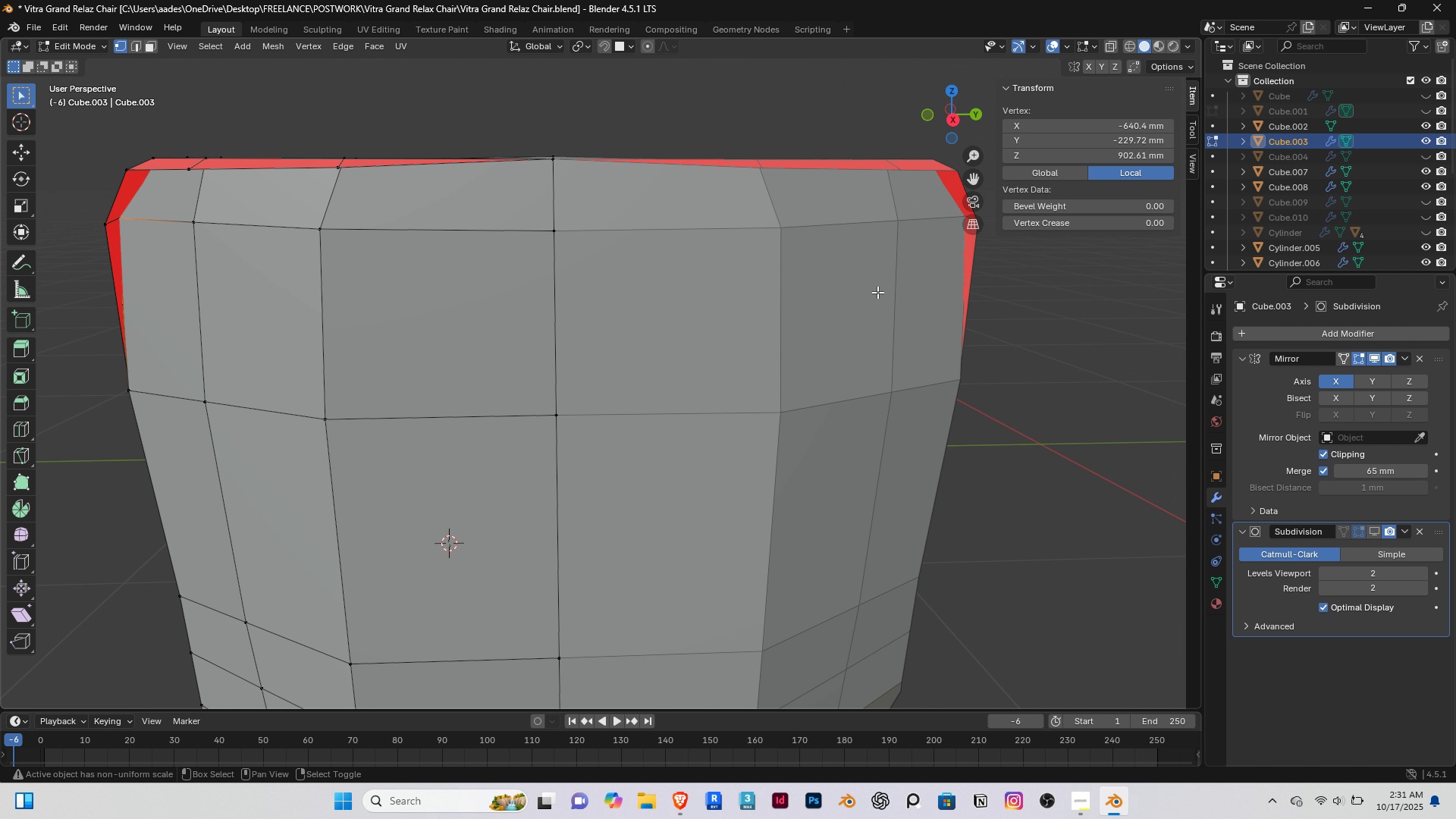 
key(Shift+ShiftRight)
 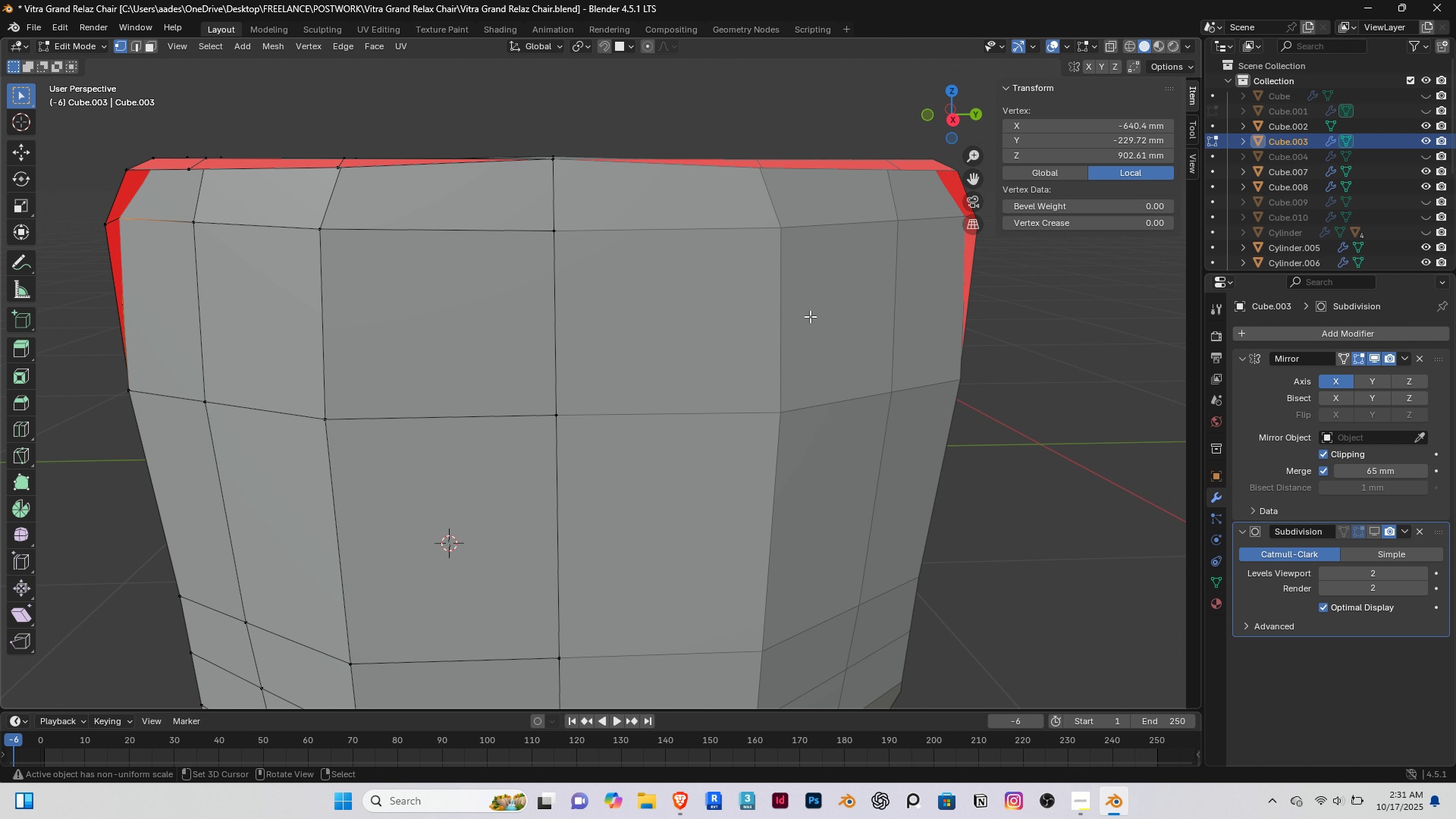 
scroll: coordinate [810, 316], scroll_direction: down, amount: 1.0
 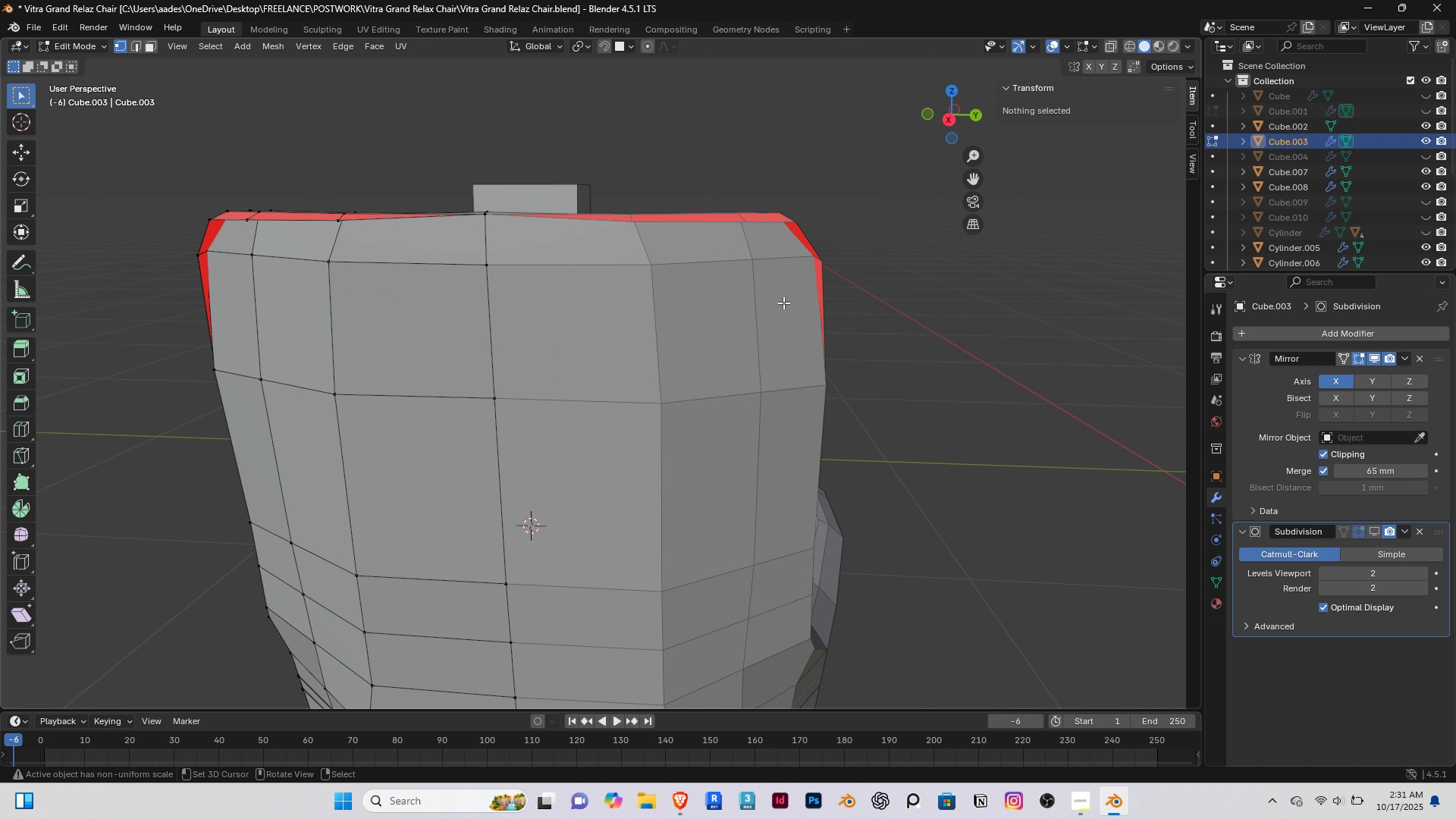 
scroll: coordinate [798, 262], scroll_direction: up, amount: 3.0
 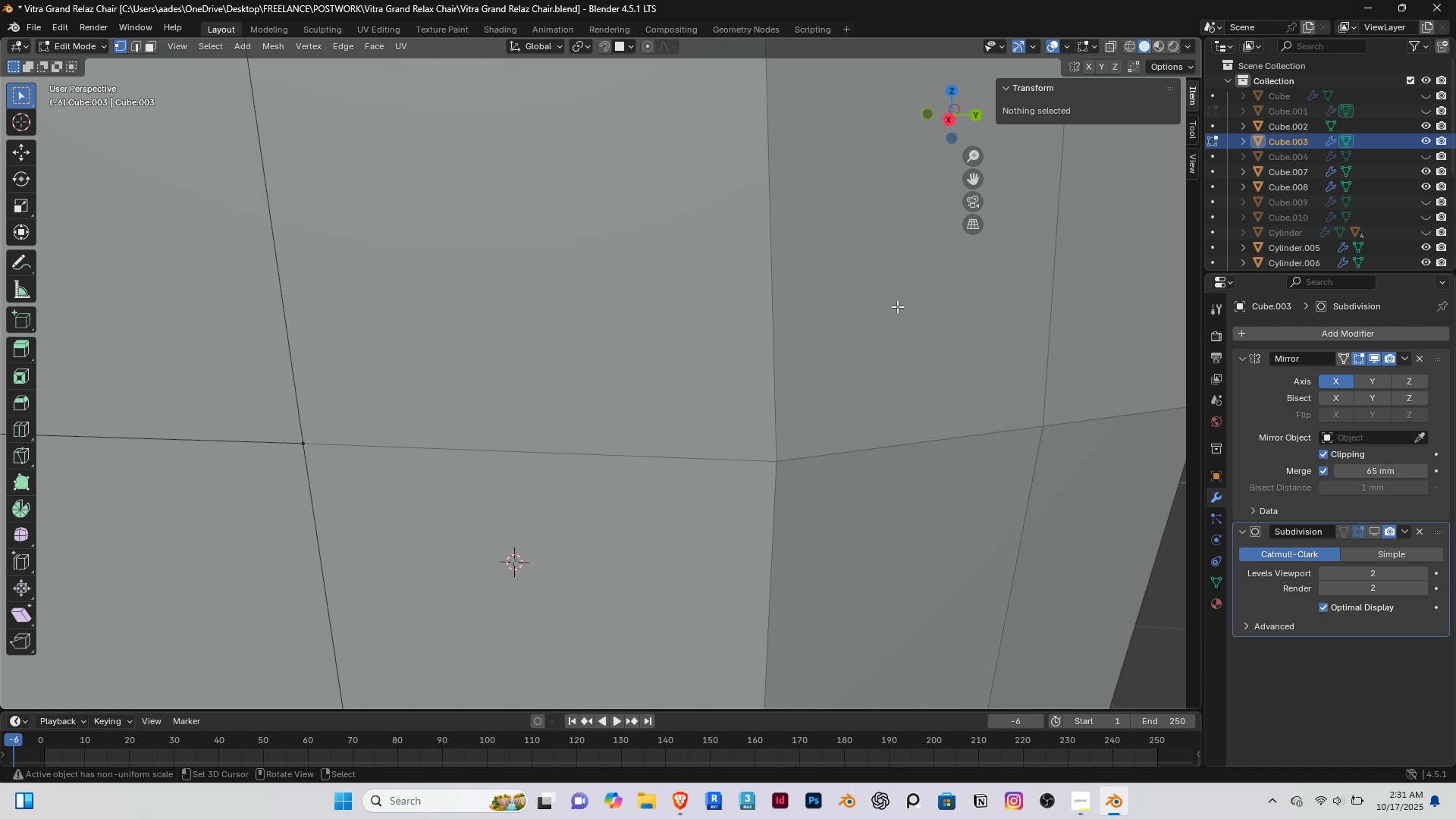 
hold_key(key=ShiftRight, duration=0.66)
 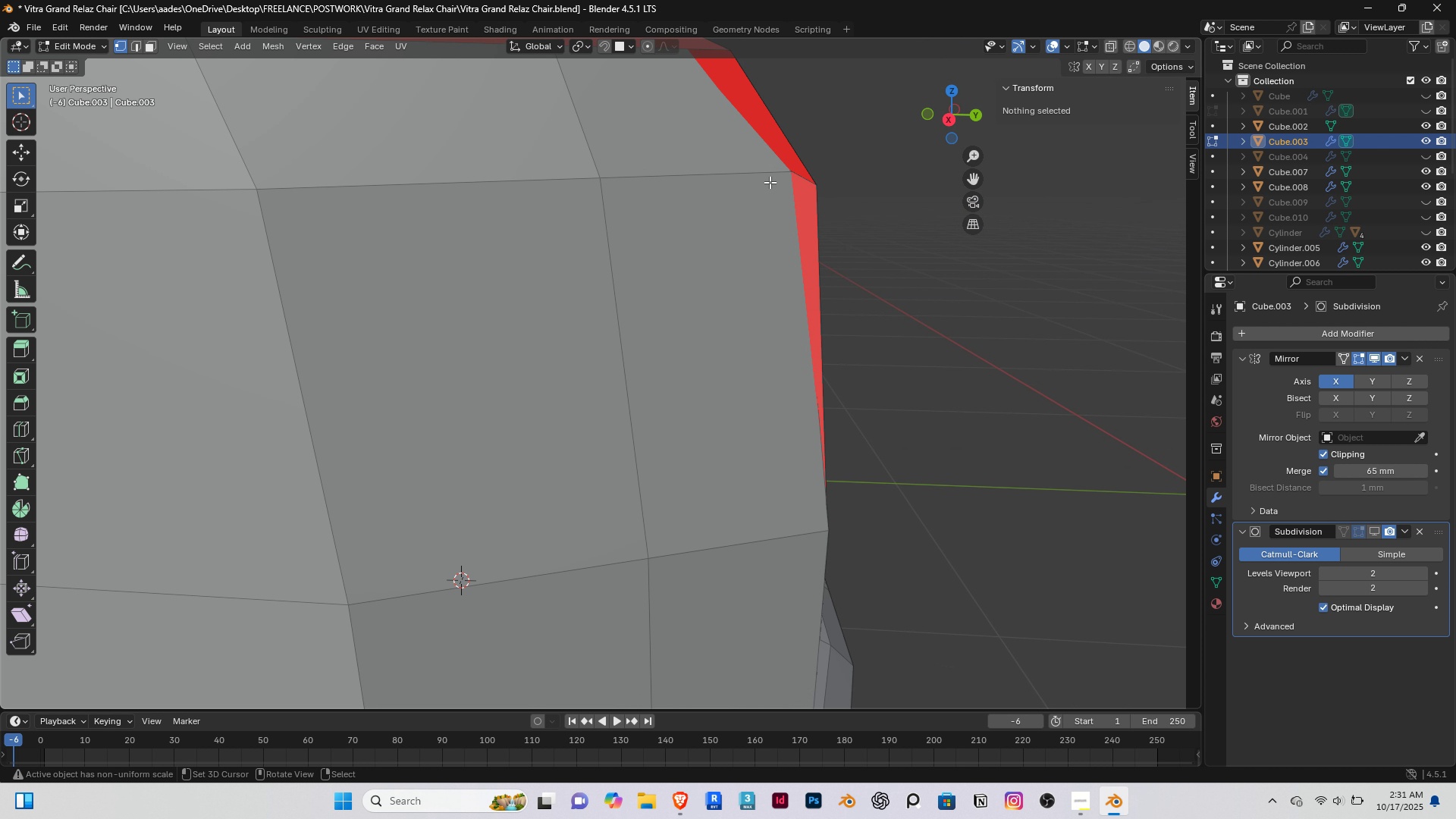 
hold_key(key=ShiftRight, duration=2.59)
right_click([791, 168])
 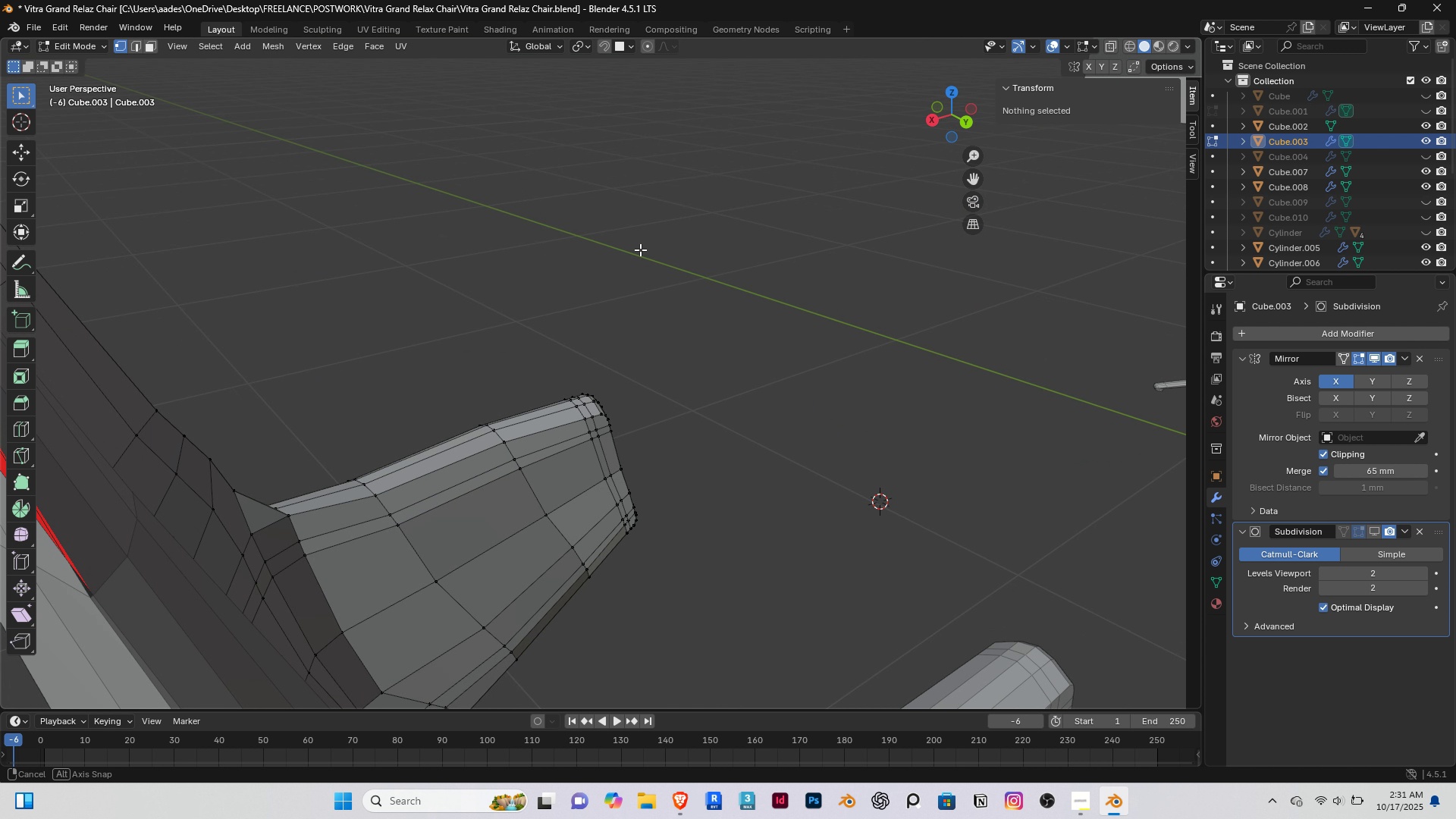 
hold_key(key=ShiftRight, duration=0.39)
 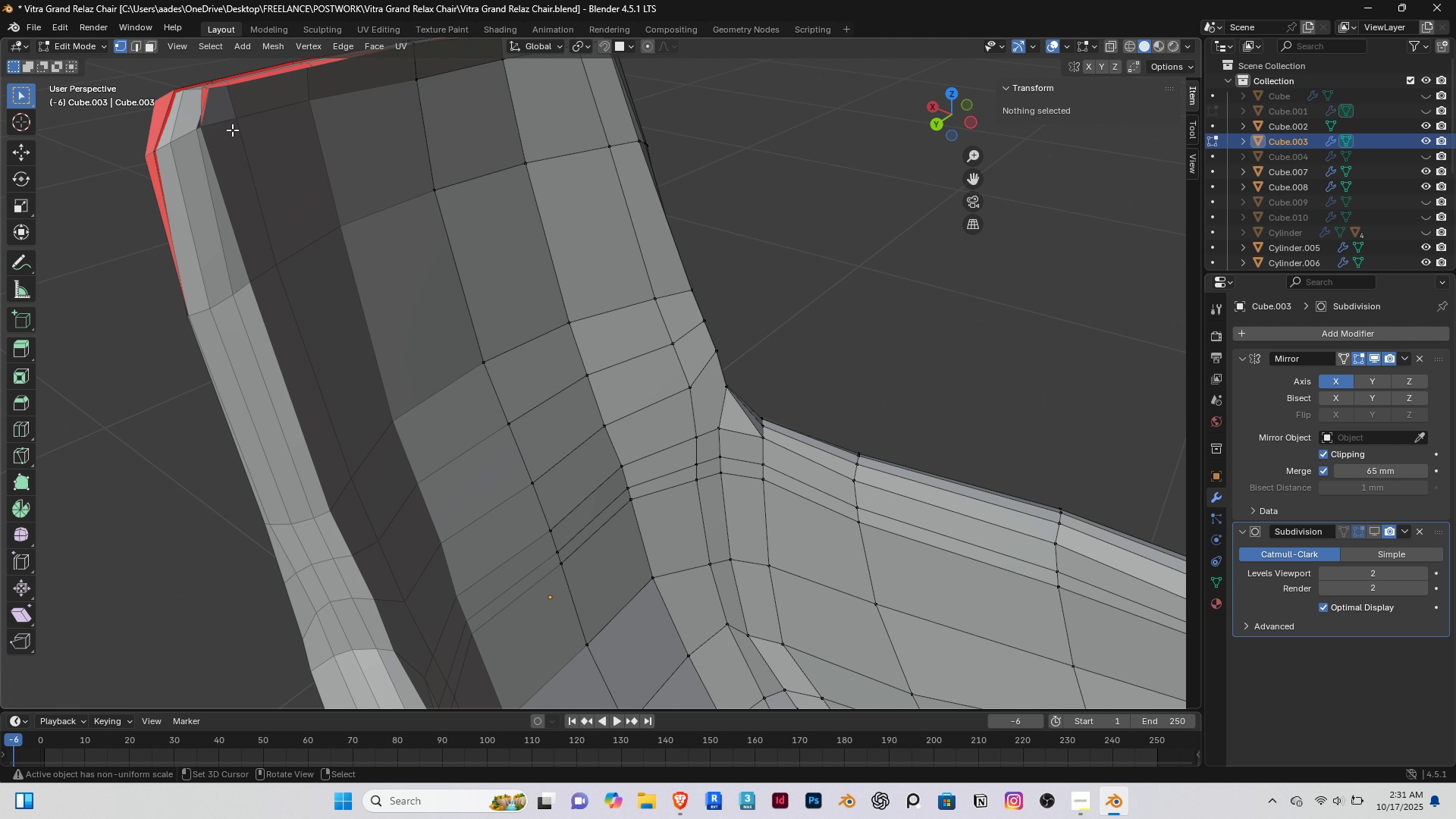 
right_click([219, 139])
 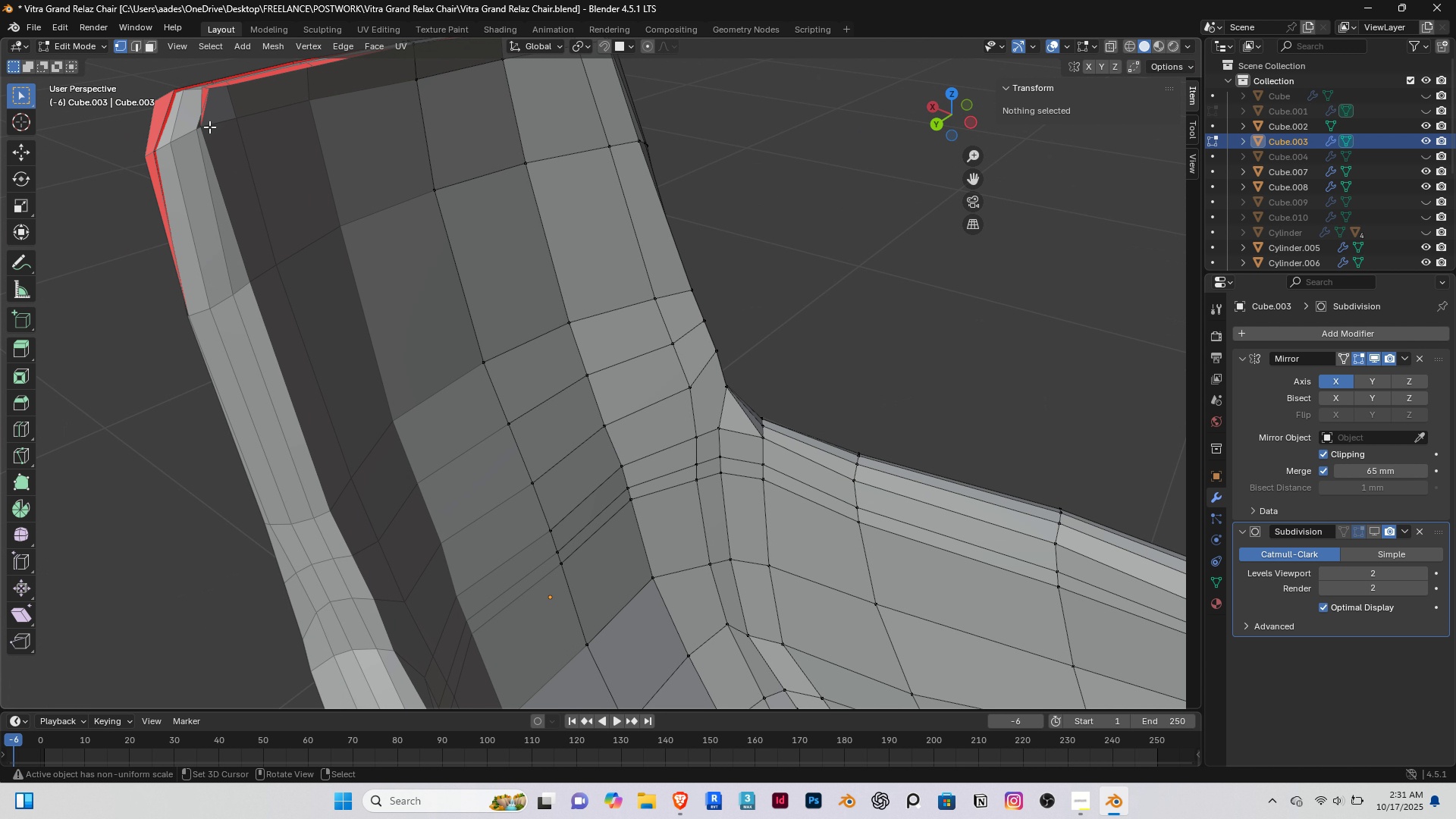 
right_click([209, 126])
 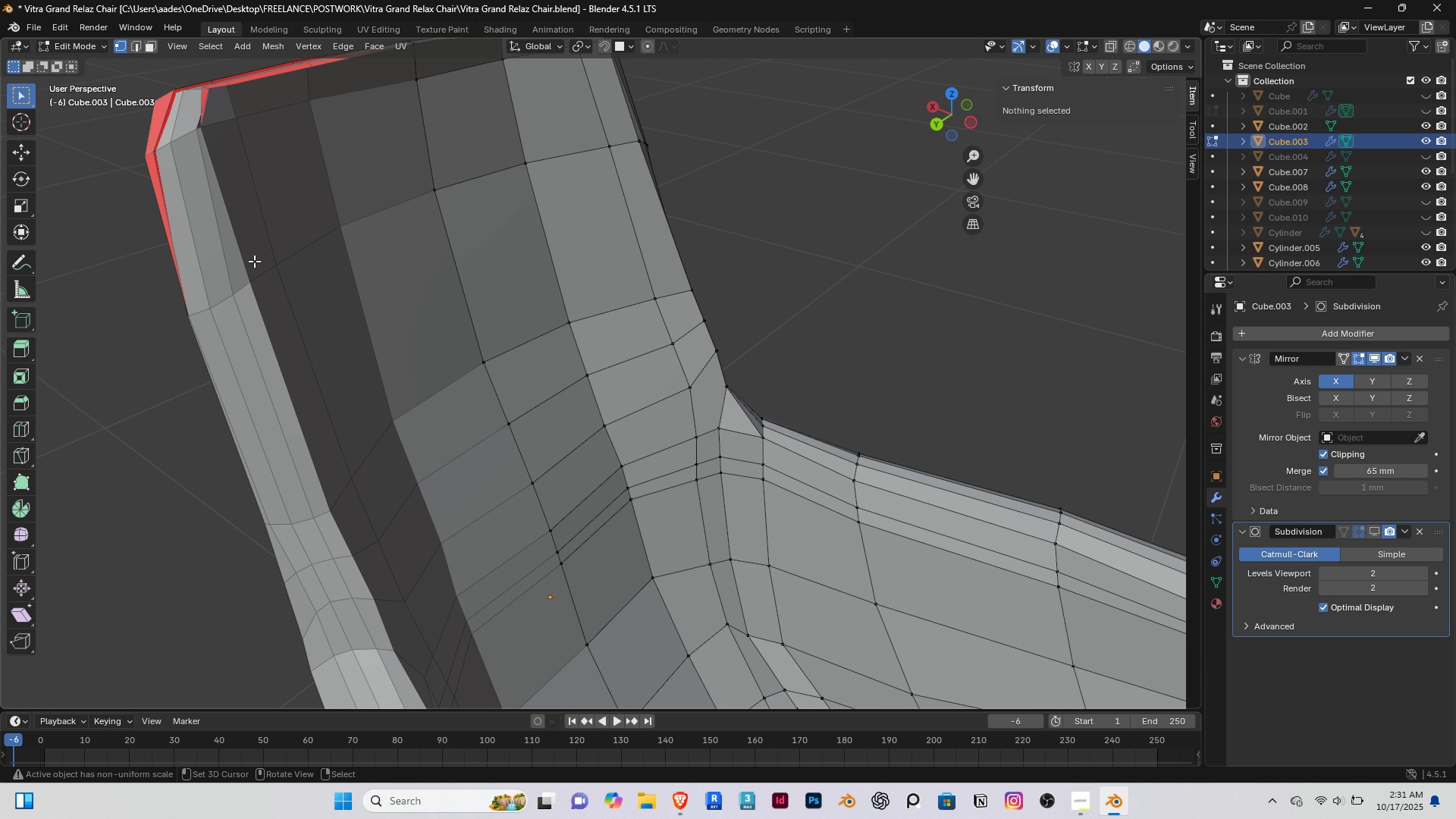 
scroll: coordinate [256, 261], scroll_direction: down, amount: 1.0
 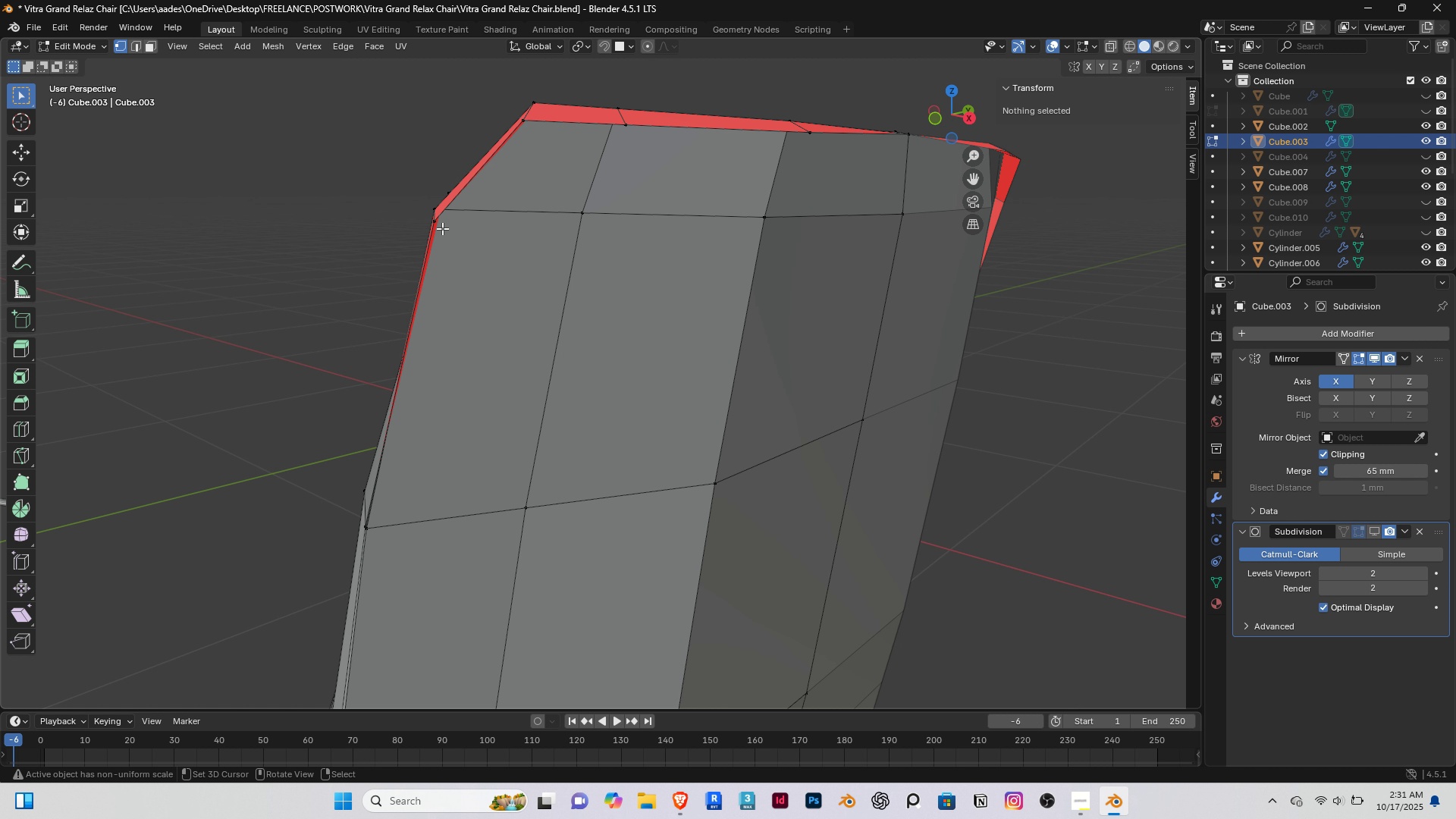 
right_click([443, 228])
 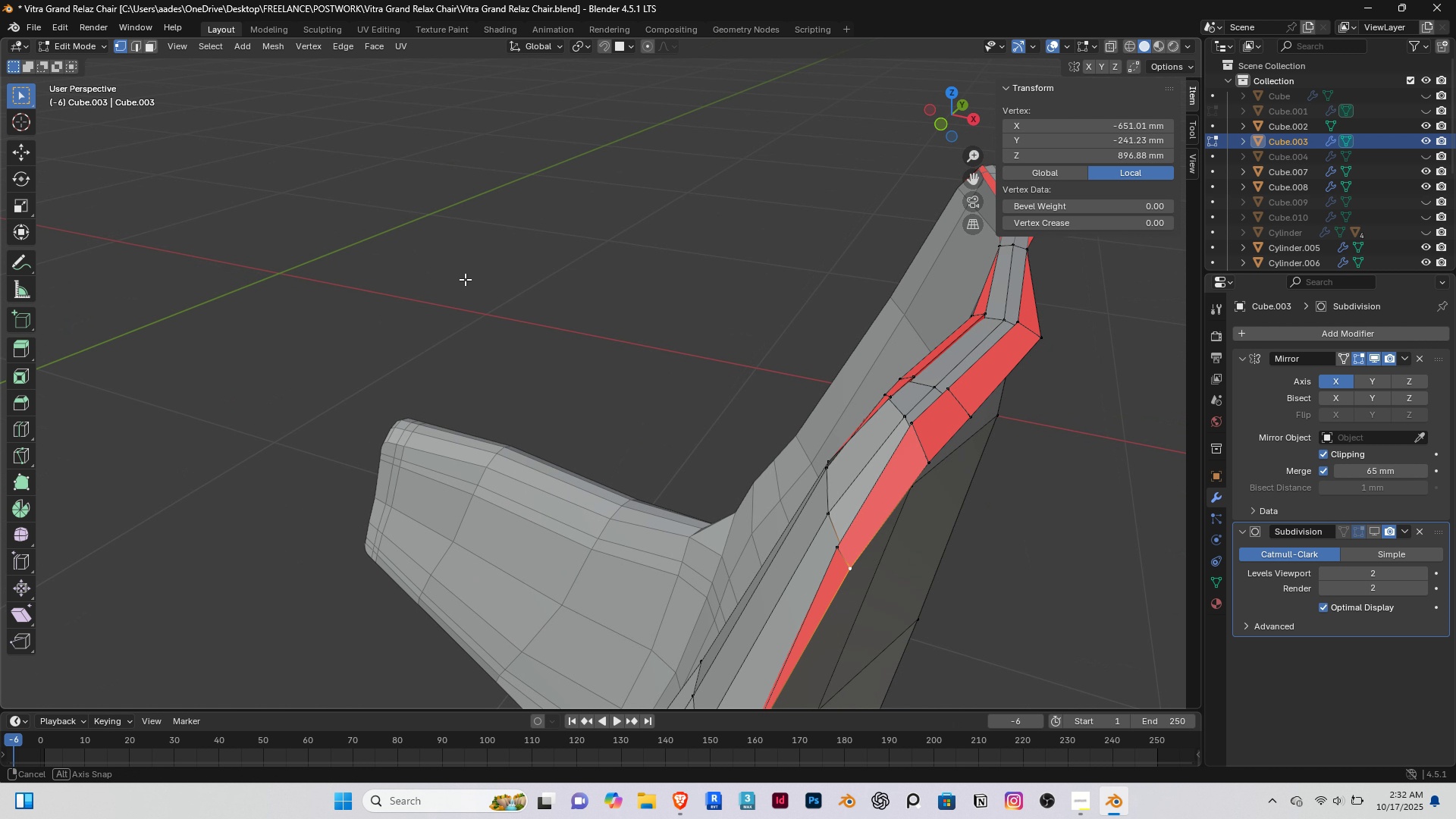 
middle_click([444, 271])
 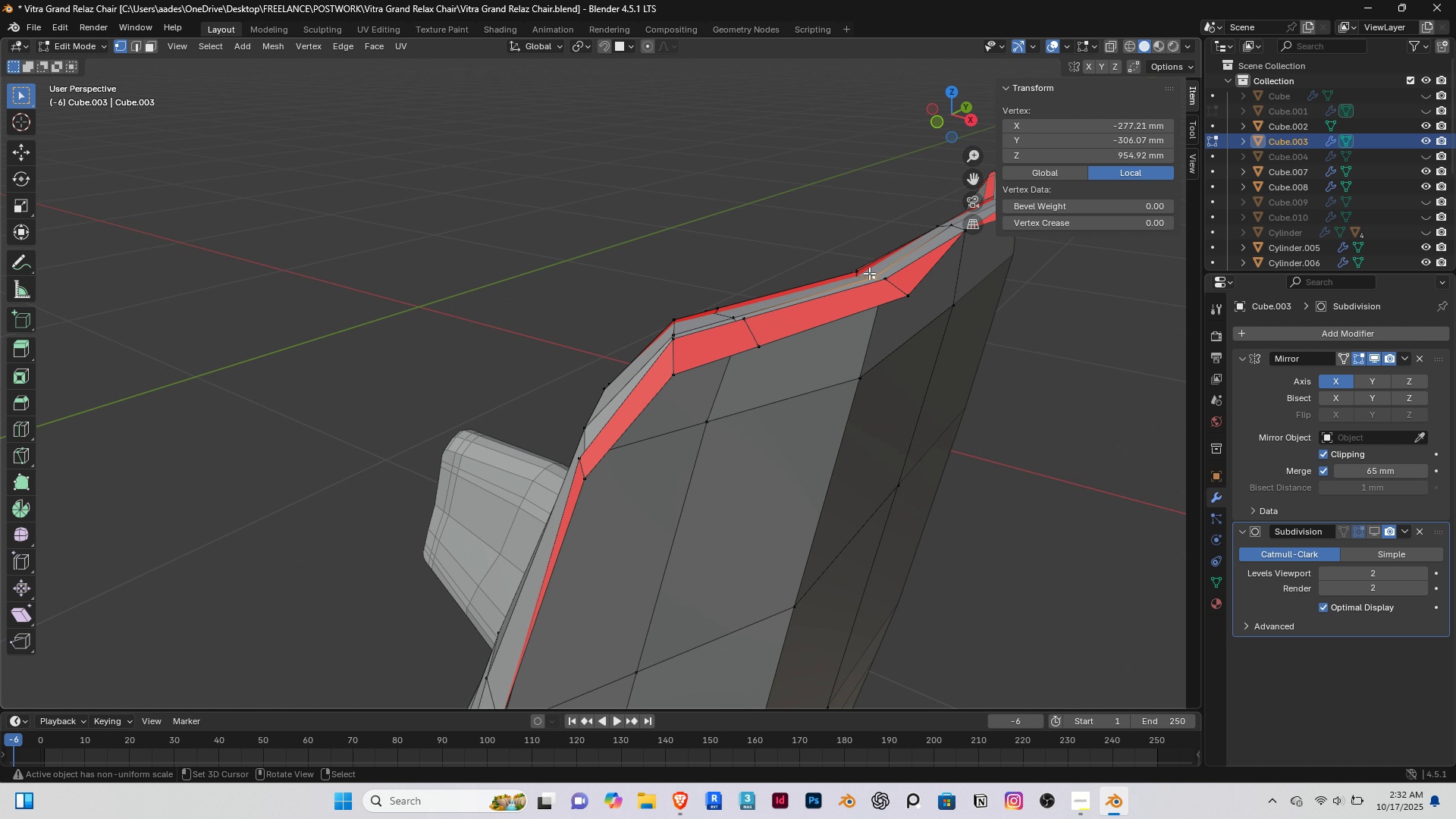 
right_click([869, 273])
 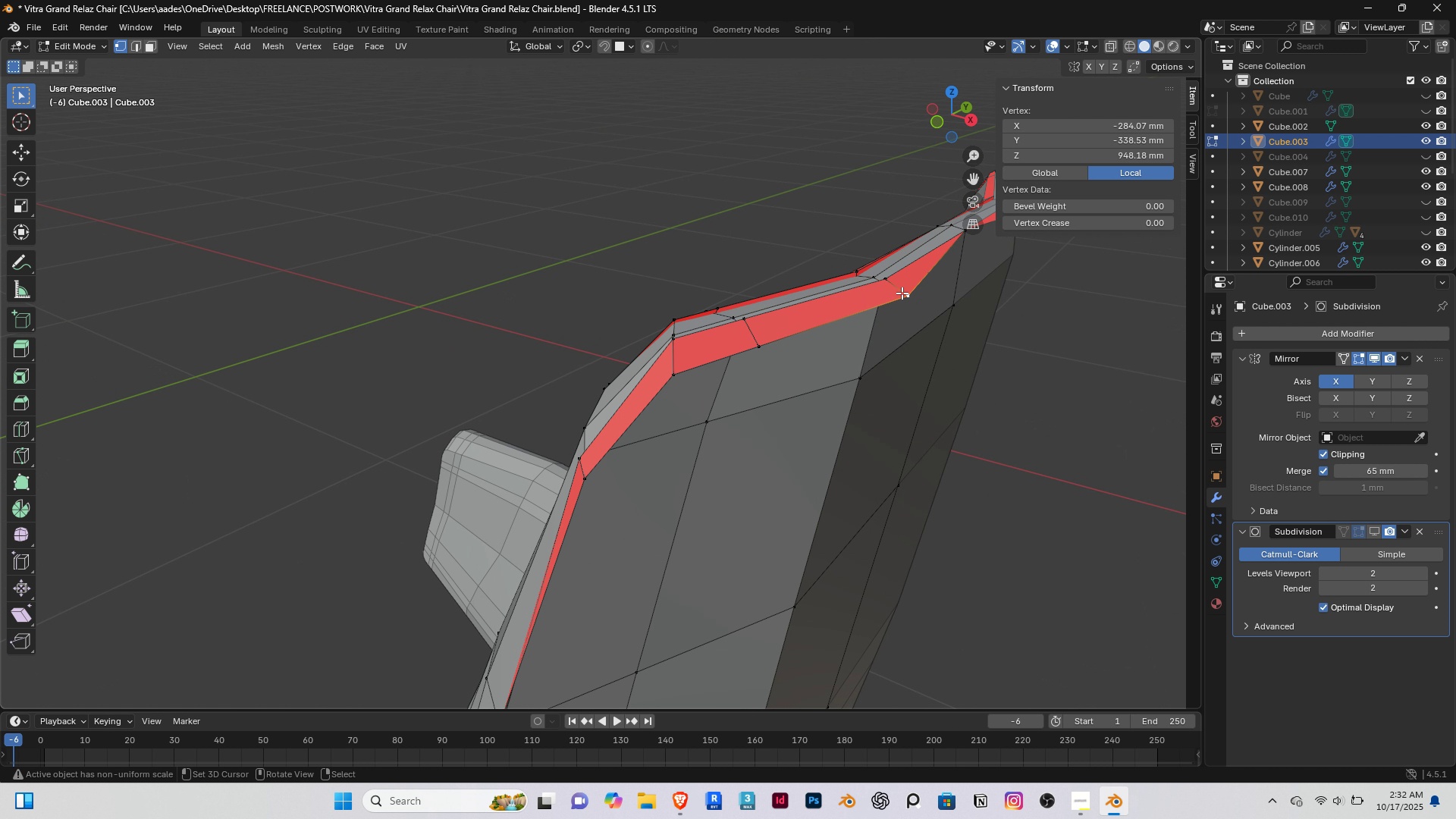 
right_click([902, 293])
 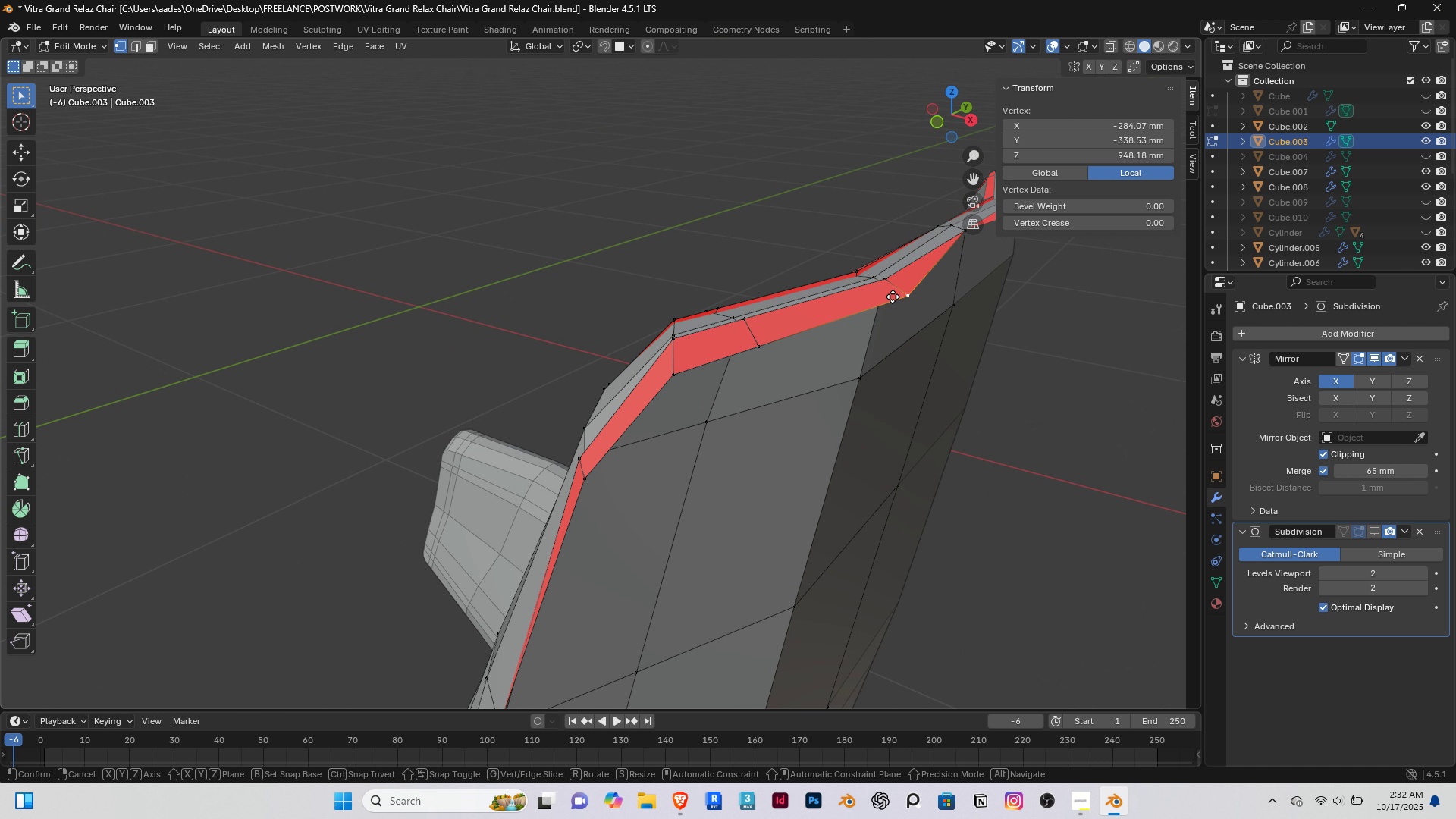 
key(G)
 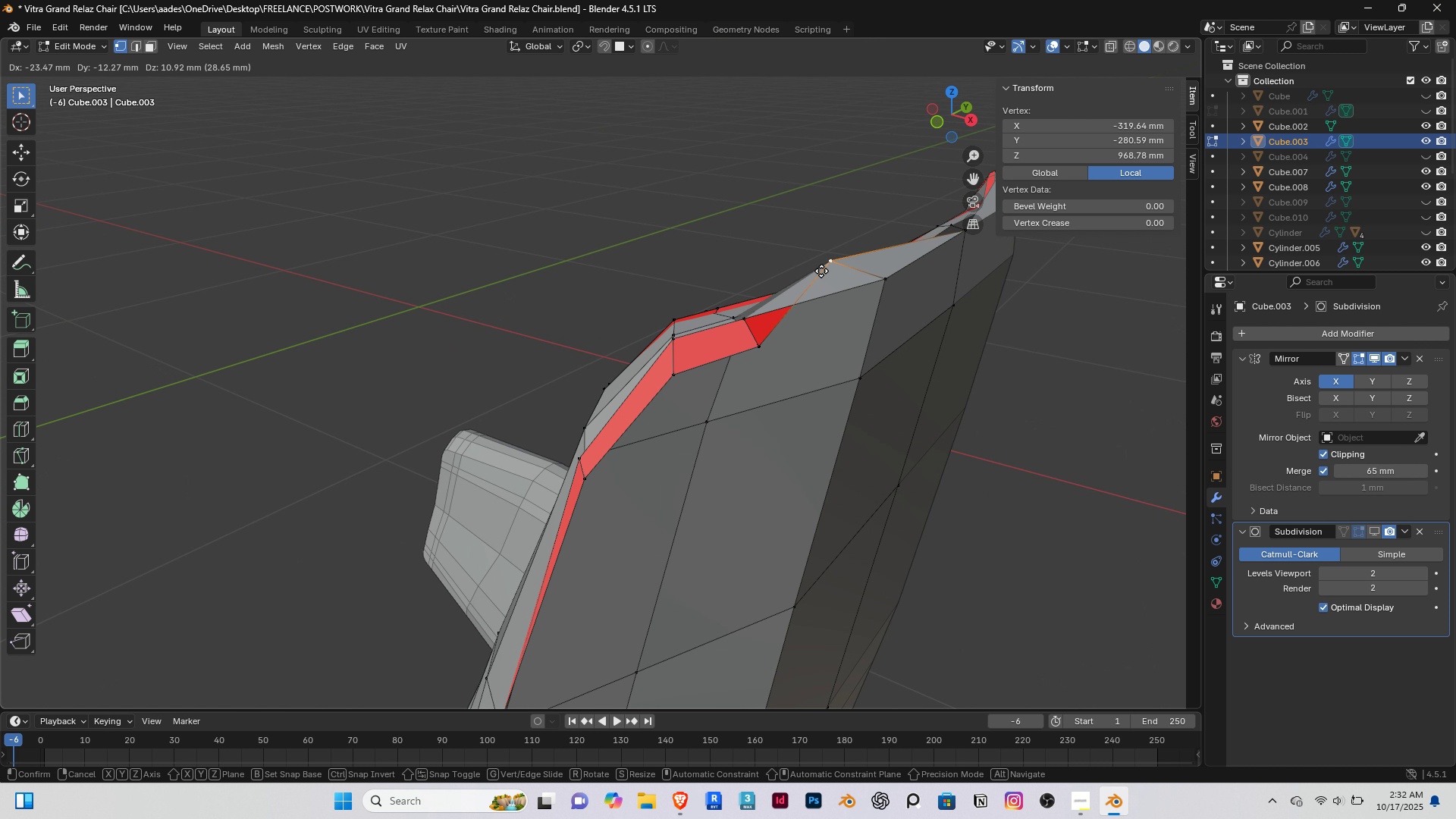 
right_click([823, 274])
 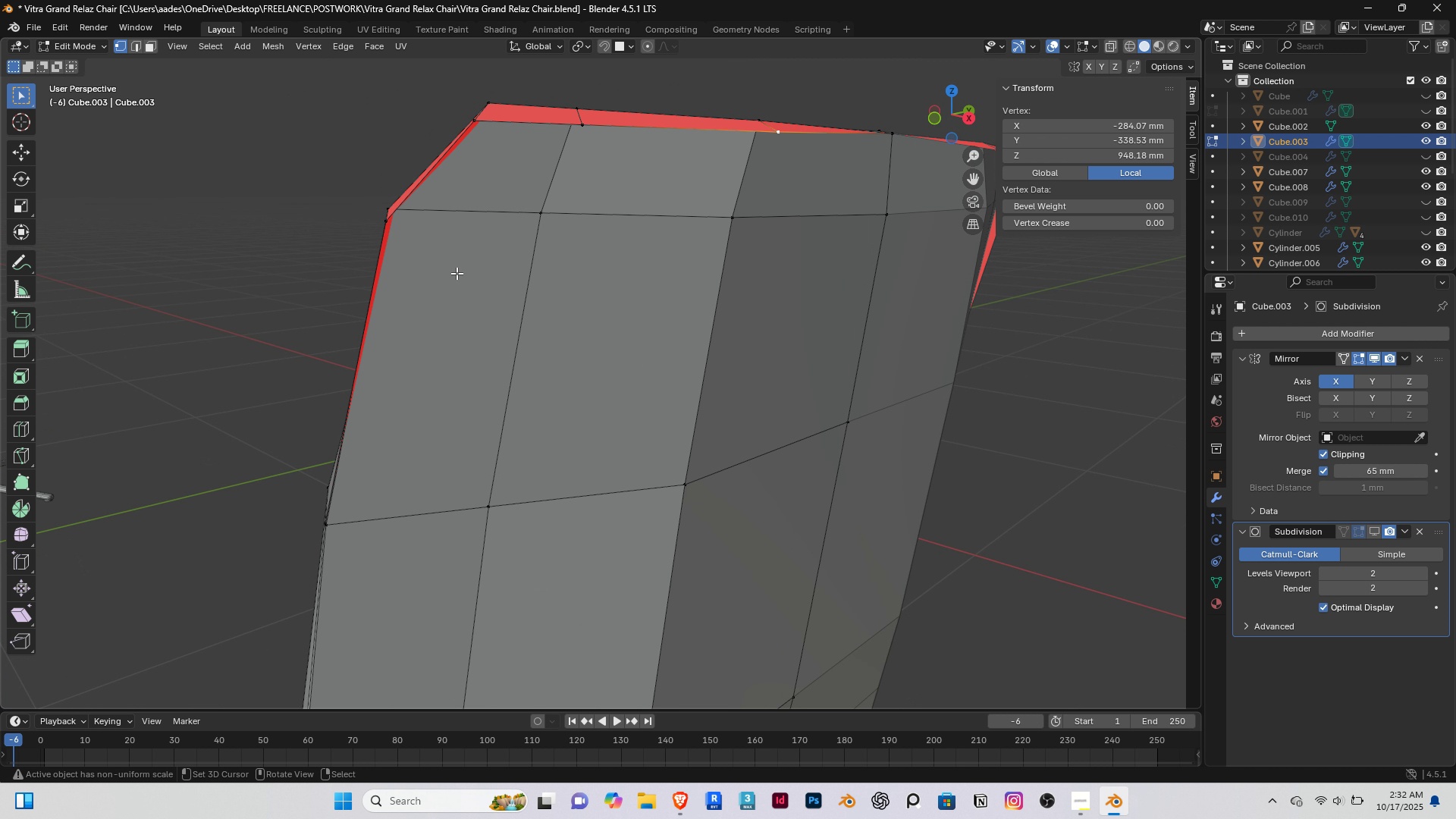 
right_click([400, 215])
 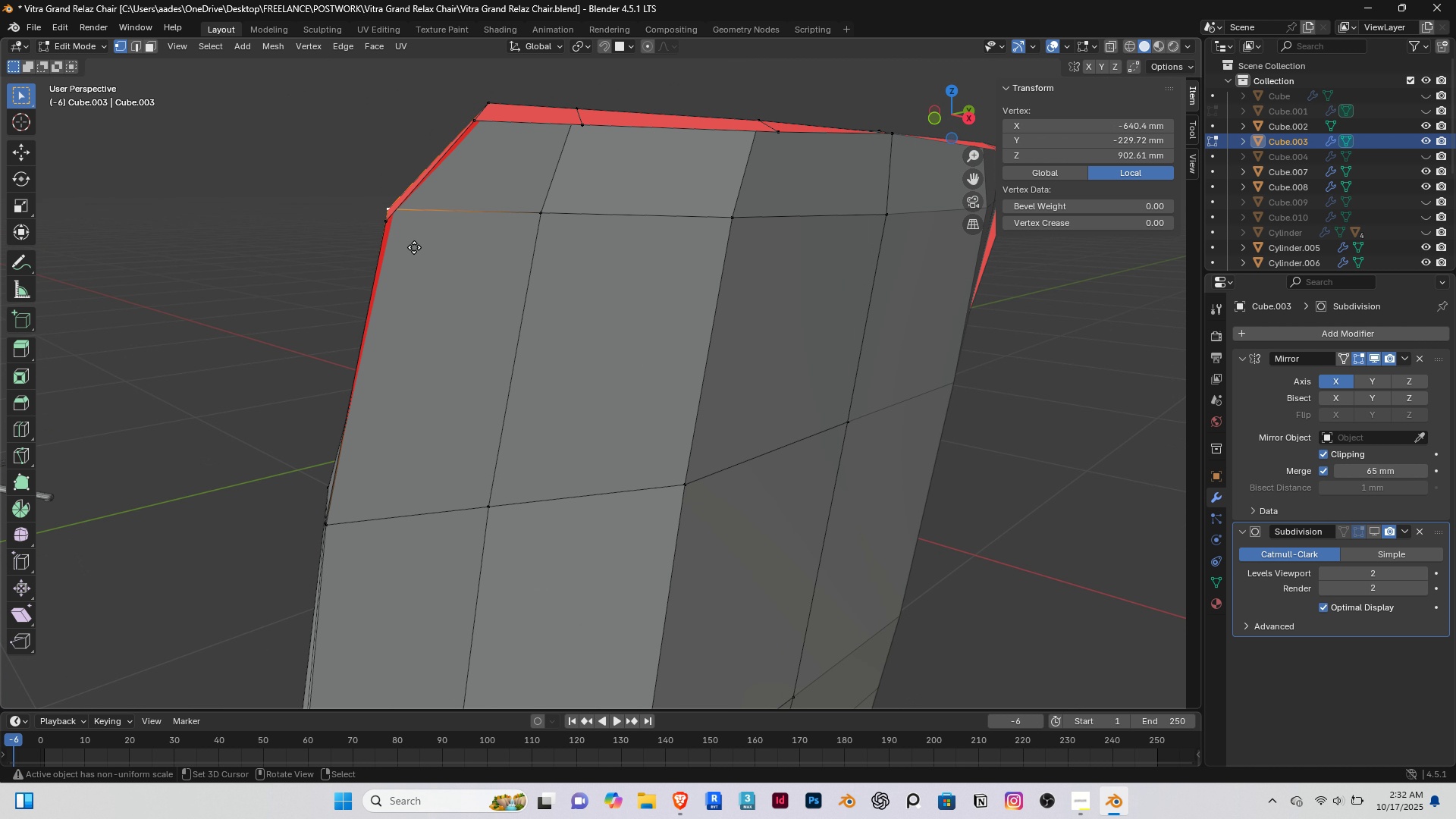 
key(G)
 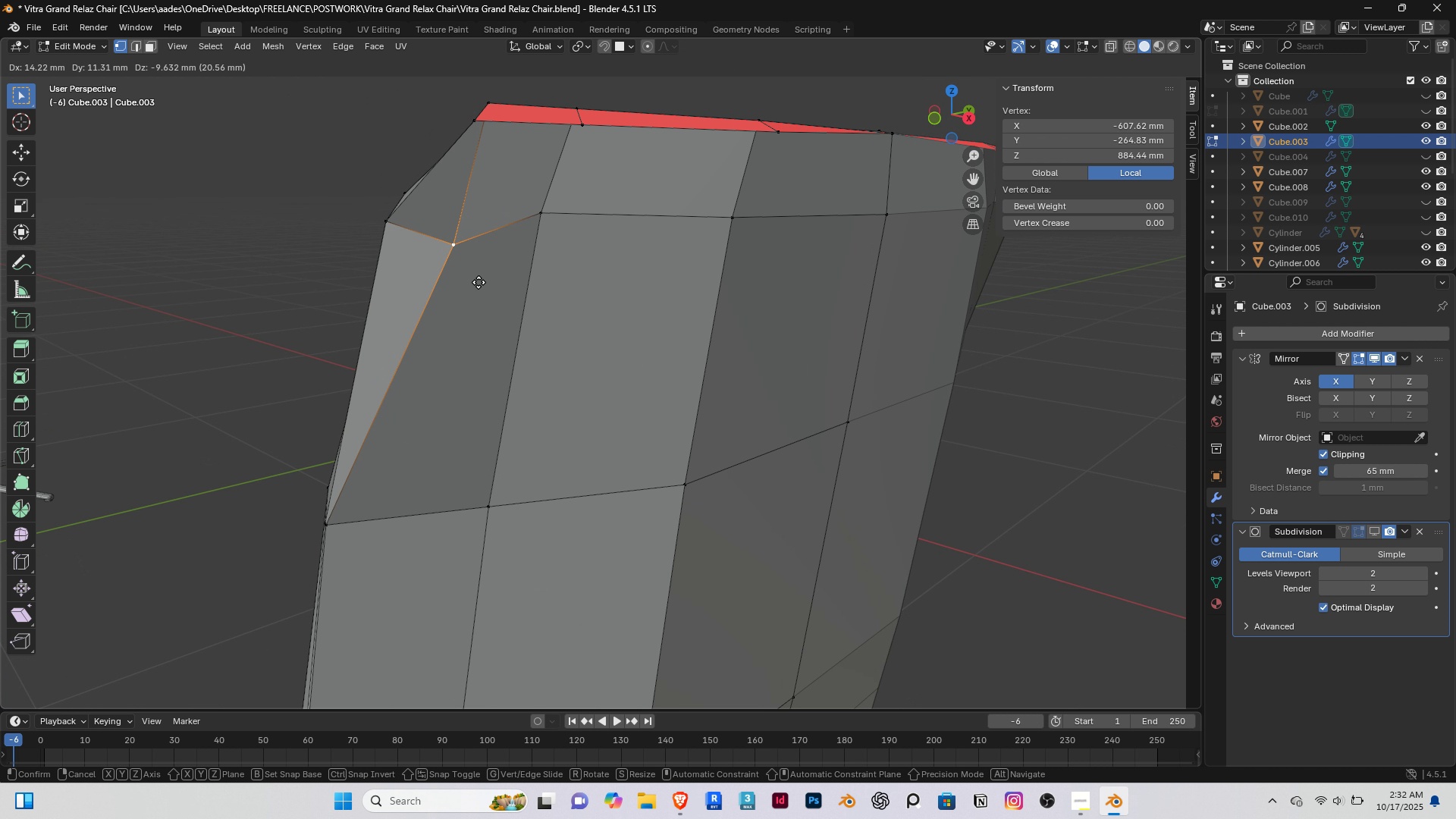 
right_click([479, 282])
 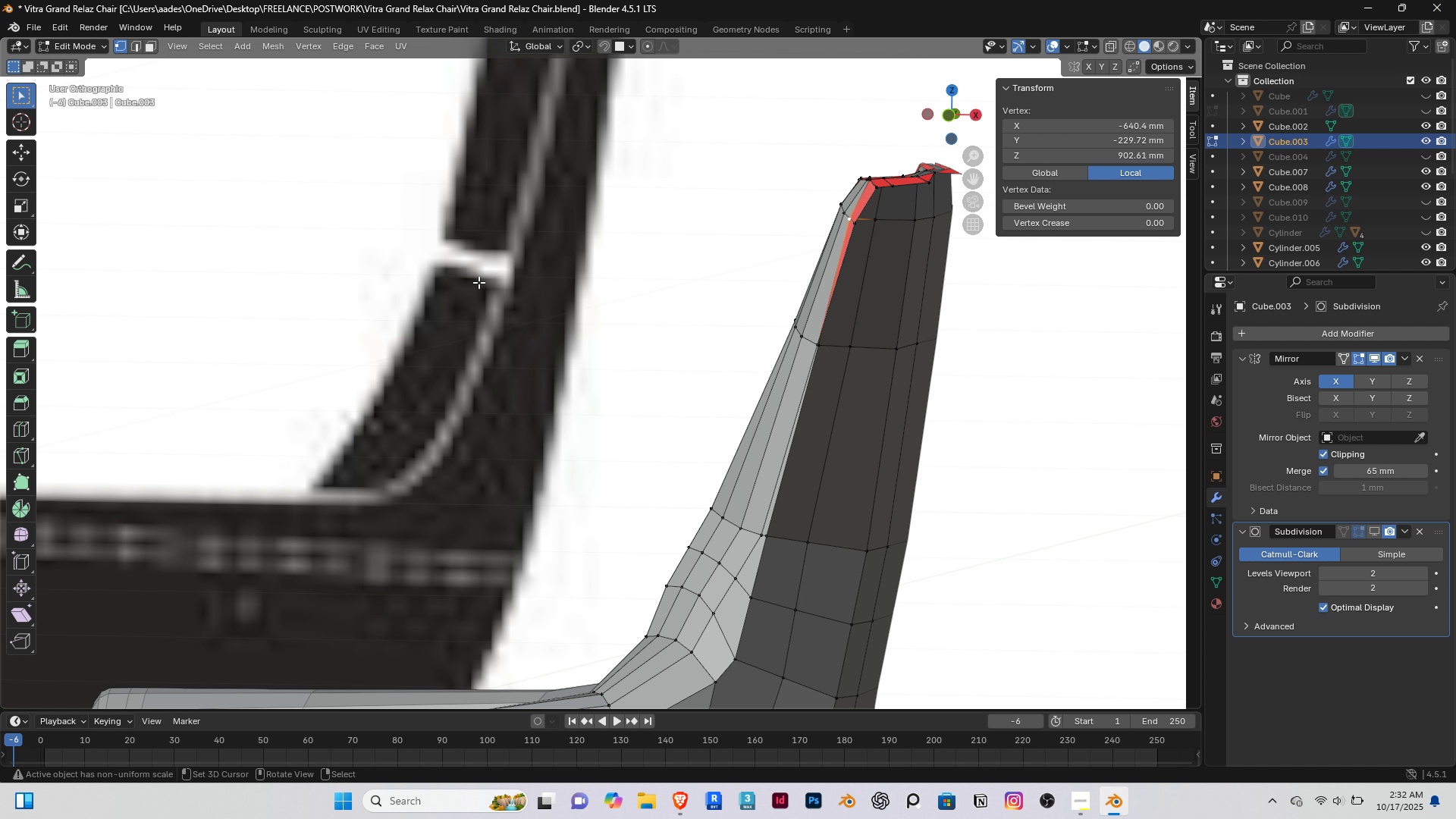 
key(End)
 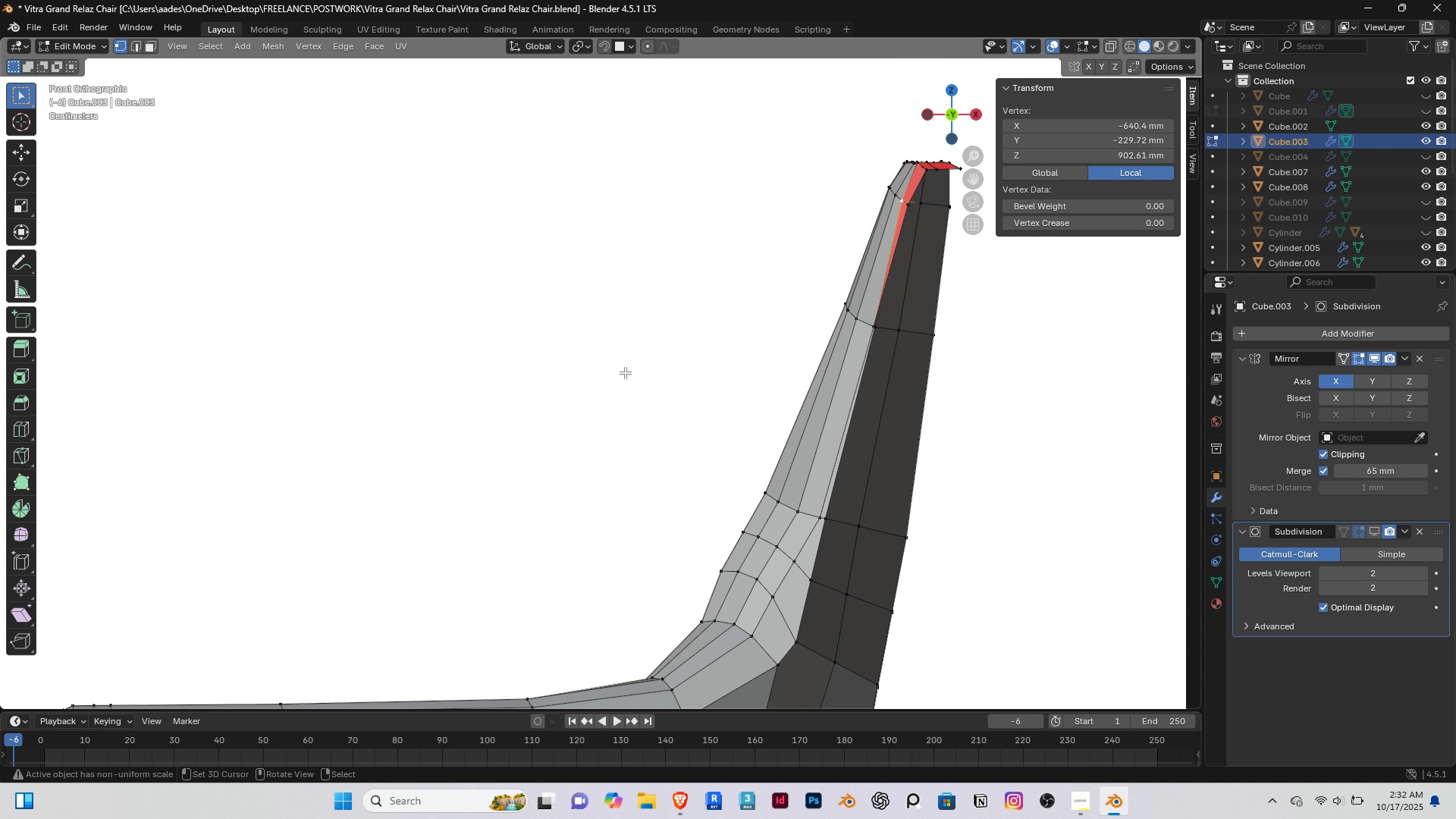 
key(PageDown)
 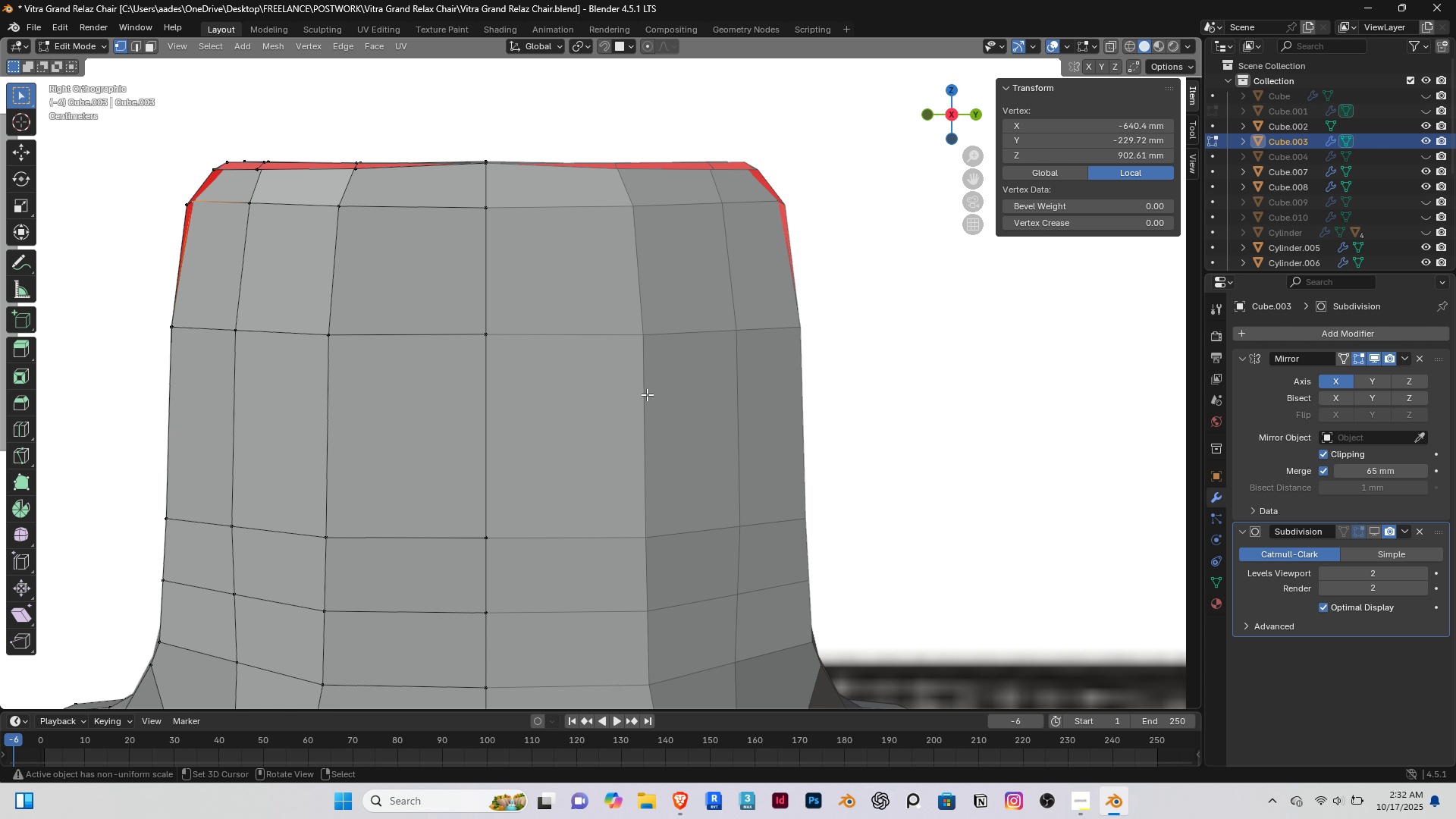 
scroll: coordinate [707, 402], scroll_direction: down, amount: 4.0
 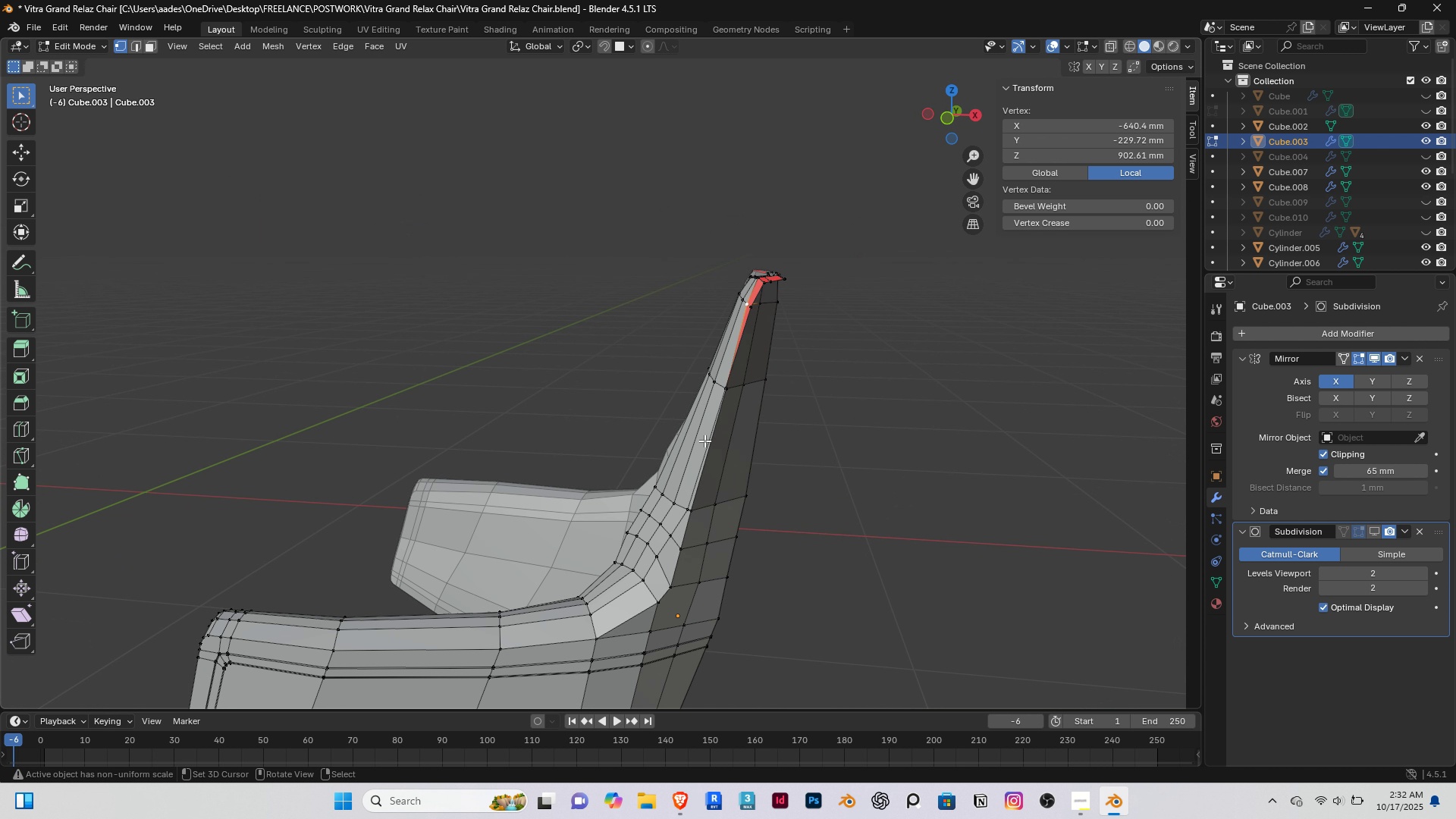 
hold_key(key=ShiftRight, duration=0.37)
 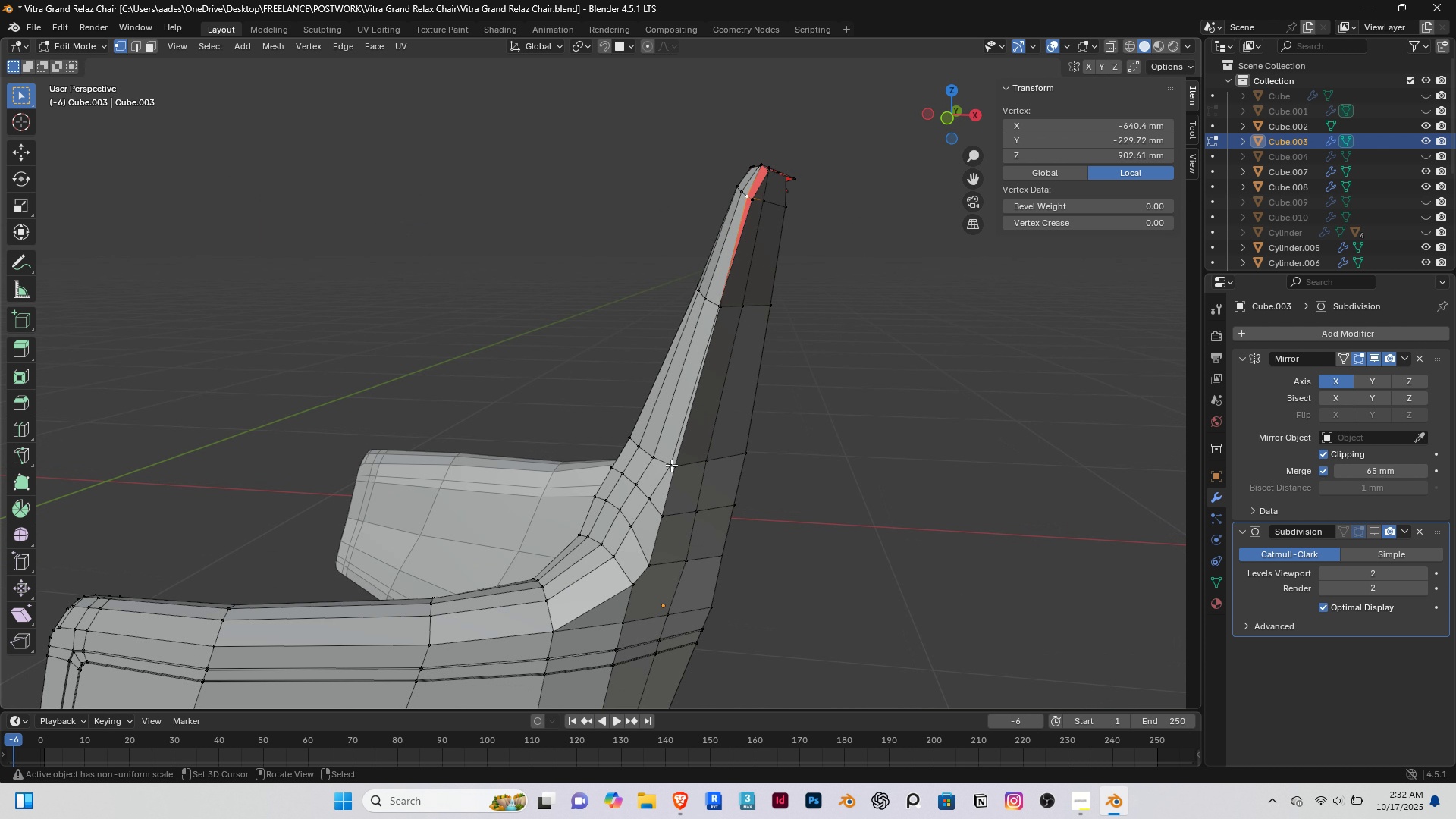 
scroll: coordinate [660, 493], scroll_direction: up, amount: 4.0
 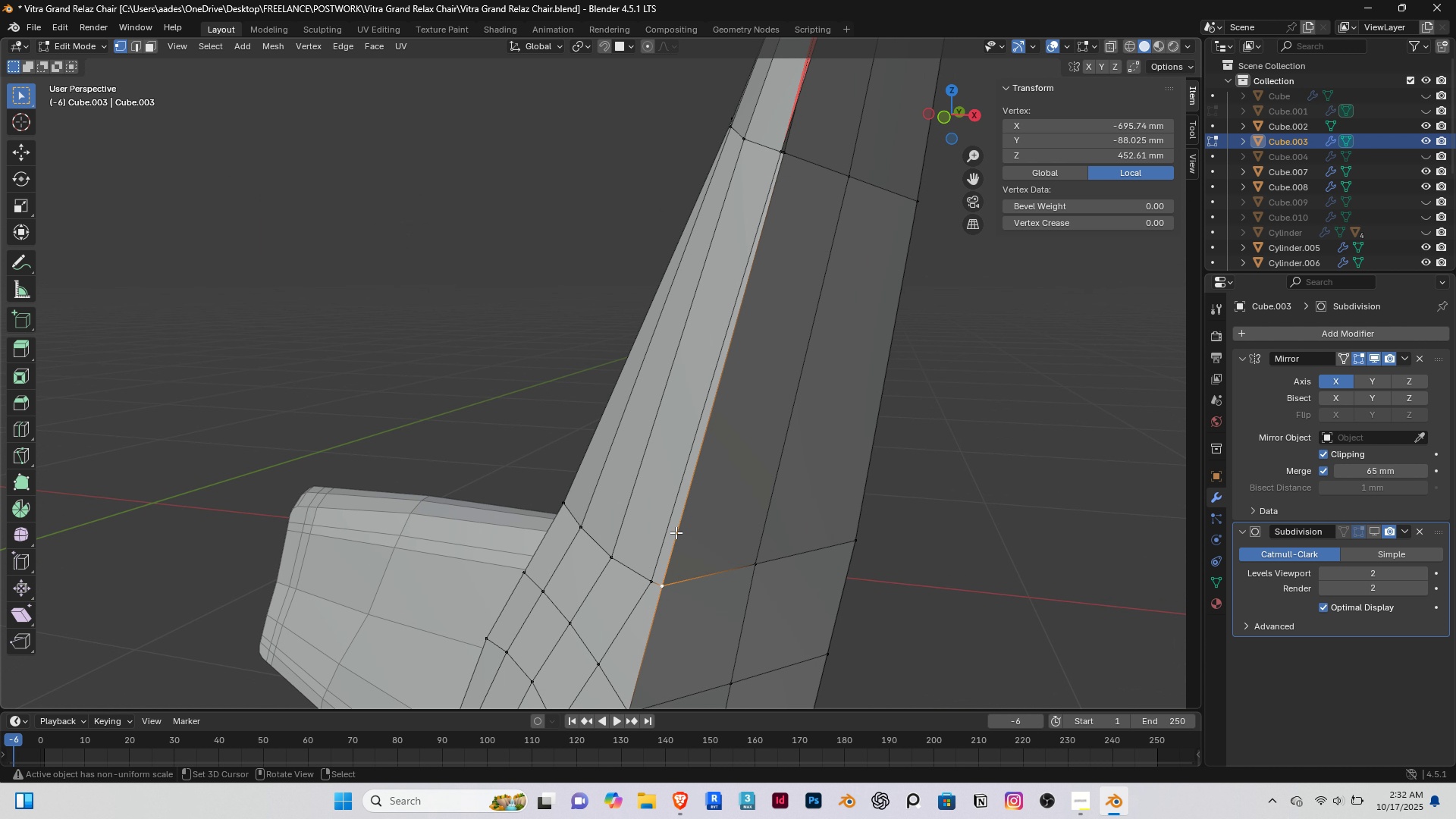 
hold_key(key=ShiftRight, duration=0.9)
right_click([794, 164])
 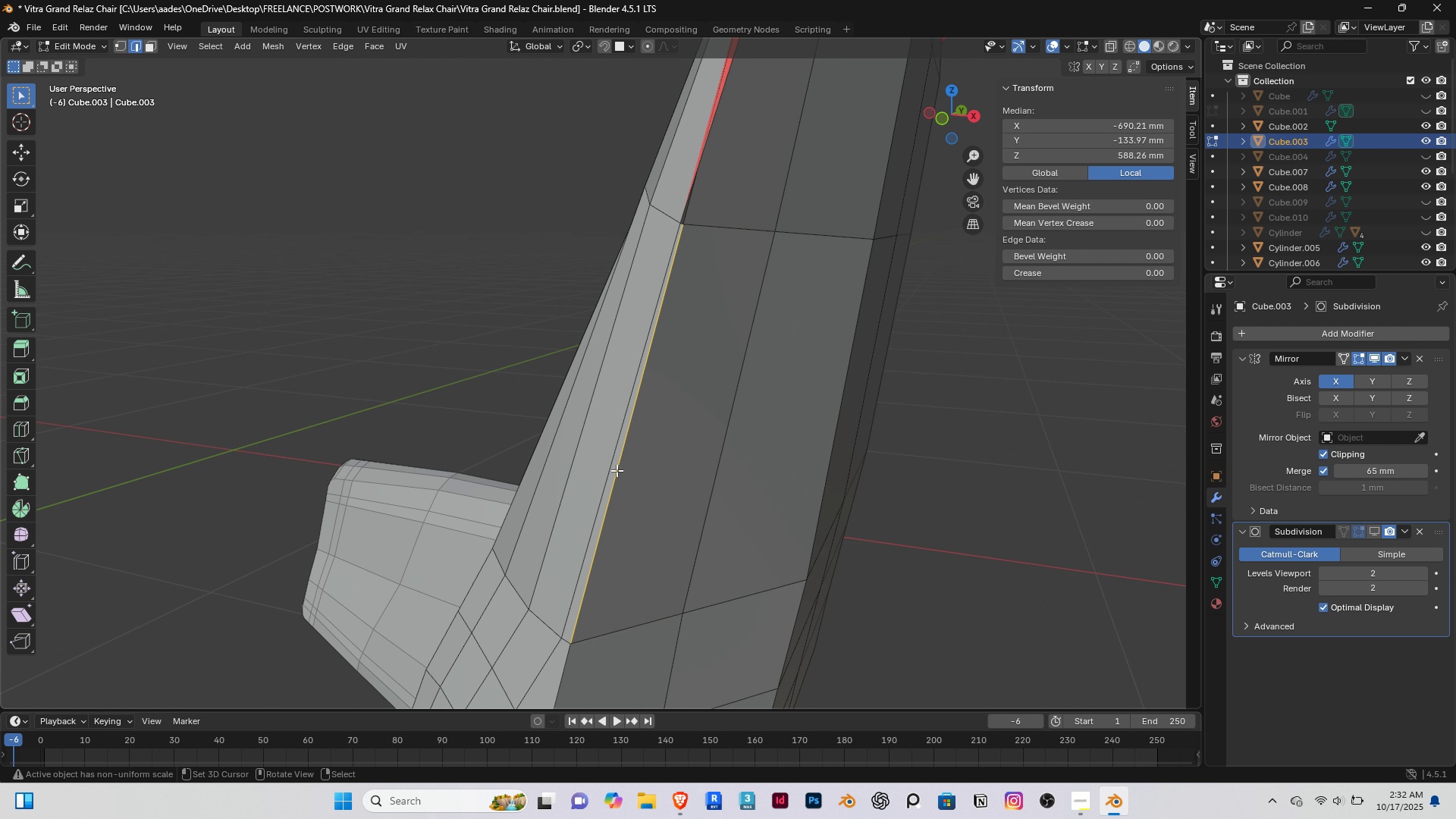 
key(2)
 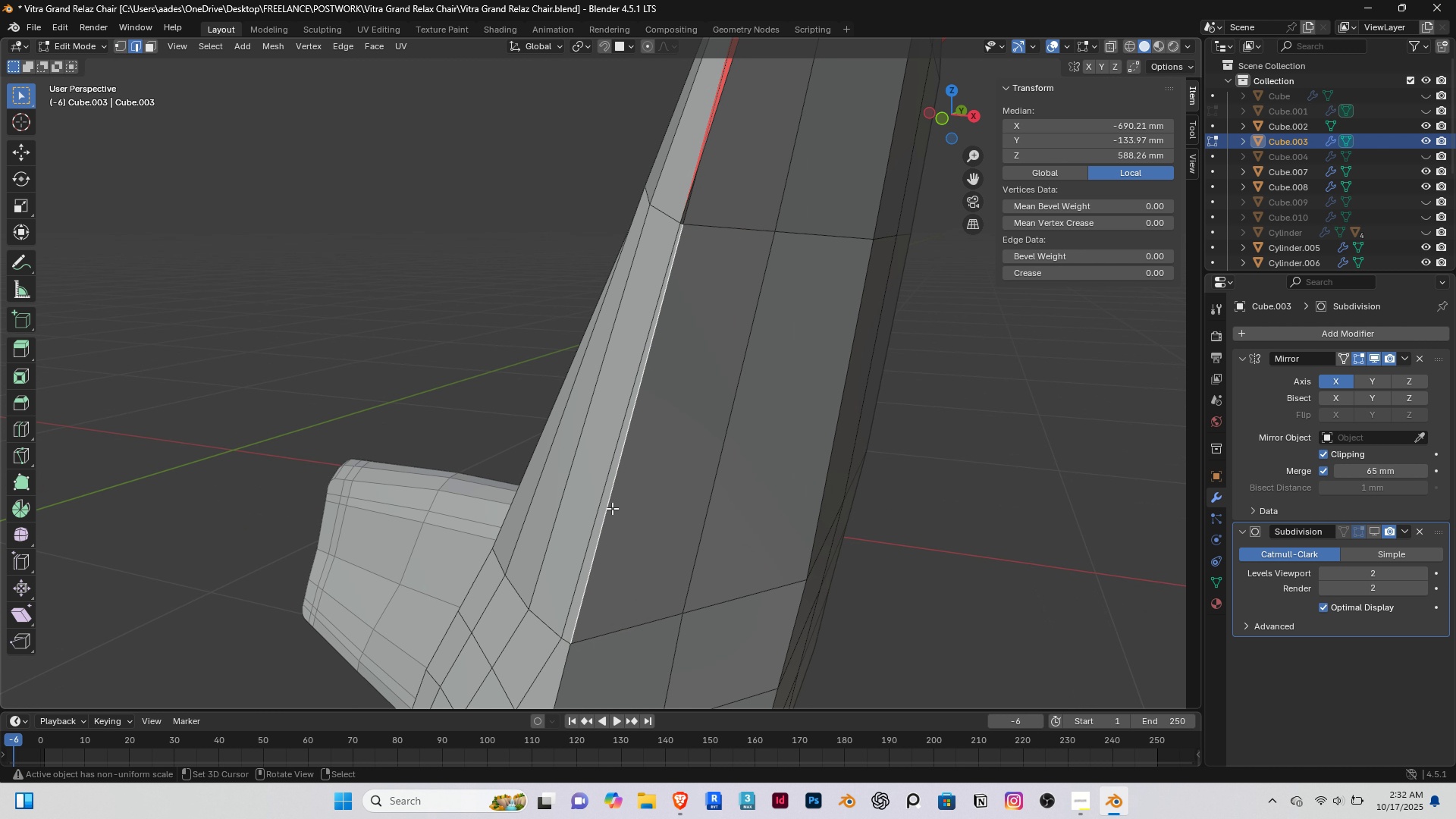 
hold_key(key=AltRight, duration=0.72)
right_click([613, 506])
 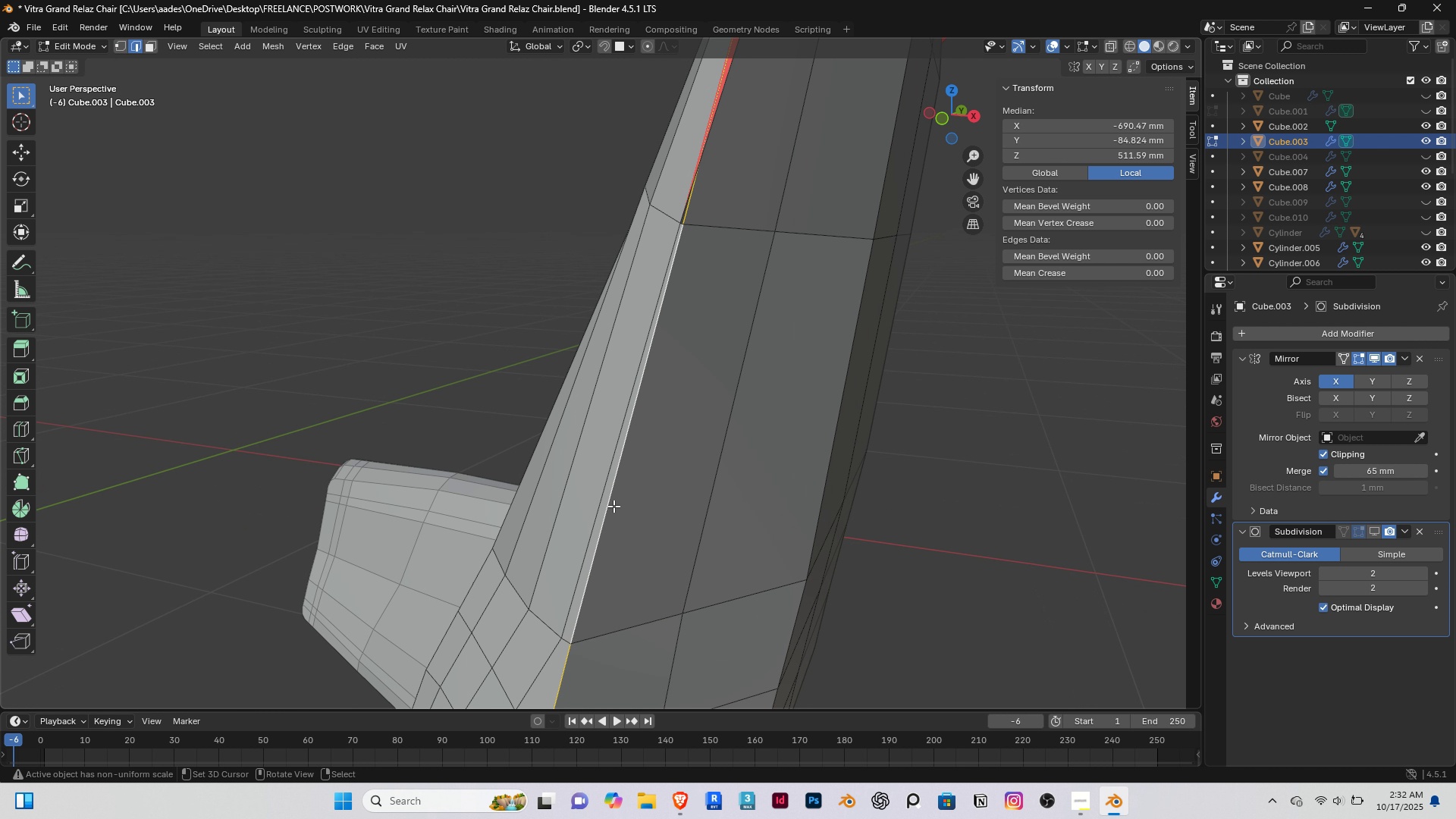 
scroll: coordinate [613, 506], scroll_direction: down, amount: 3.0
 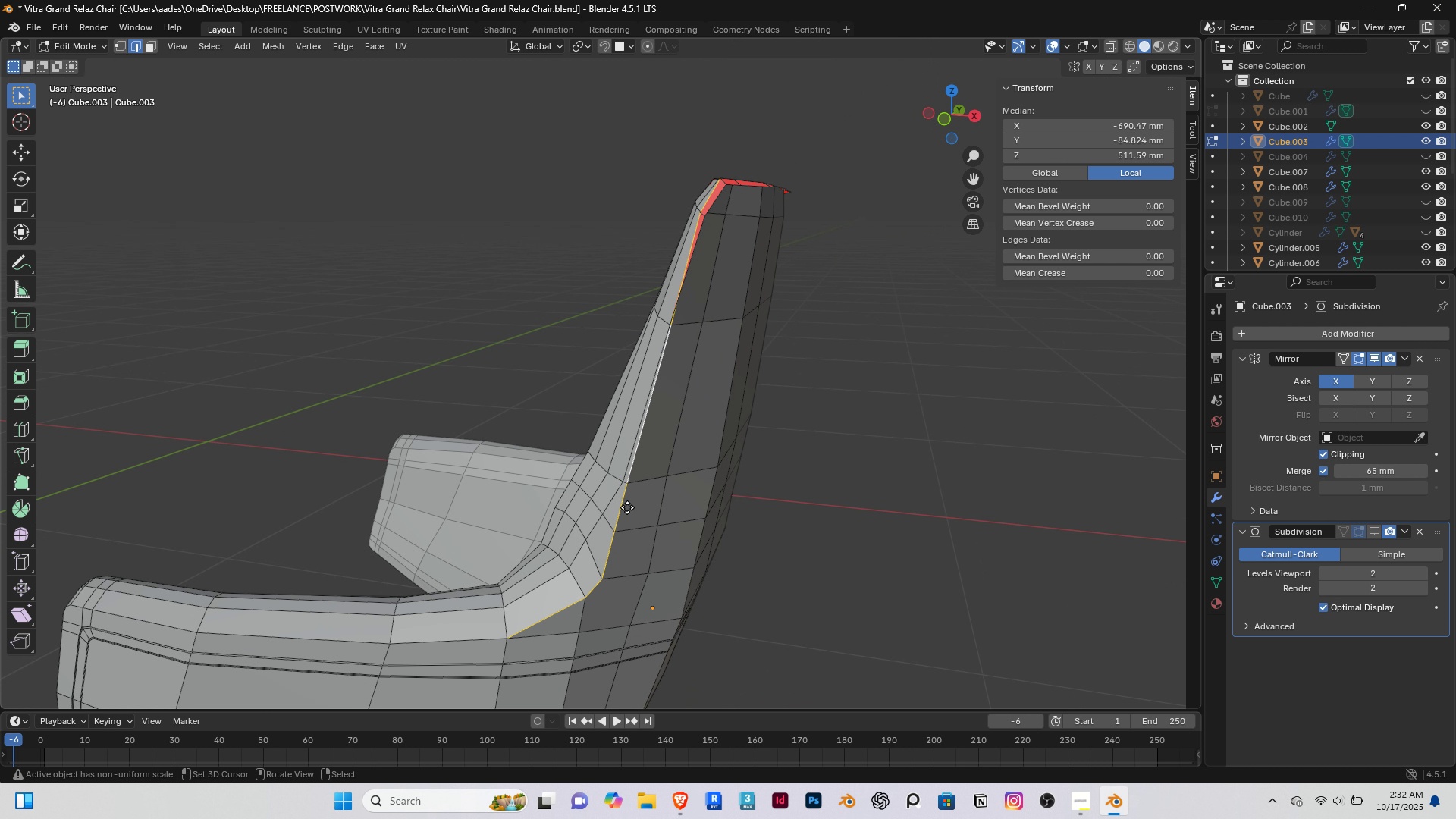 
key(G)
 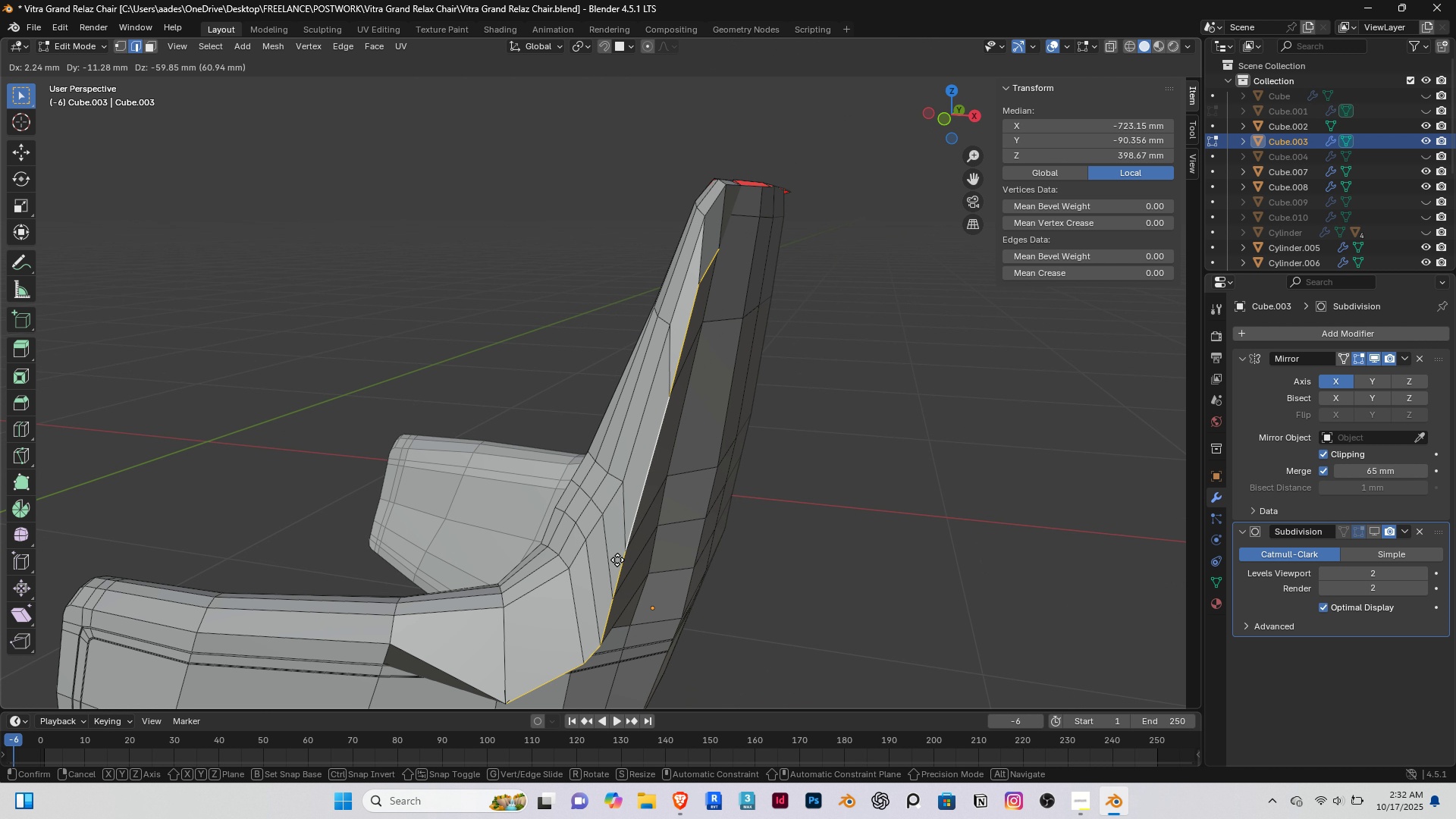 
right_click([620, 536])
 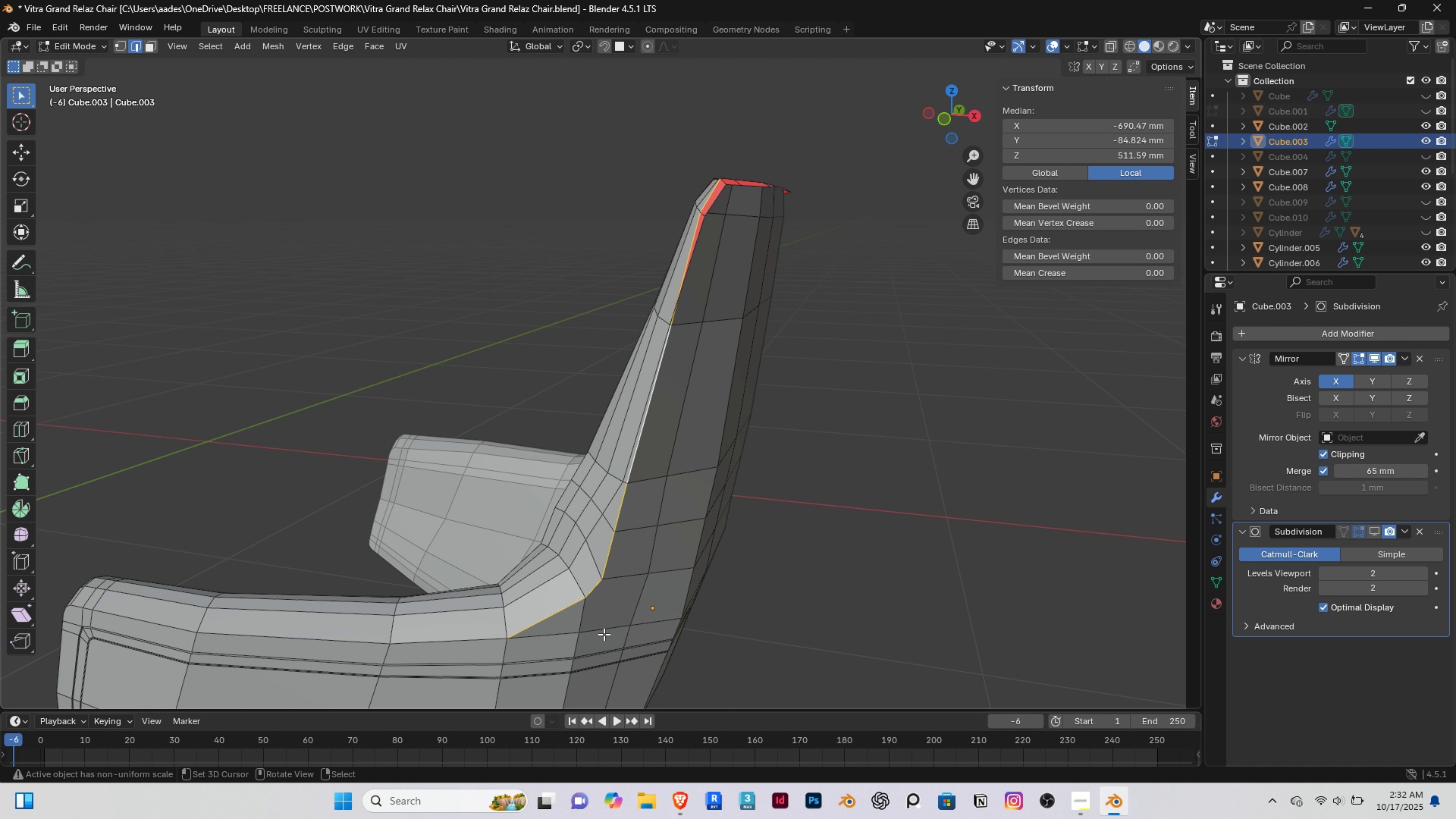 
key(C)
 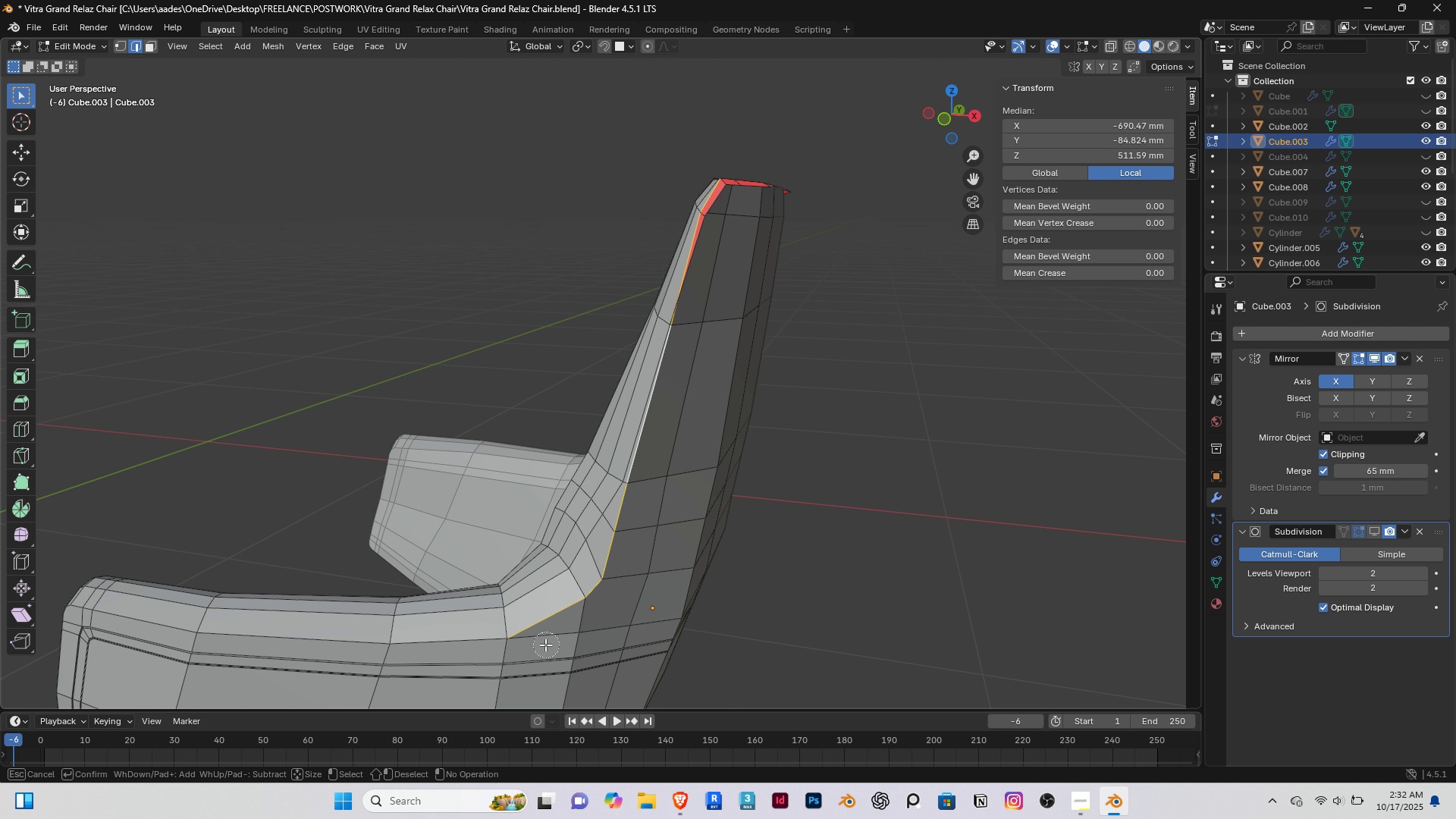 
hold_key(key=ShiftRight, duration=1.46)
left_click_drag(start_coordinate=[522, 645], to_coordinate=[615, 516])
 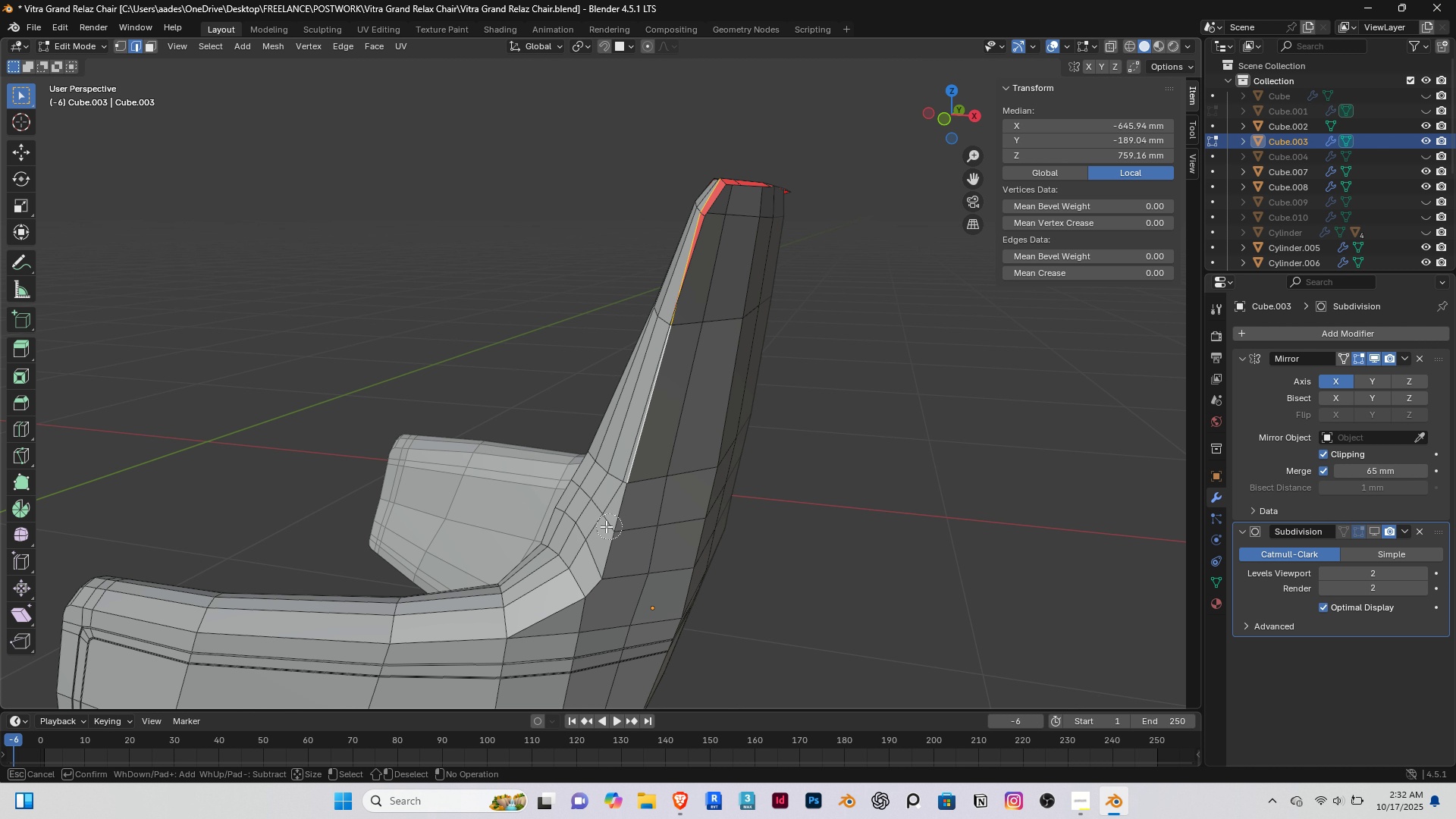 
key(End)
 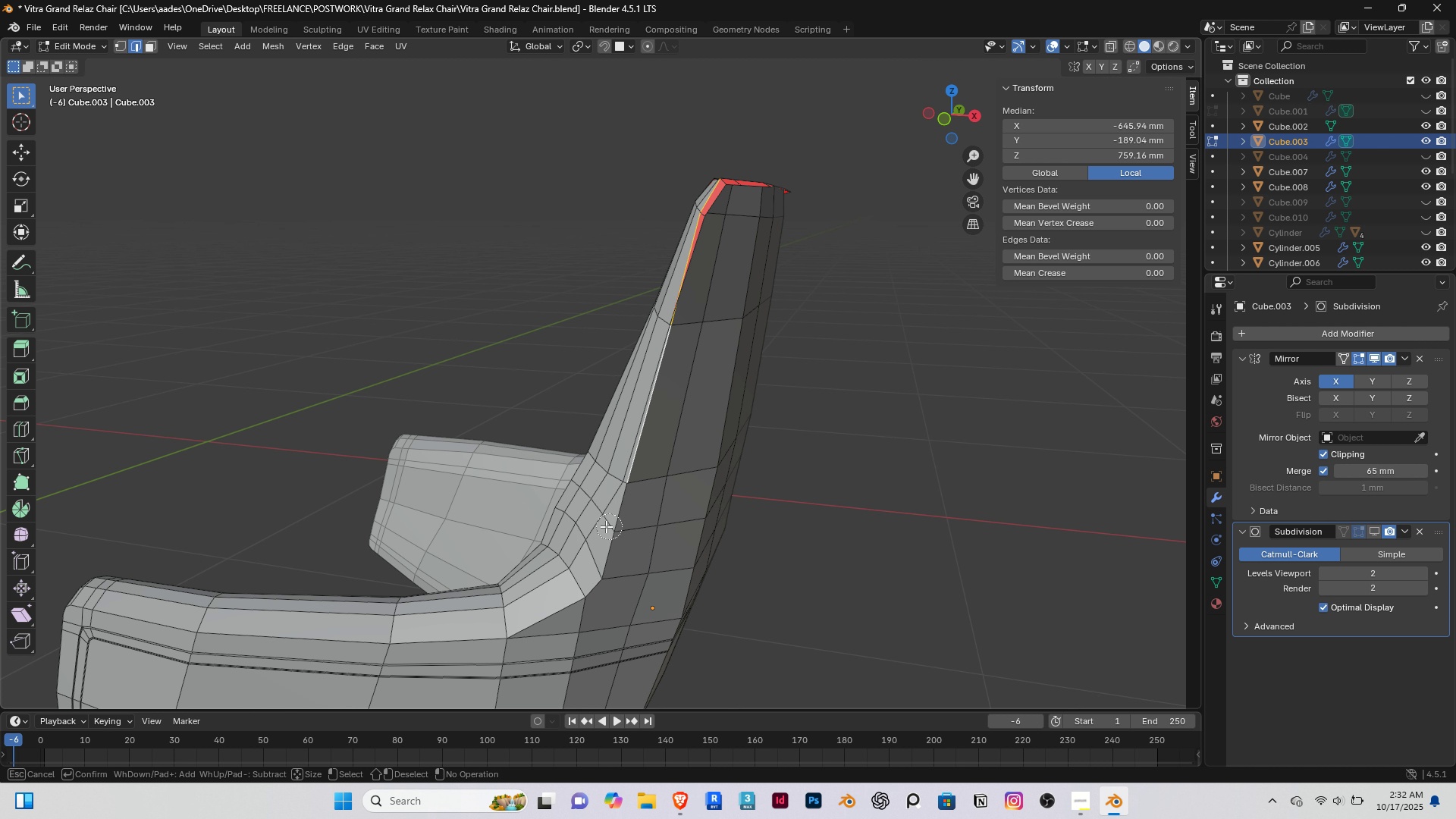 
key(PageDown)
 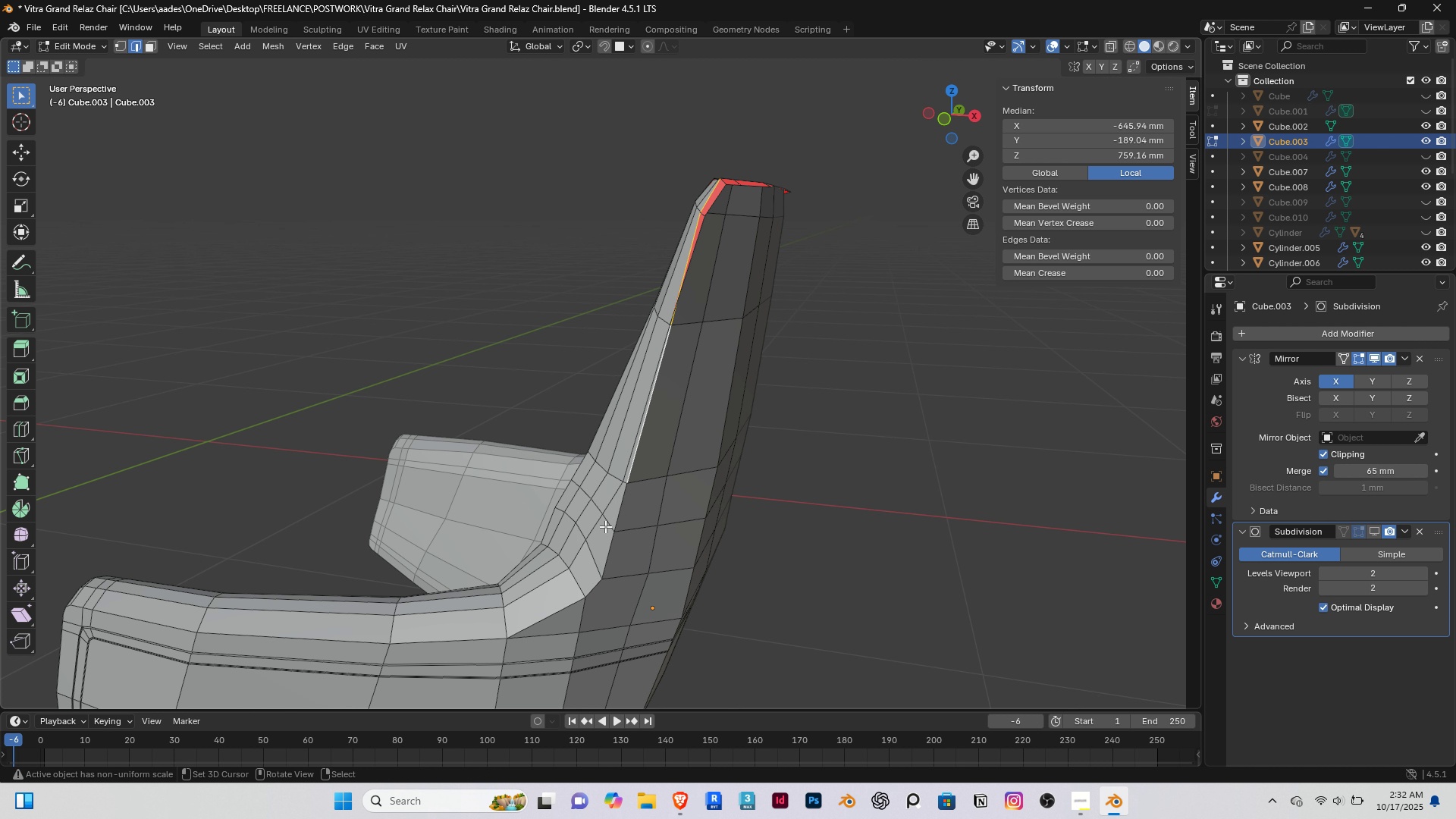 
right_click([605, 526])
 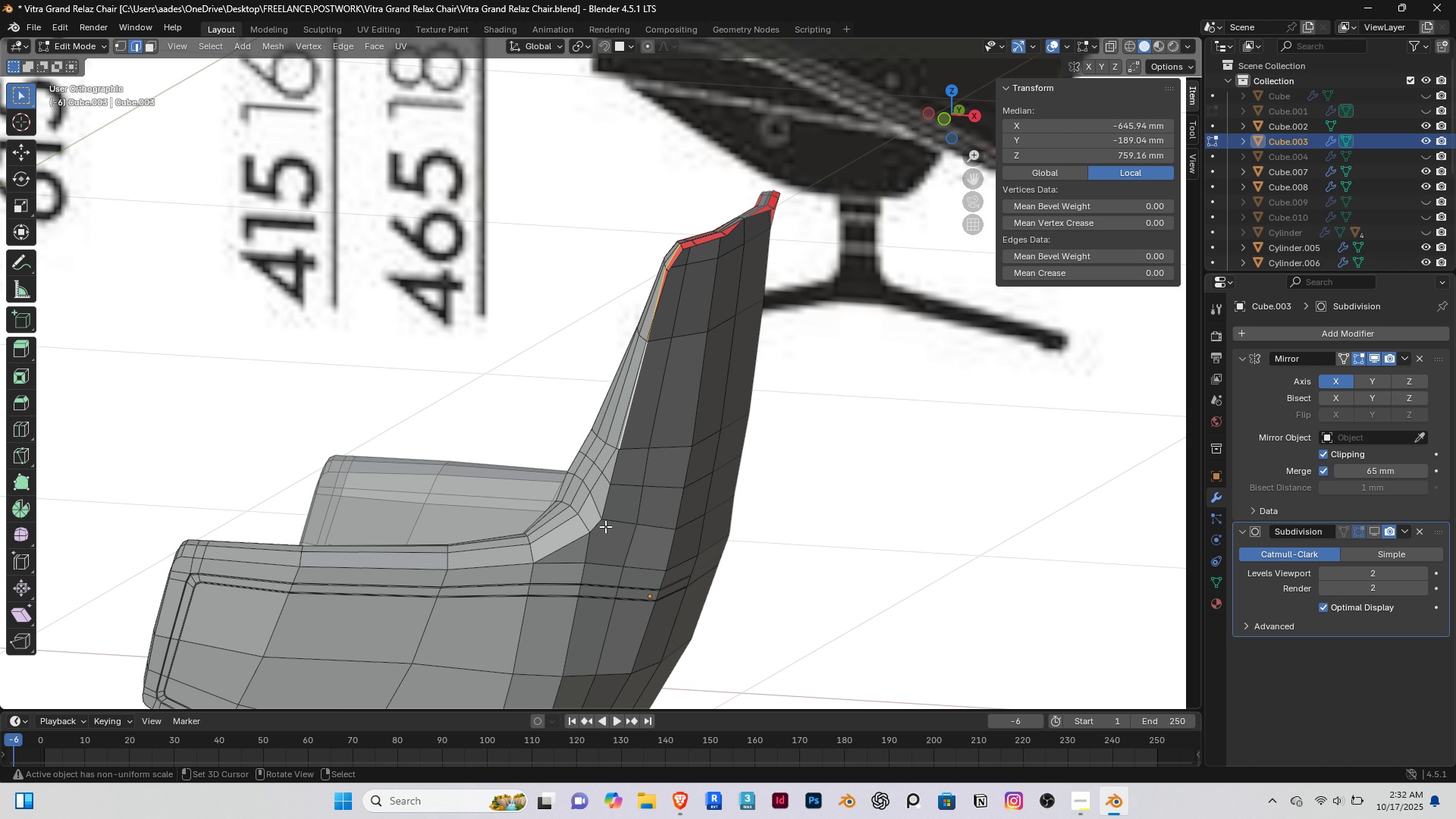 
key(End)
 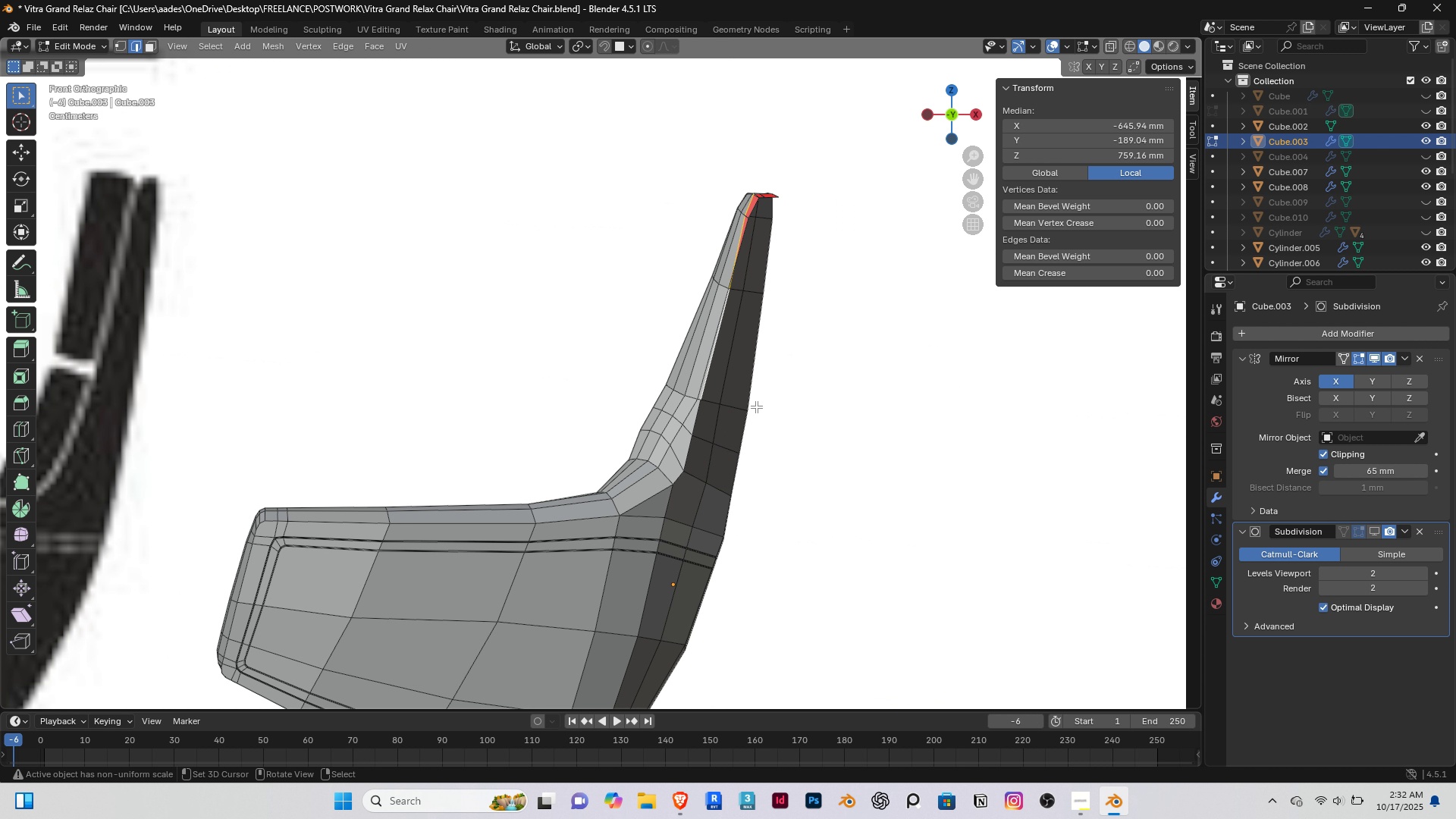 
scroll: coordinate [753, 392], scroll_direction: up, amount: 3.0
 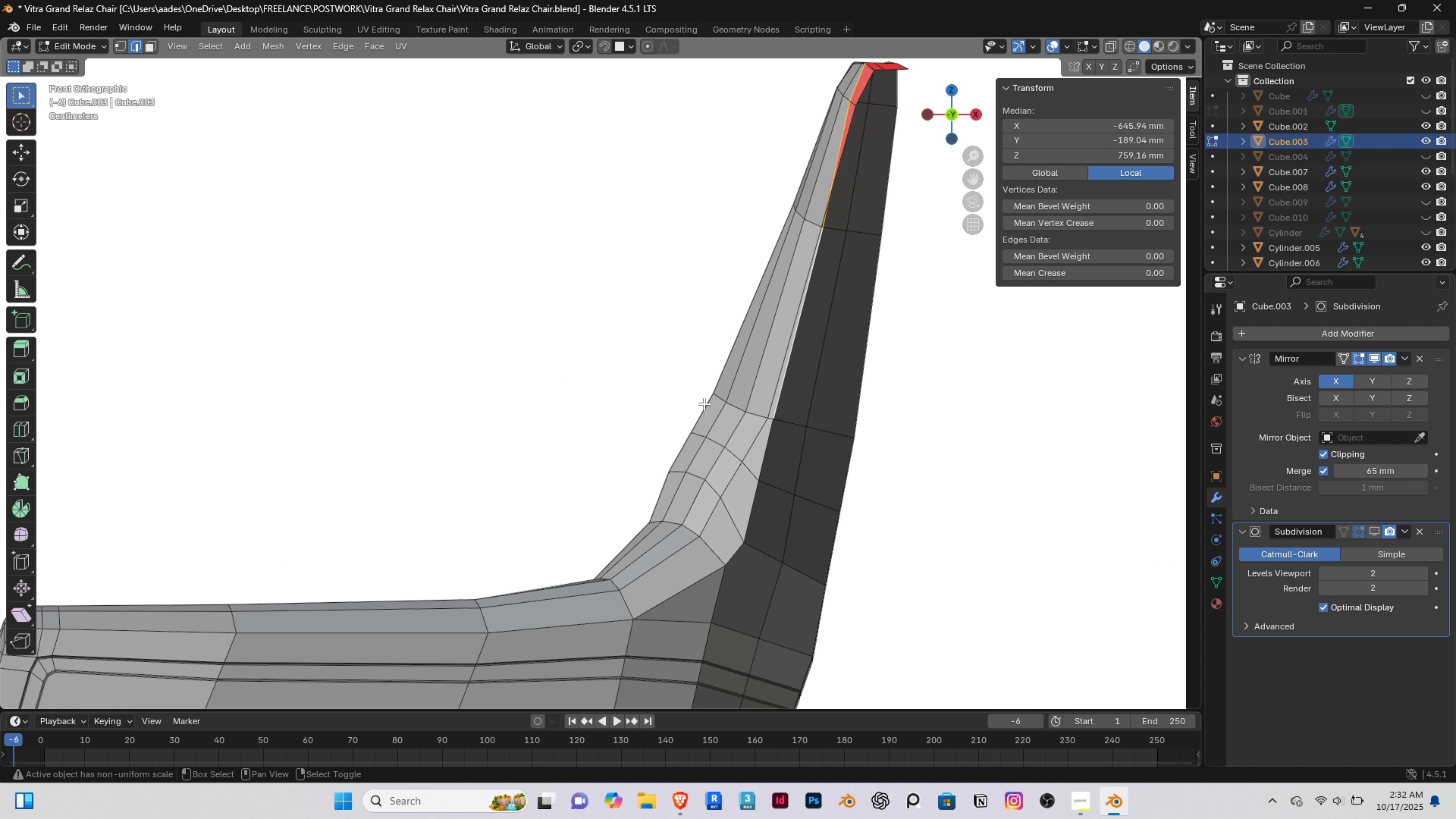 
hold_key(key=ShiftRight, duration=0.63)
 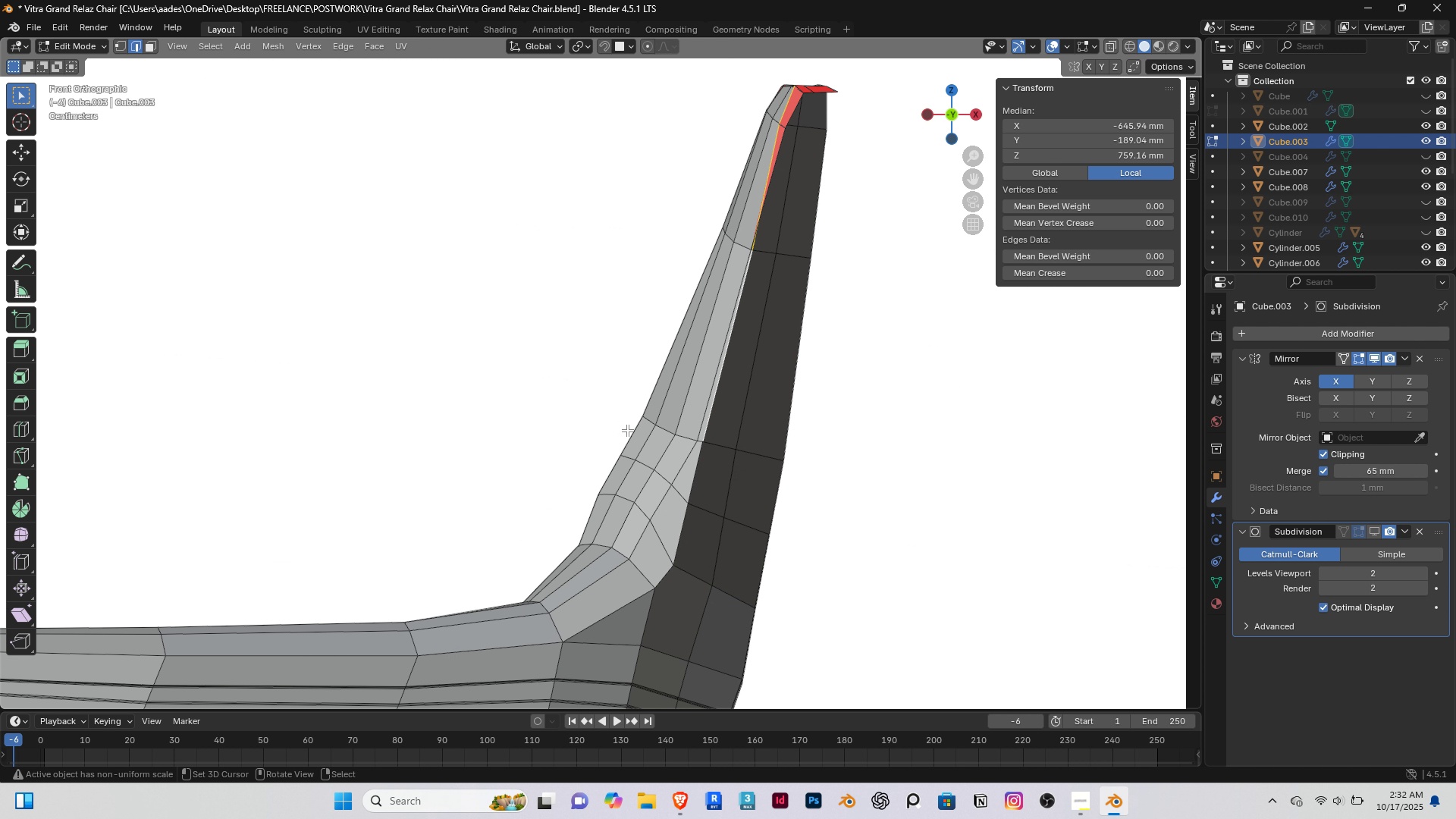 
key(G)
 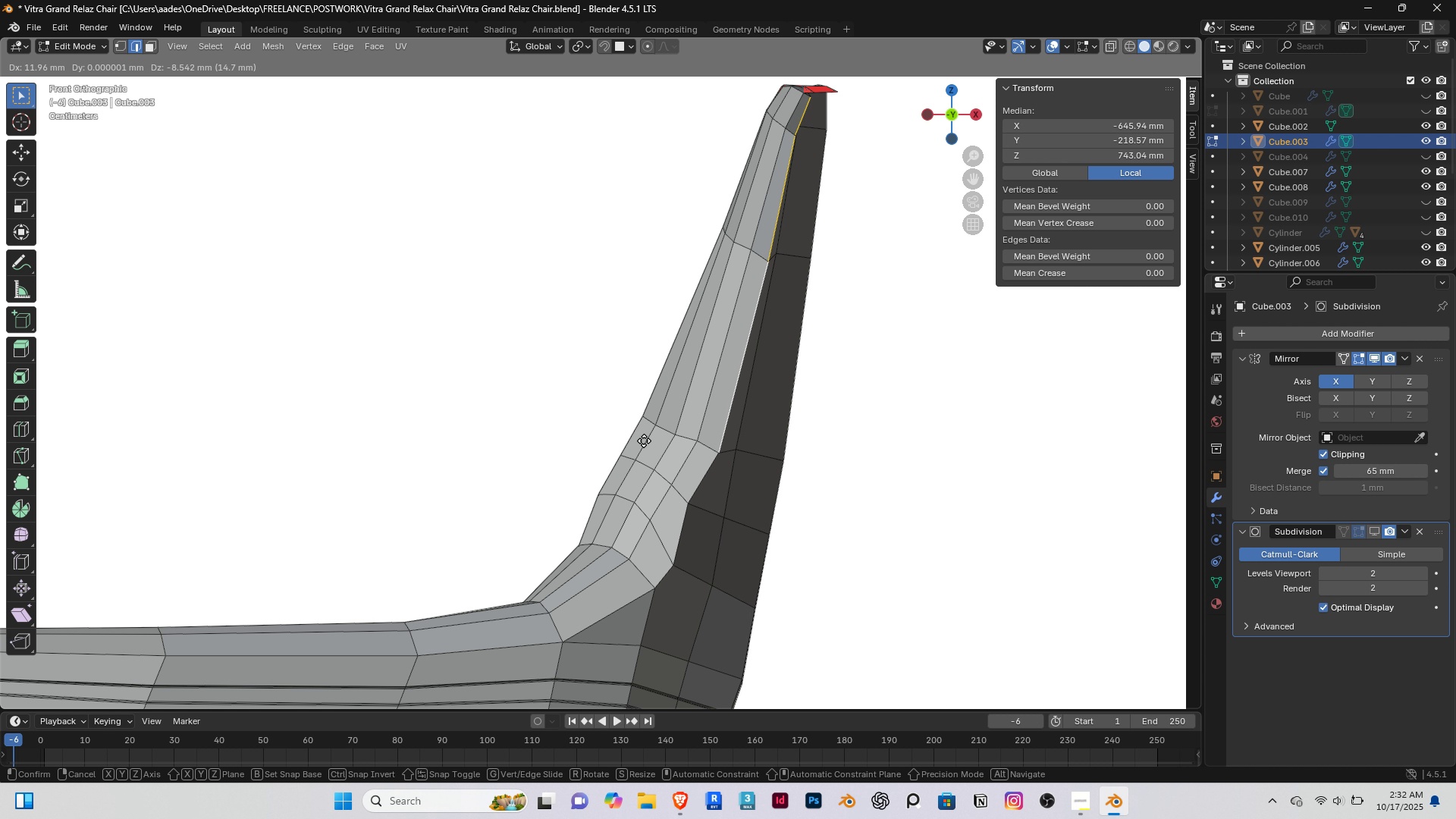 
wait(5.15)
 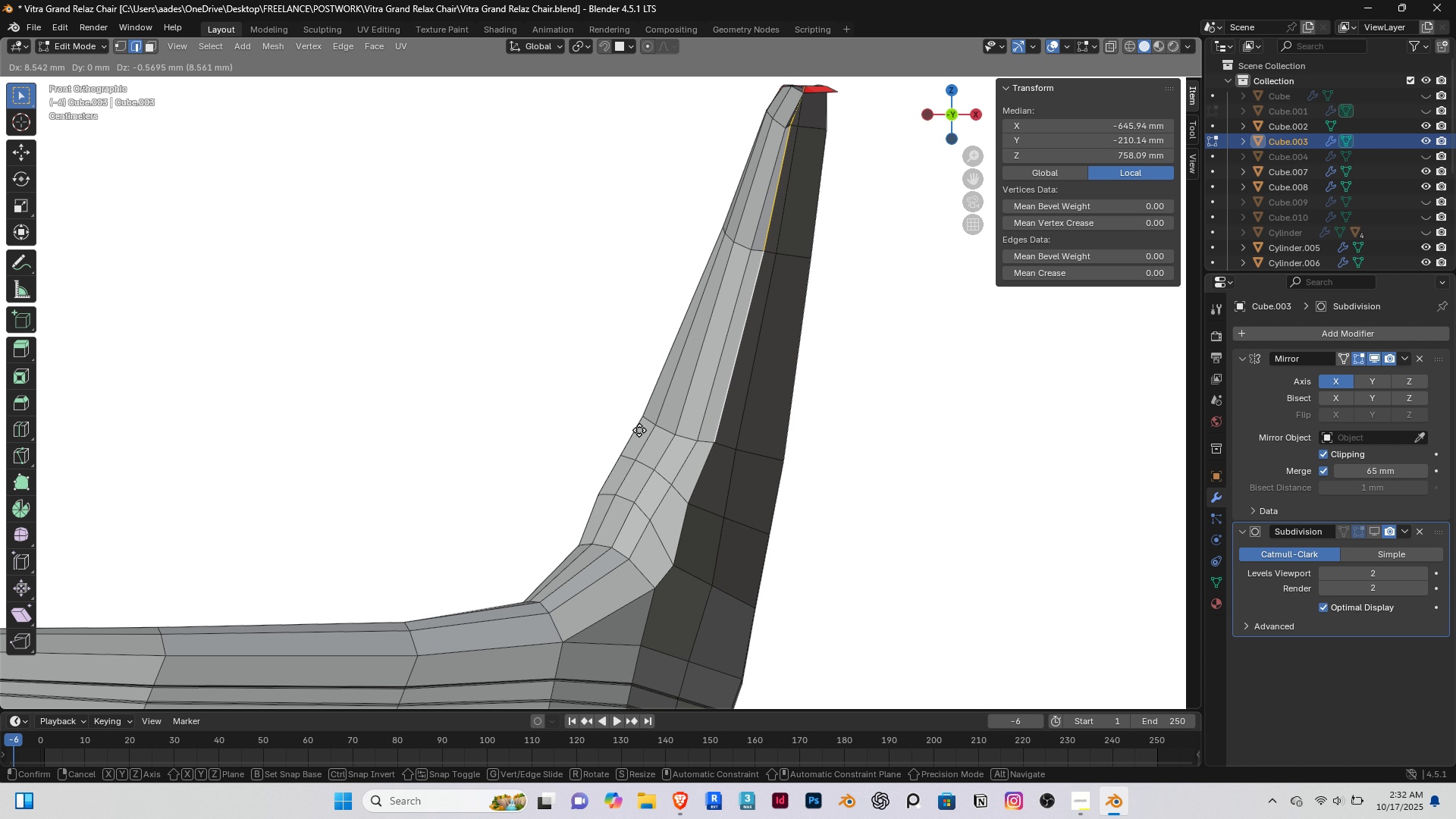 
left_click([641, 440])
 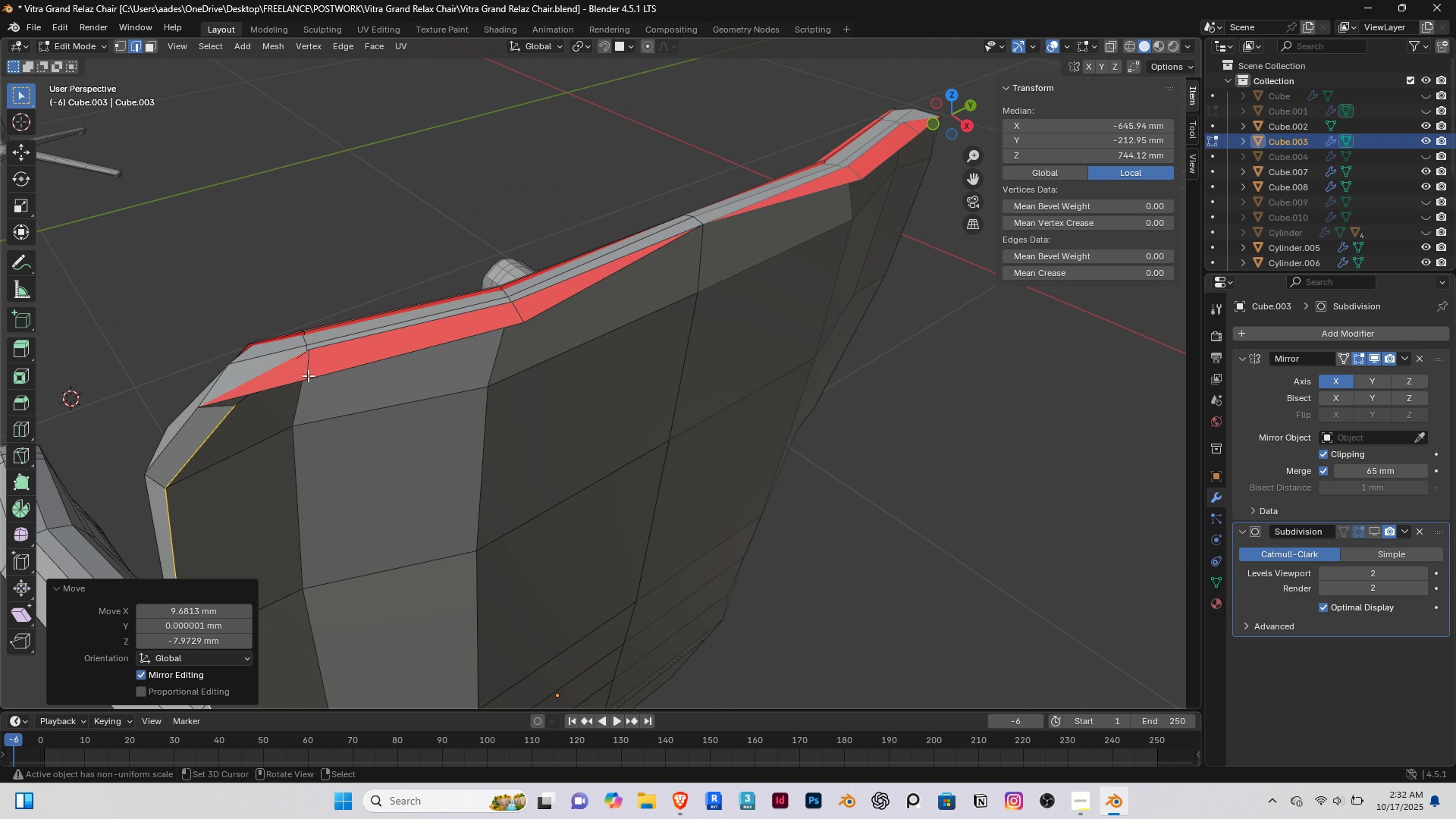 
right_click([303, 359])
 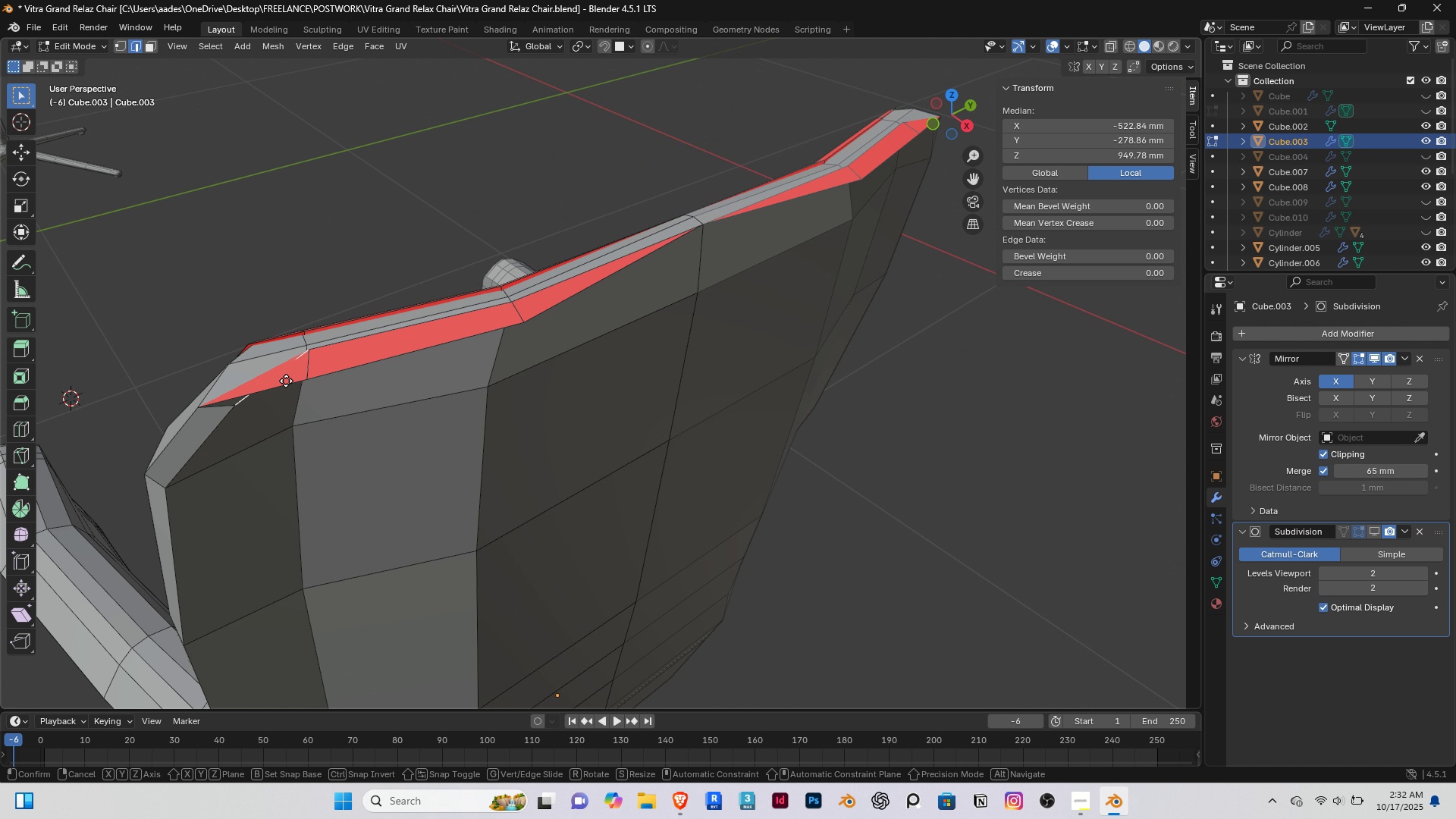 
key(G)
 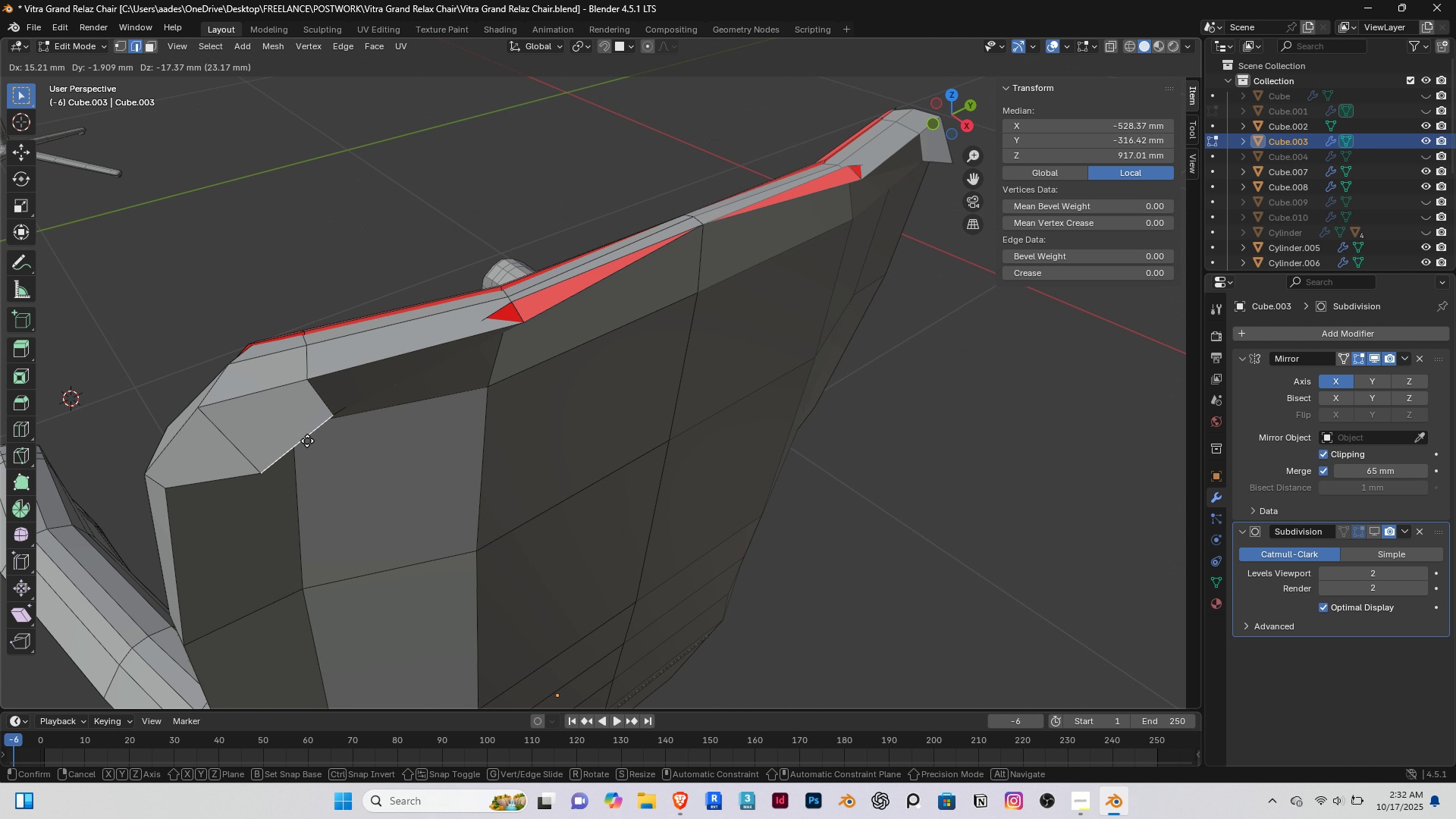 
right_click([284, 425])
 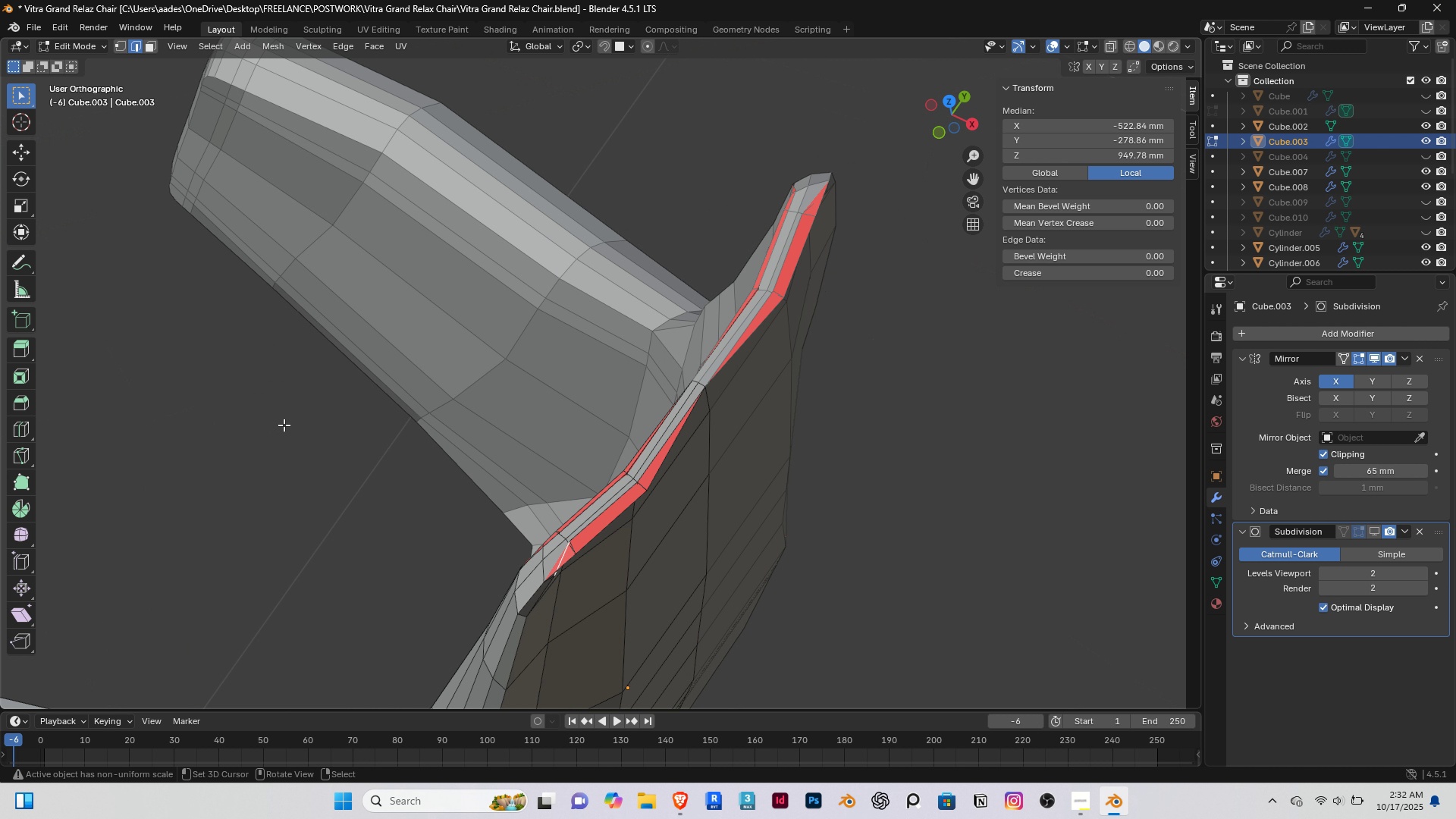 
key(Home)
 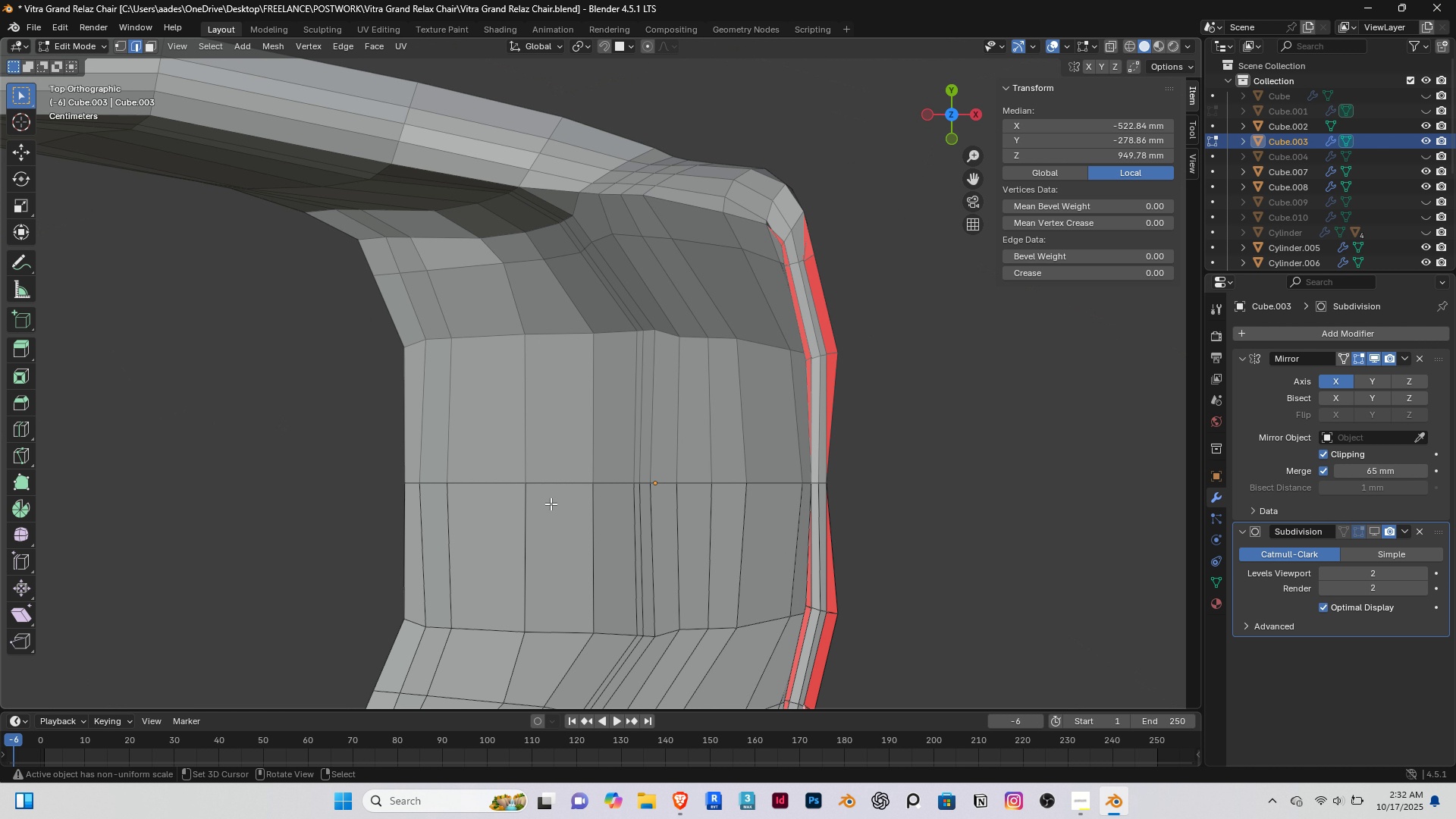 
hold_key(key=ShiftRight, duration=0.43)
 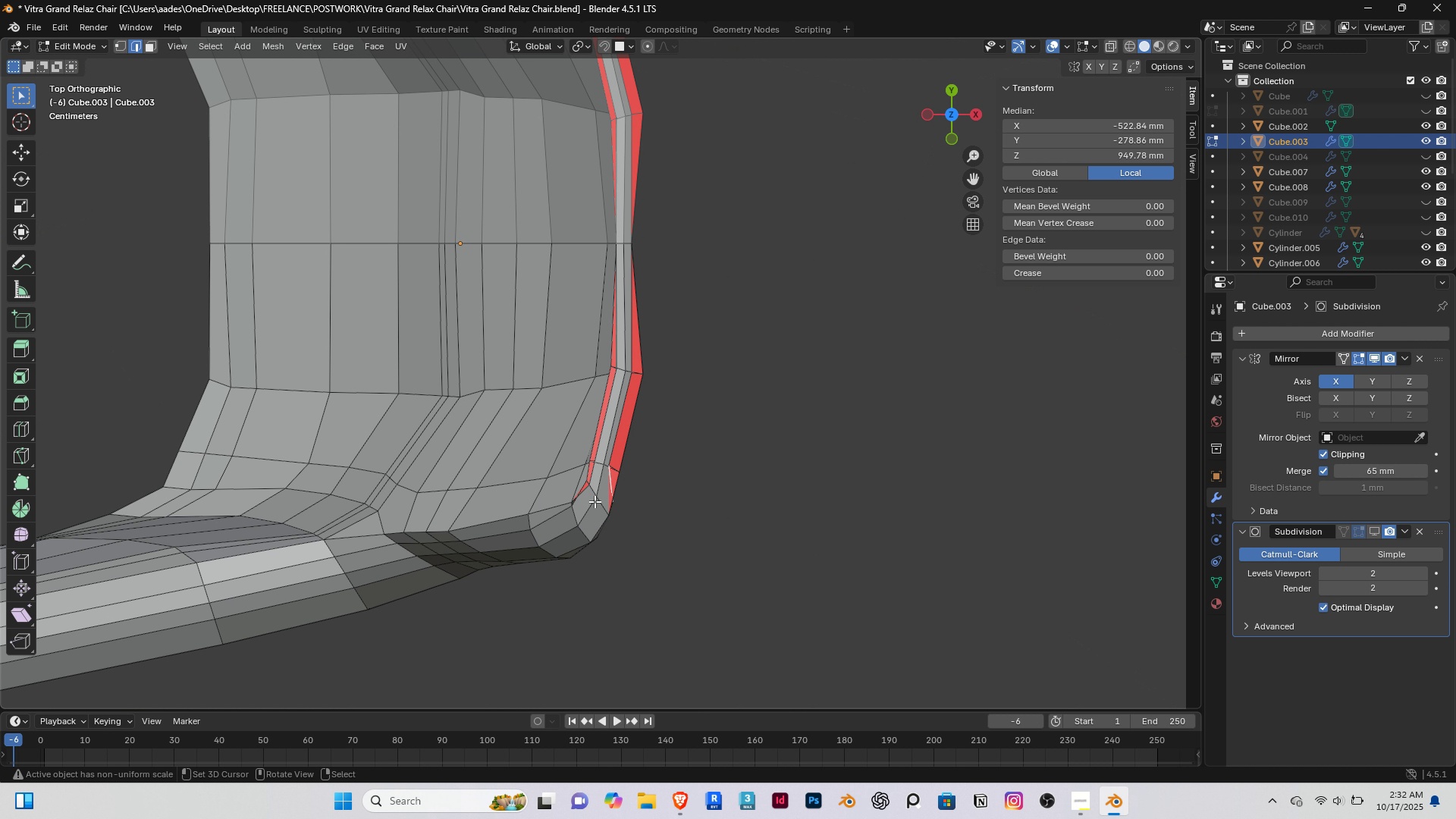 
scroll: coordinate [595, 501], scroll_direction: up, amount: 1.0
 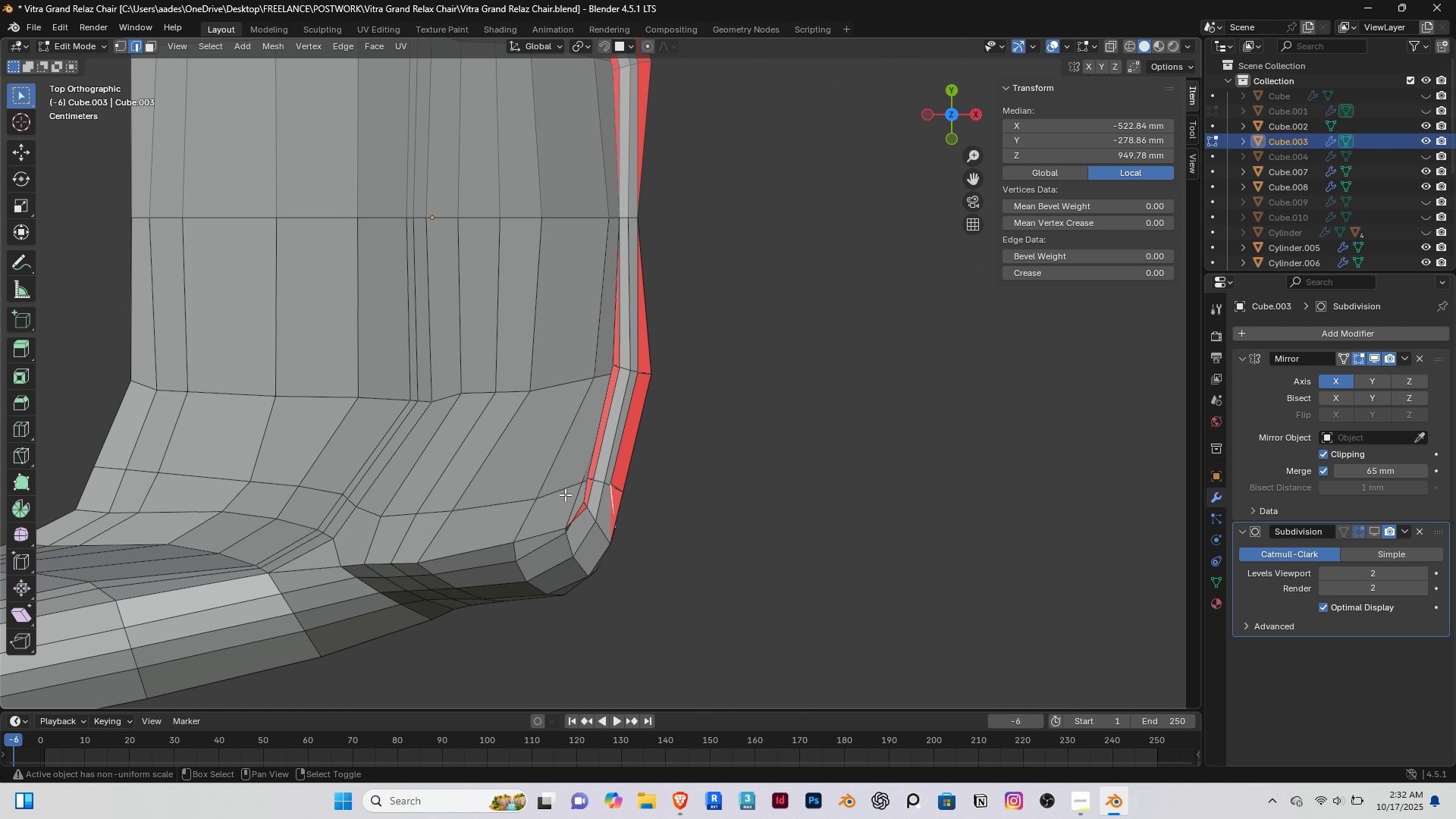 
hold_key(key=ShiftRight, duration=0.31)
 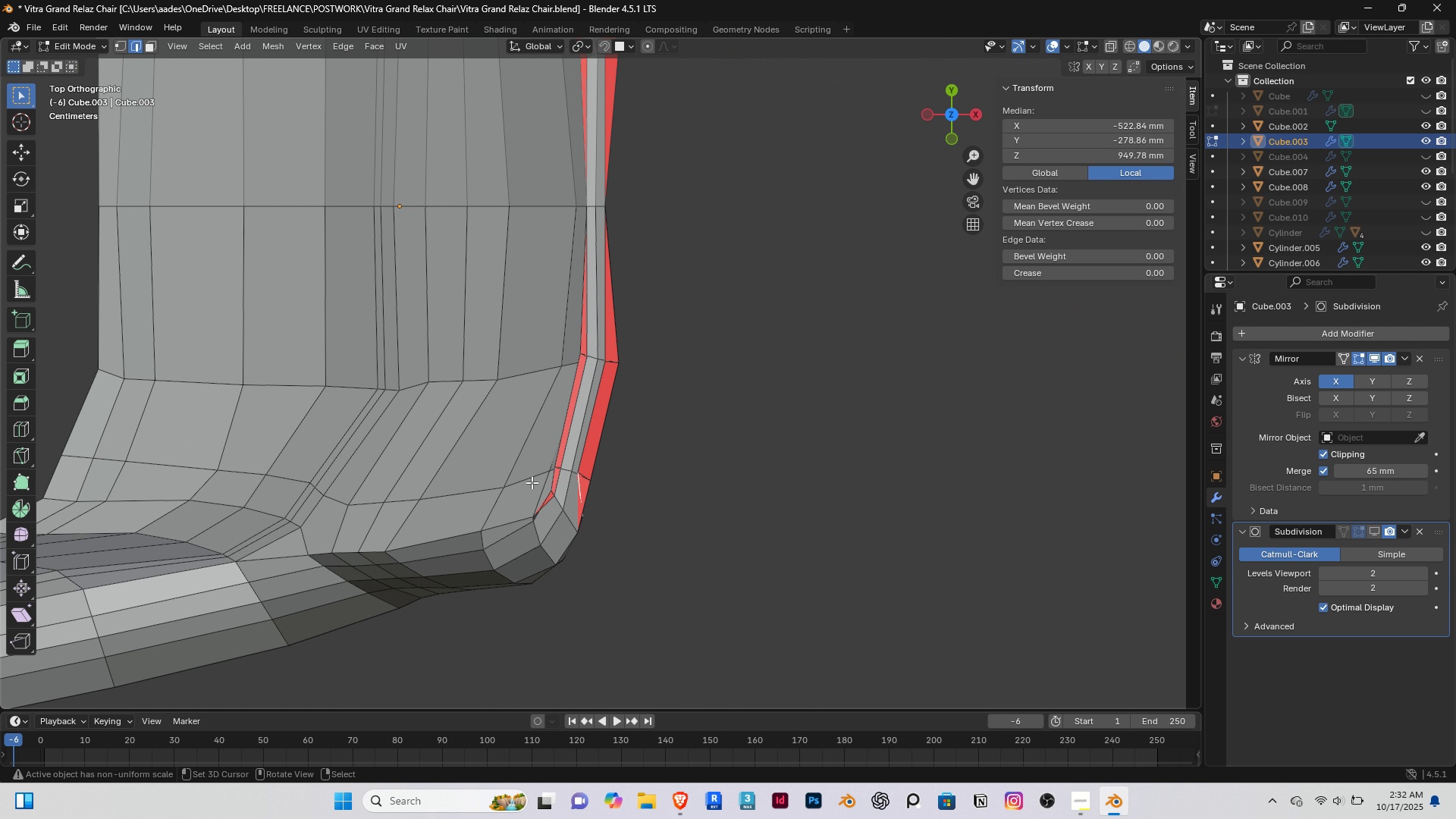 
key(G)
 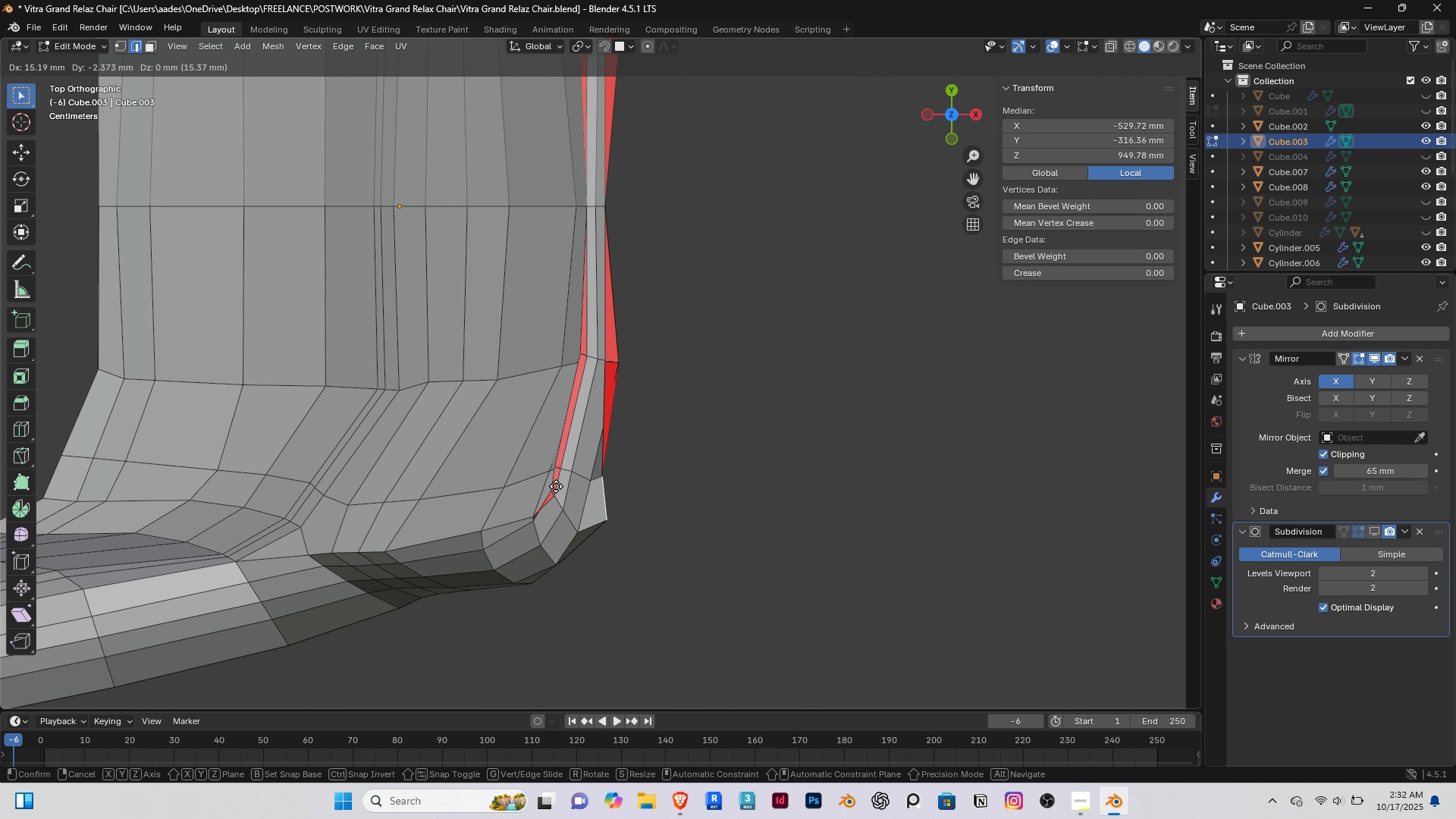 
wait(5.99)
 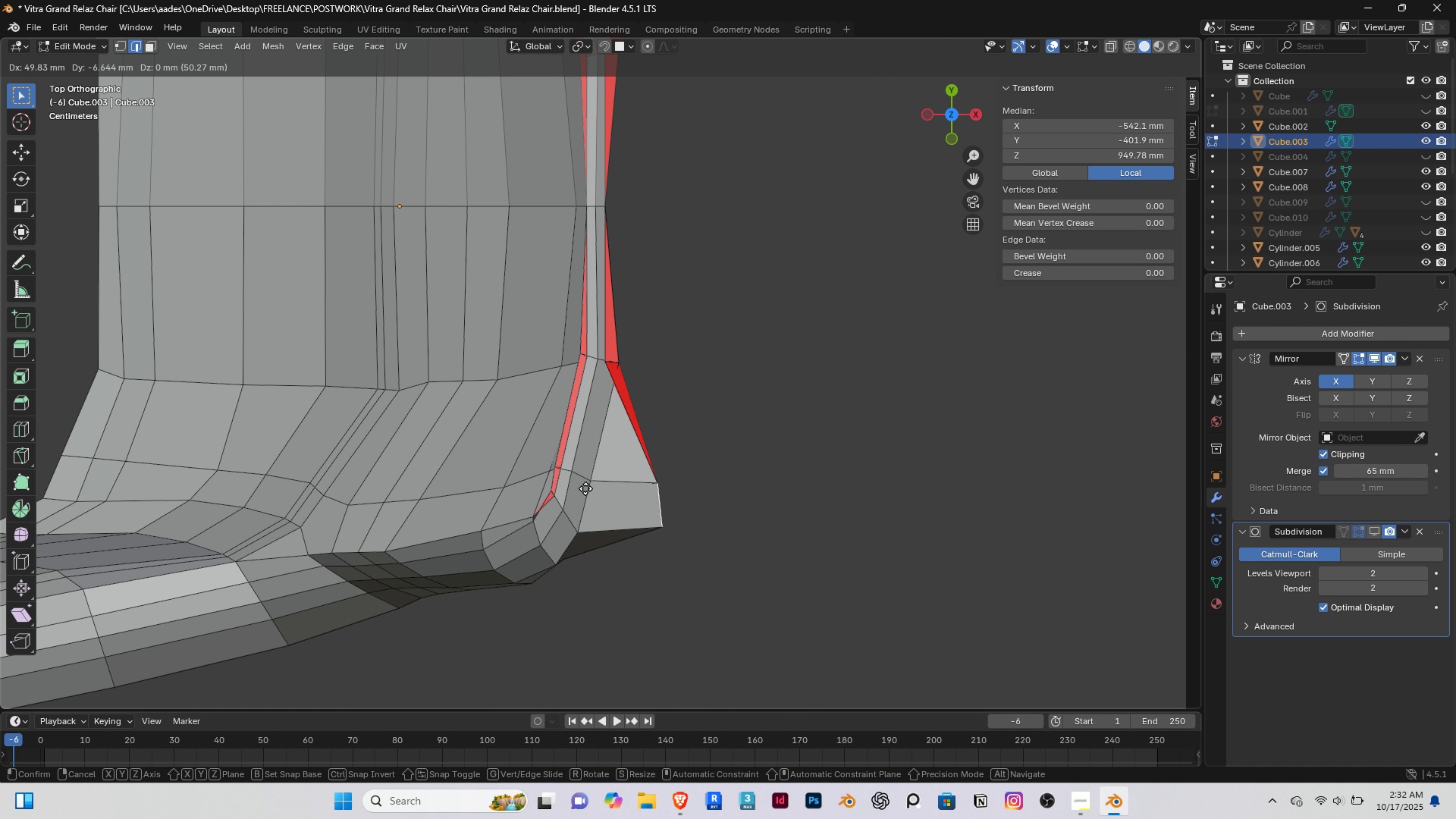 
left_click([557, 486])
 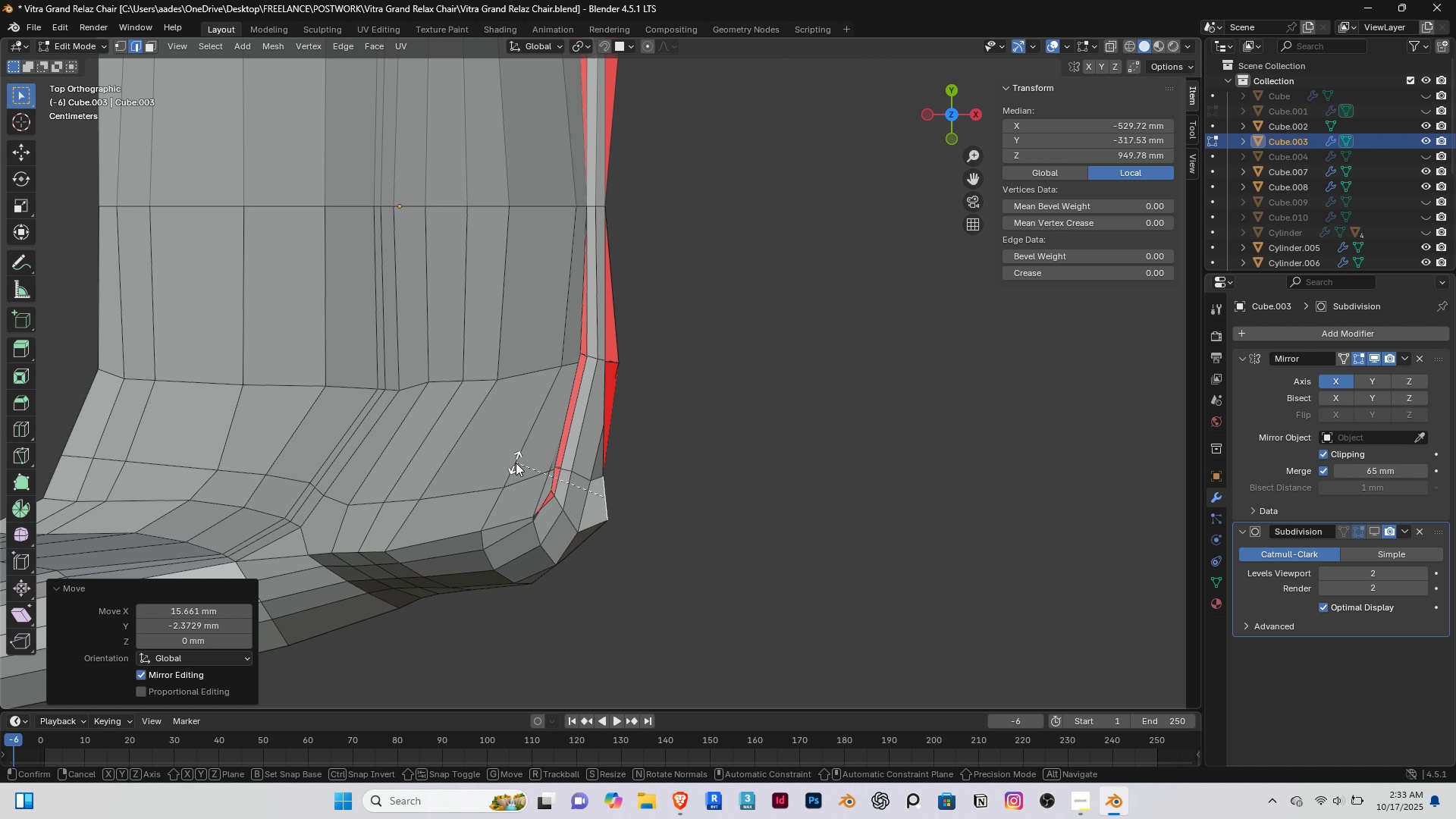 
key(R)
 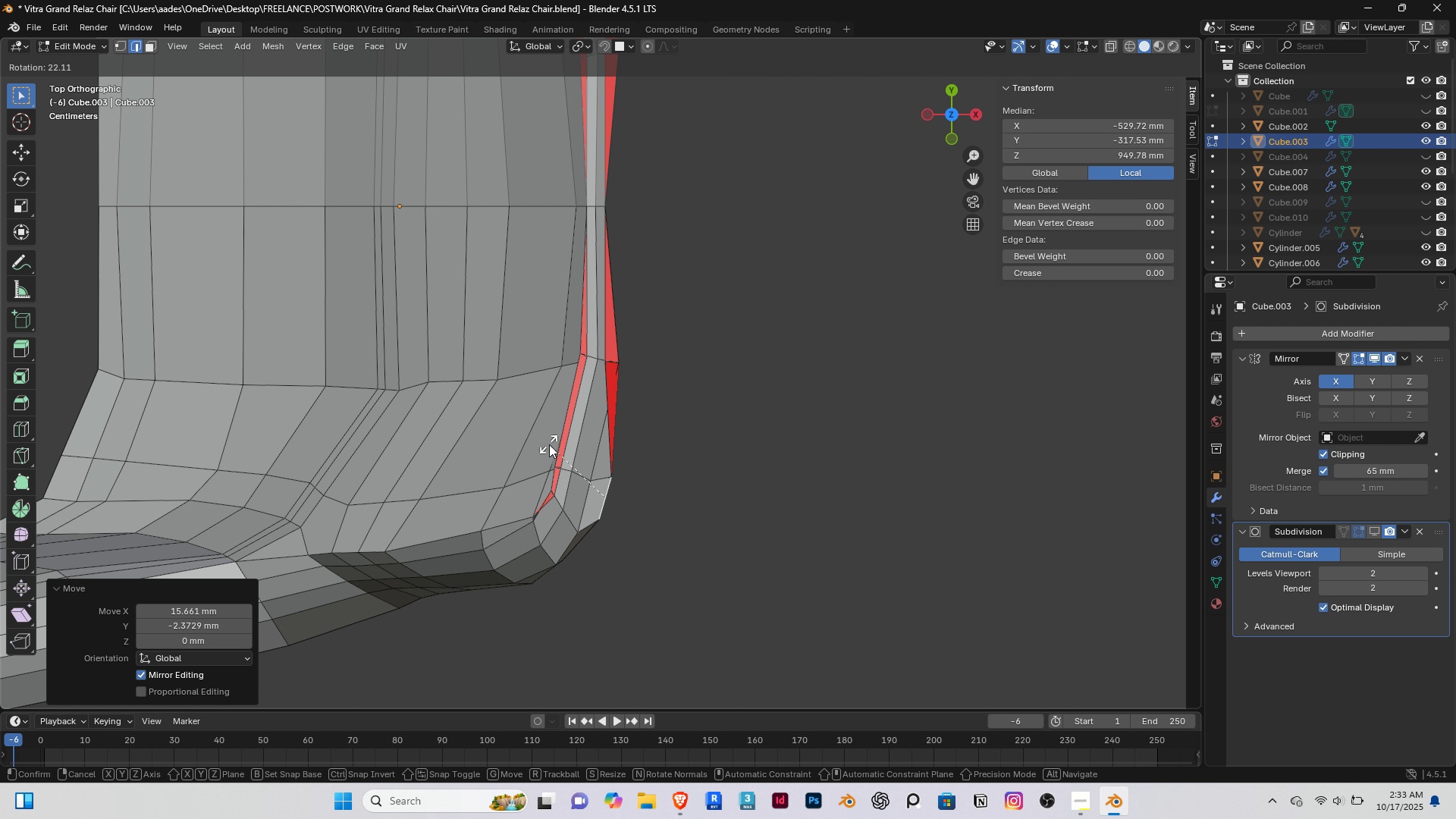 
left_click([549, 446])
 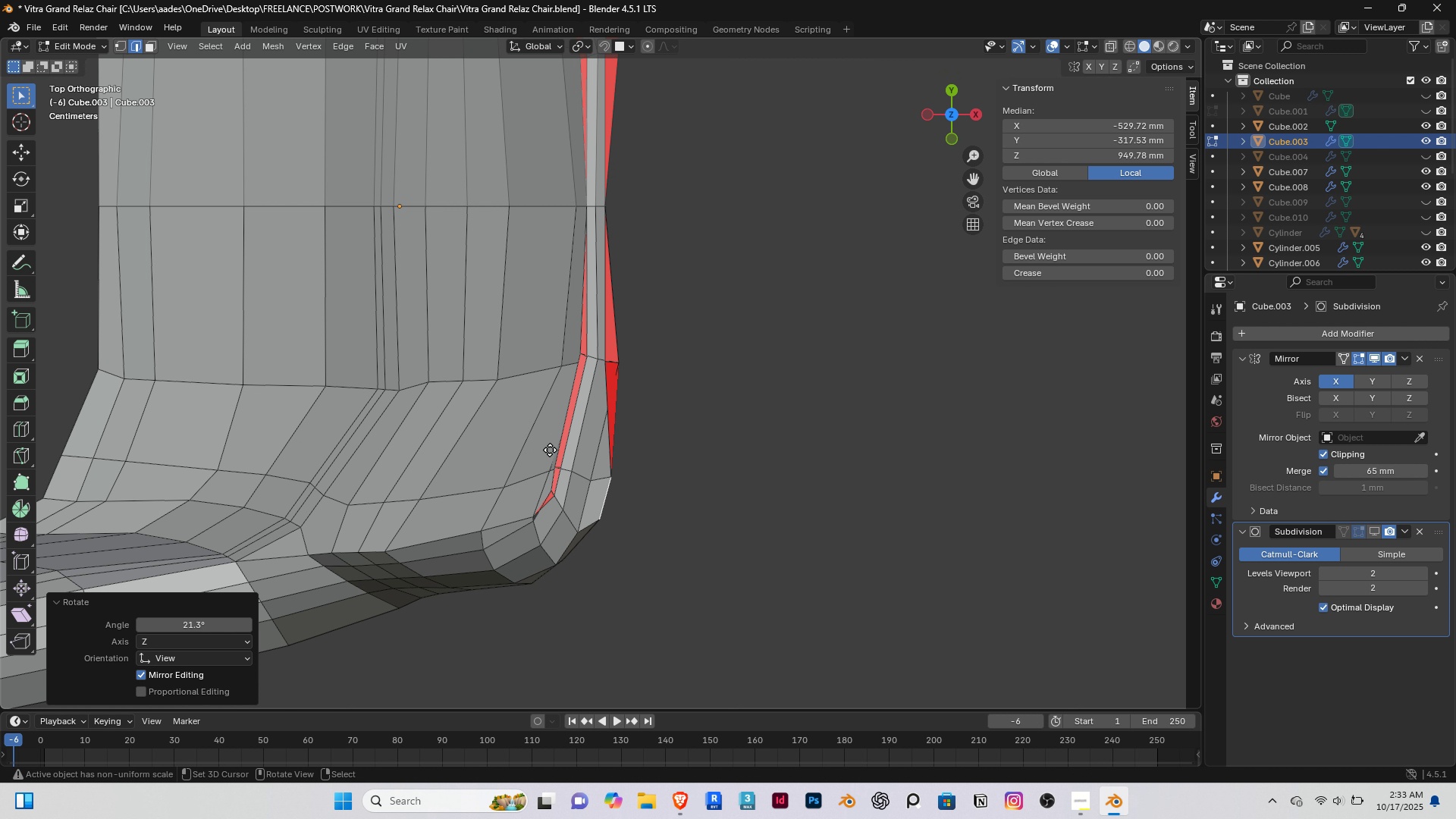 
key(G)
 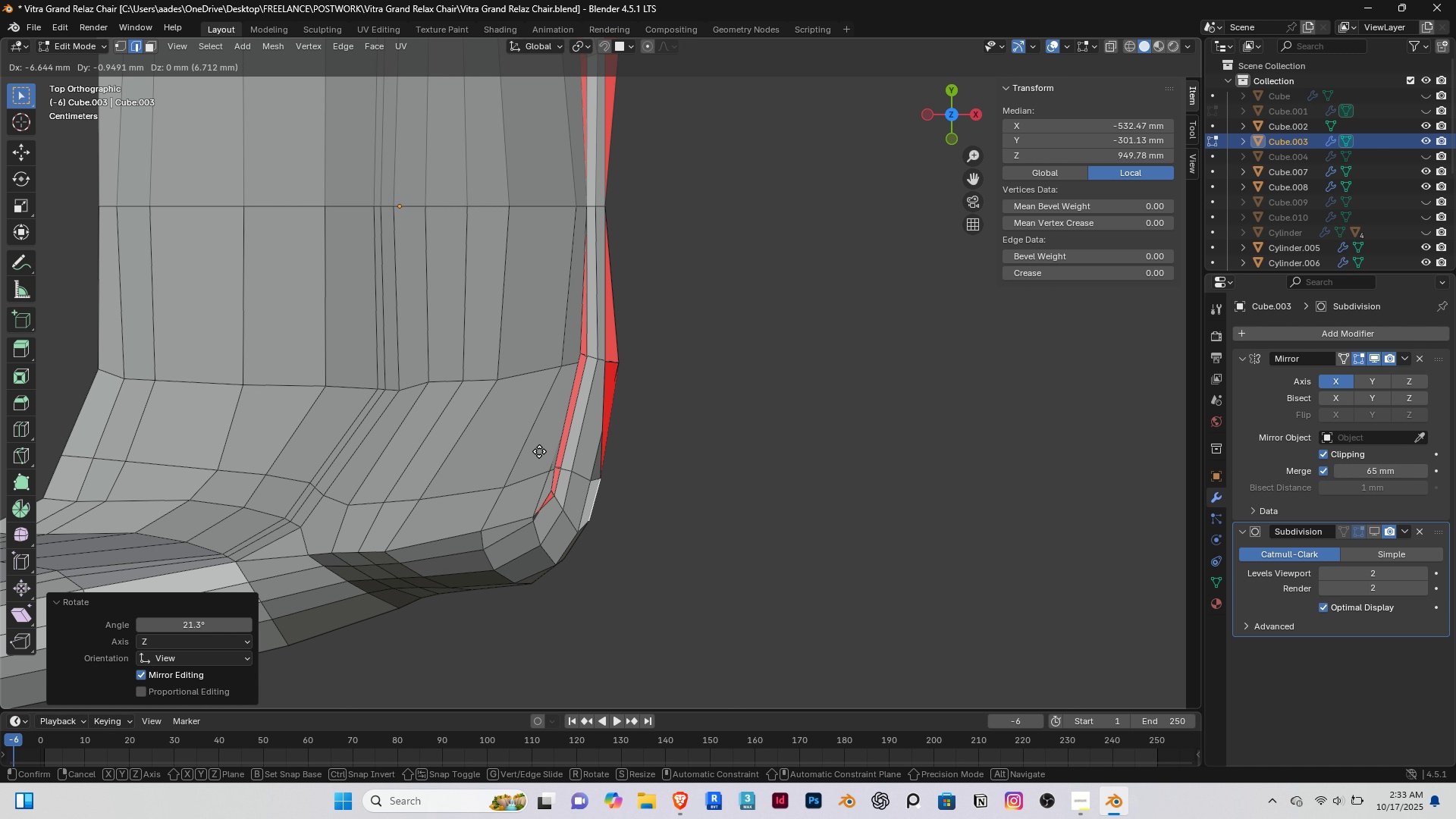 
left_click([539, 451])
 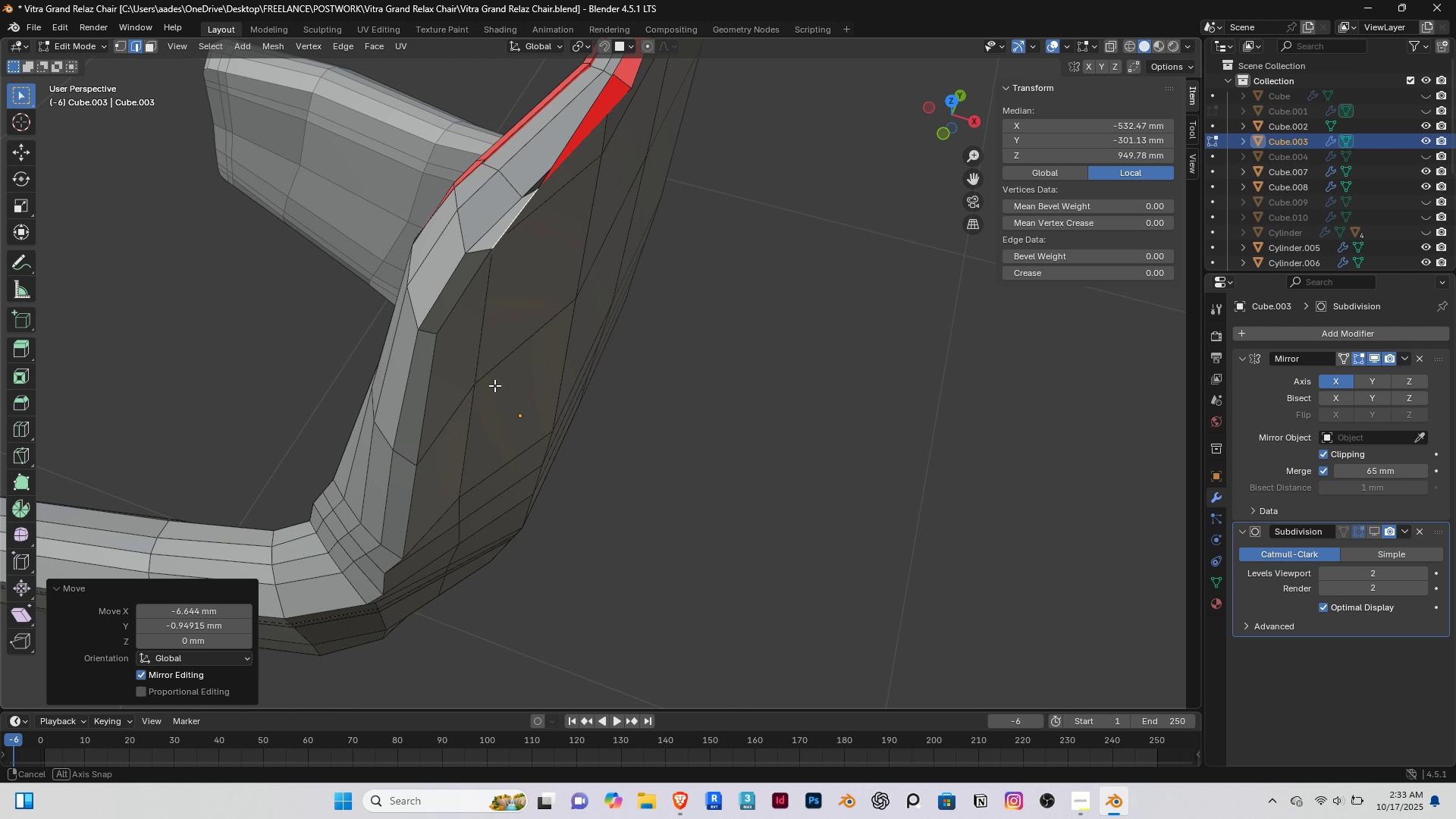 
middle_click([494, 385])
 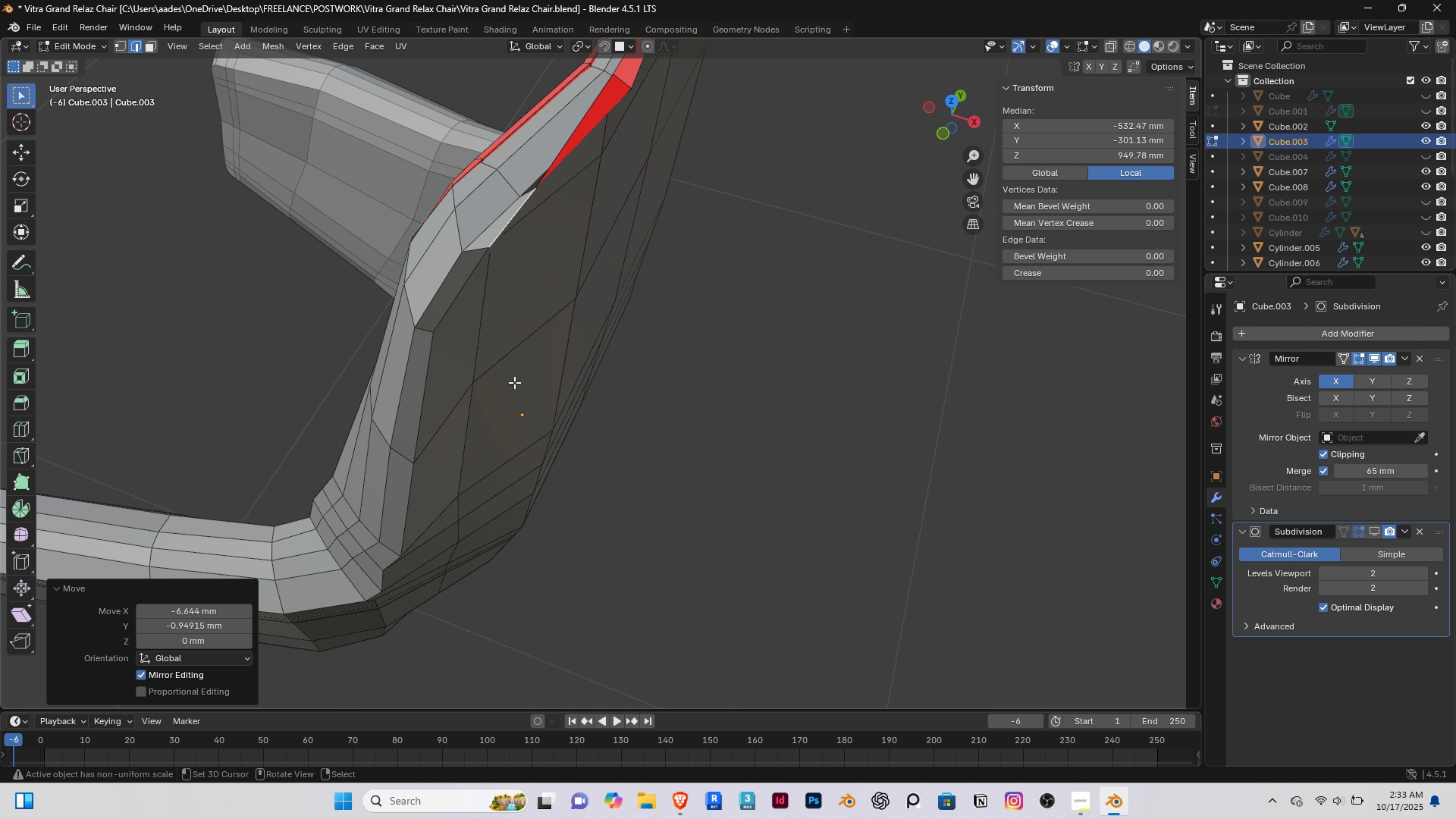 
hold_key(key=ShiftRight, duration=0.48)
scroll: coordinate [488, 371], scroll_direction: up, amount: 1.0
 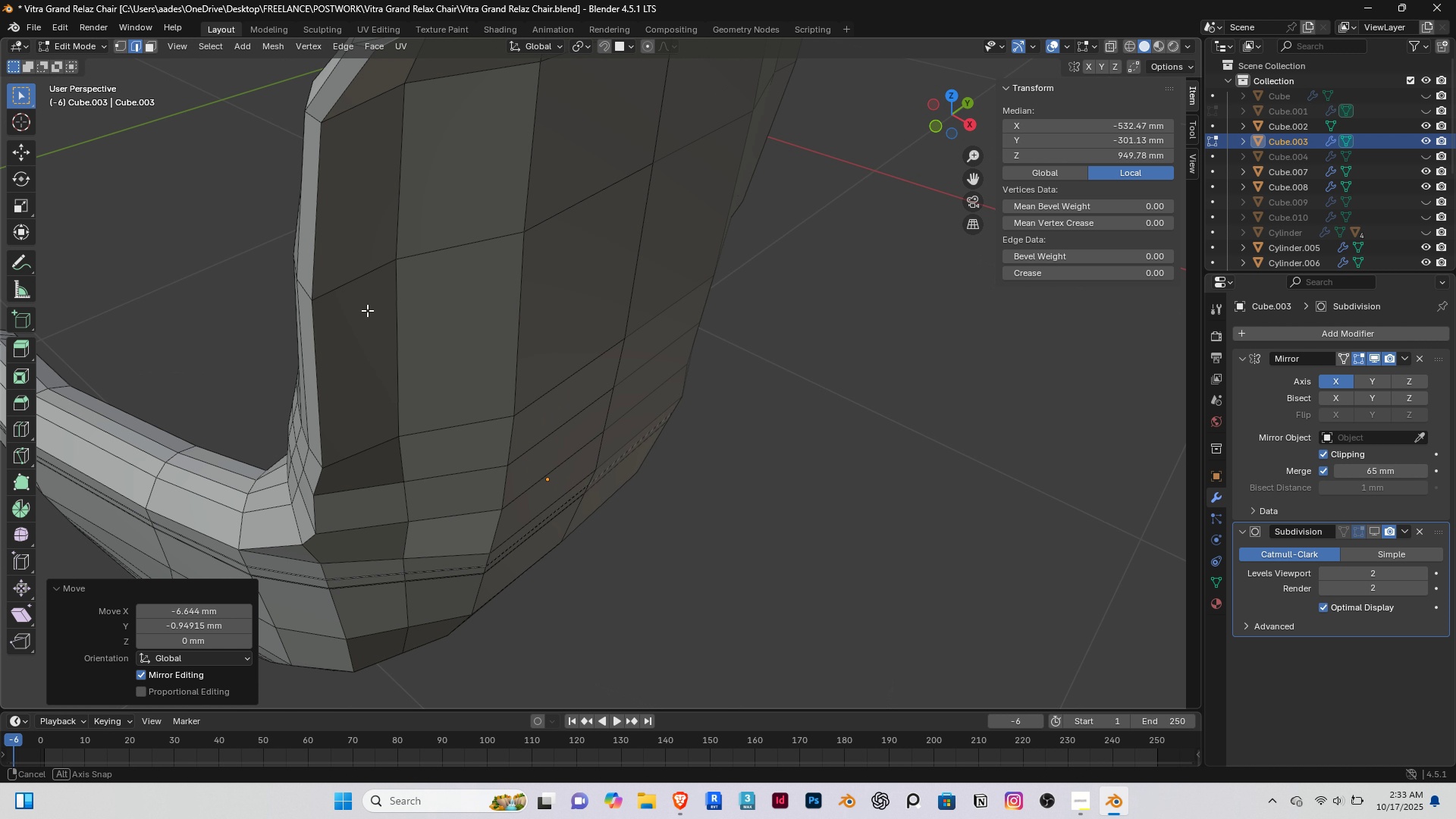 
hold_key(key=ShiftRight, duration=0.51)
 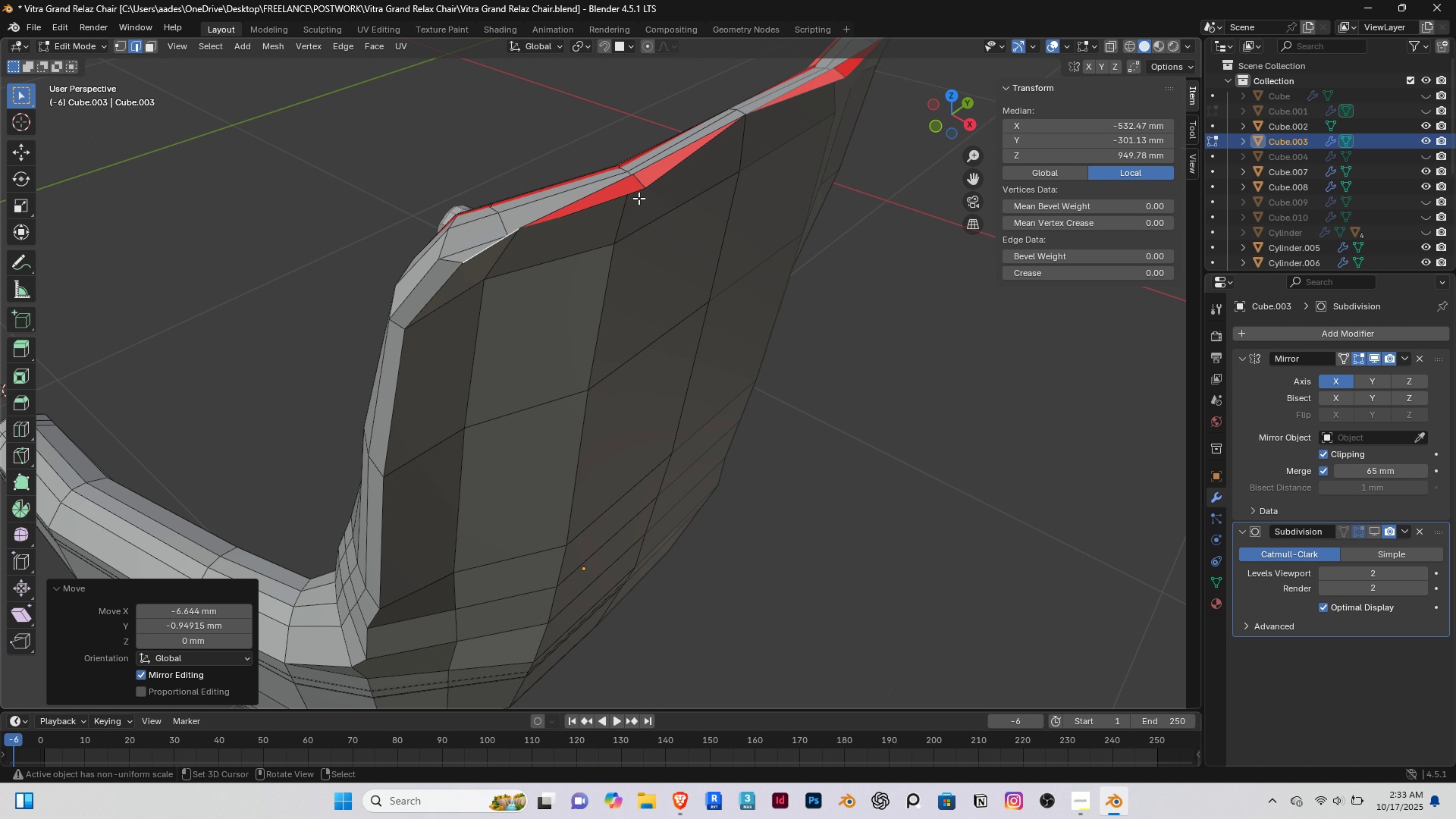 
right_click([639, 198])
 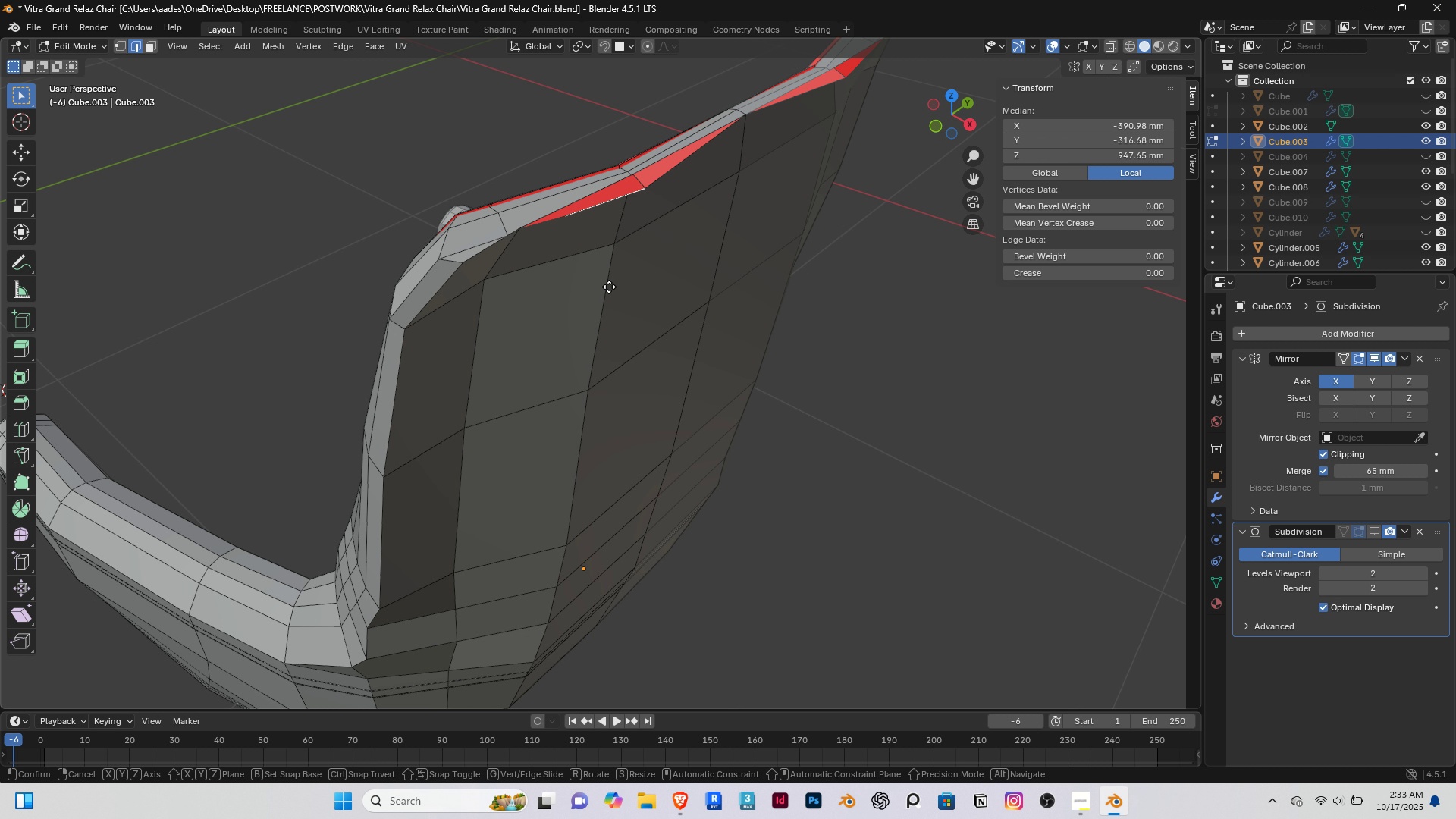 
key(G)
 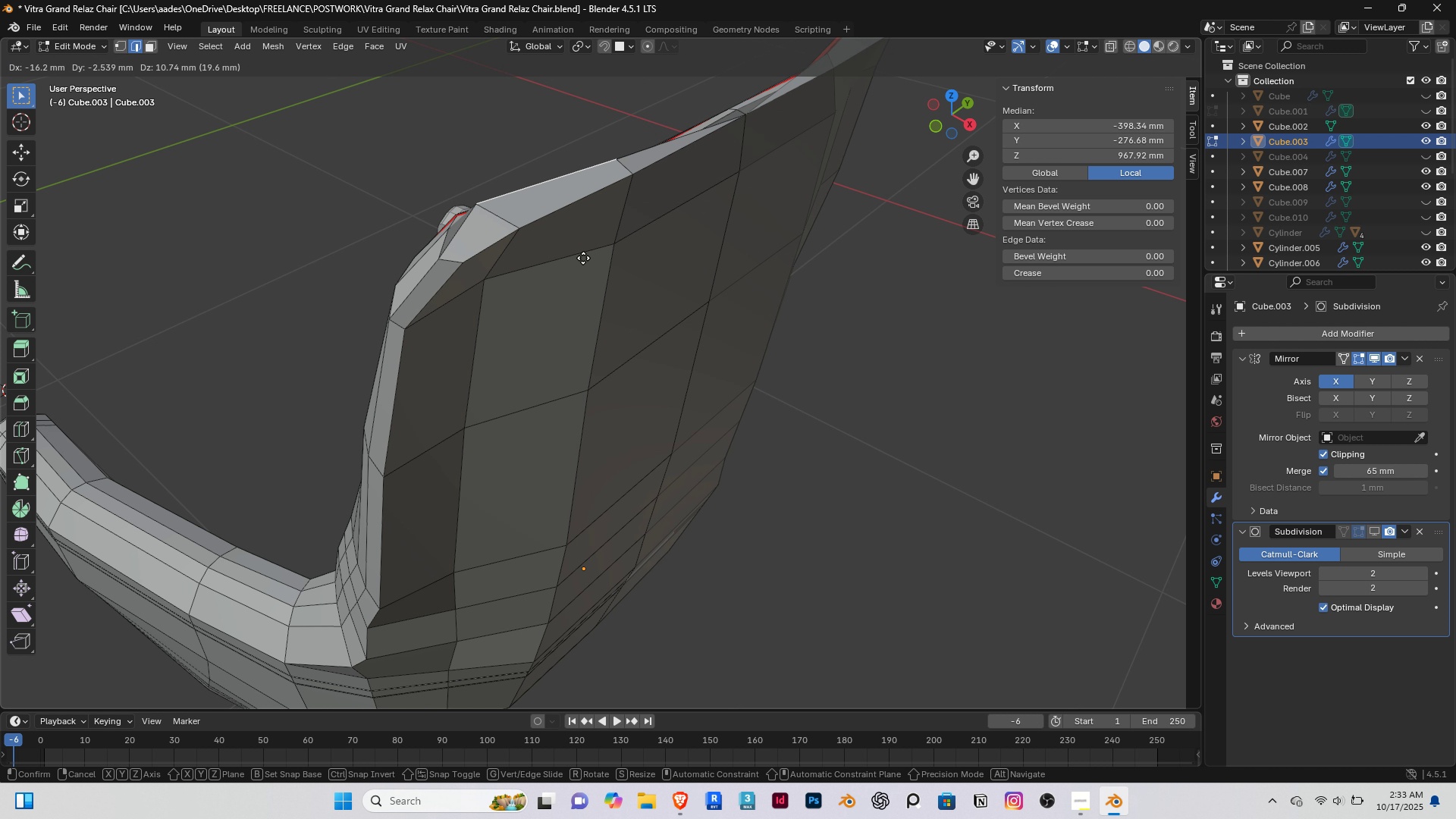 
right_click([585, 259])
 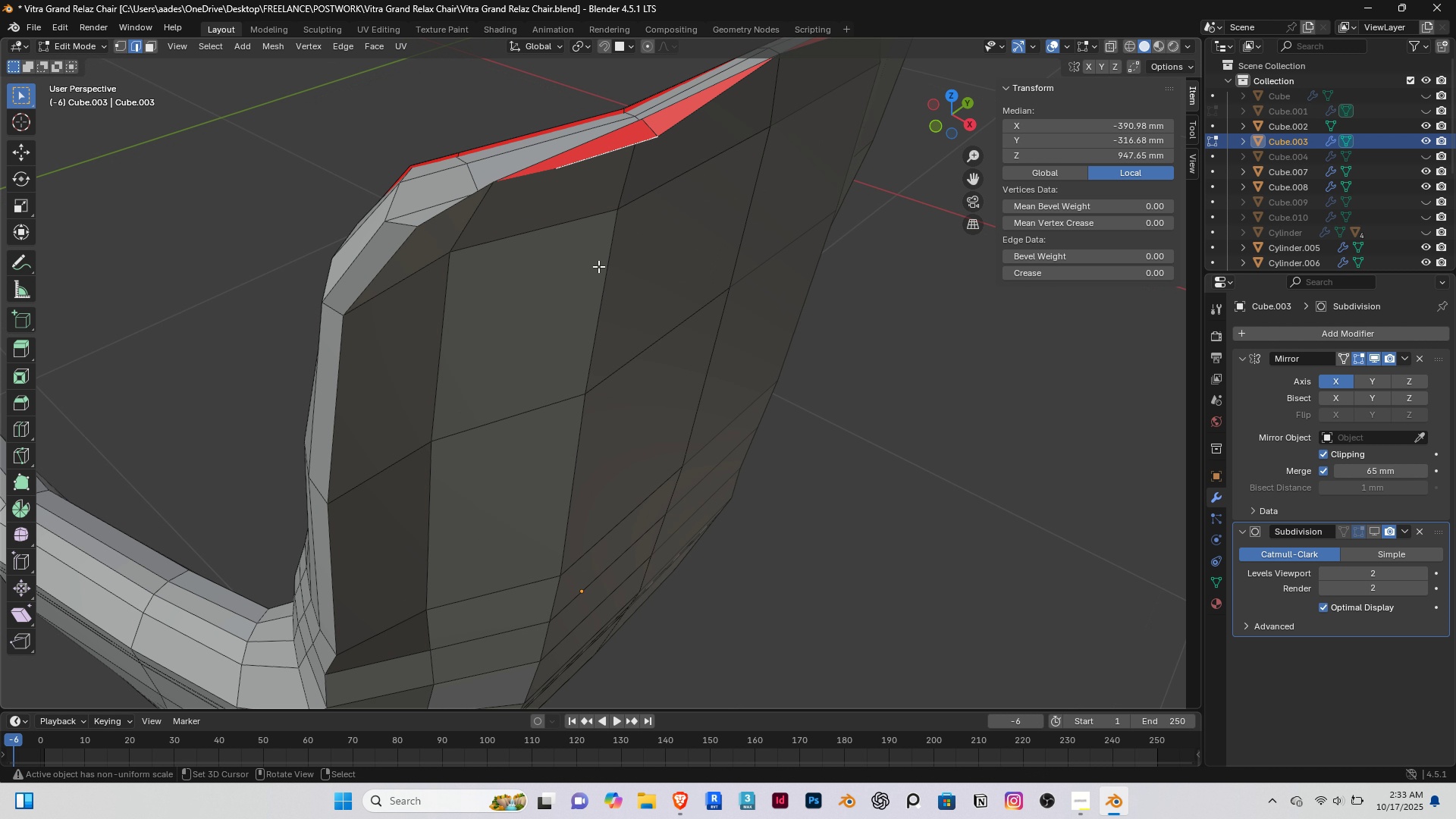 
scroll: coordinate [598, 266], scroll_direction: up, amount: 2.0
 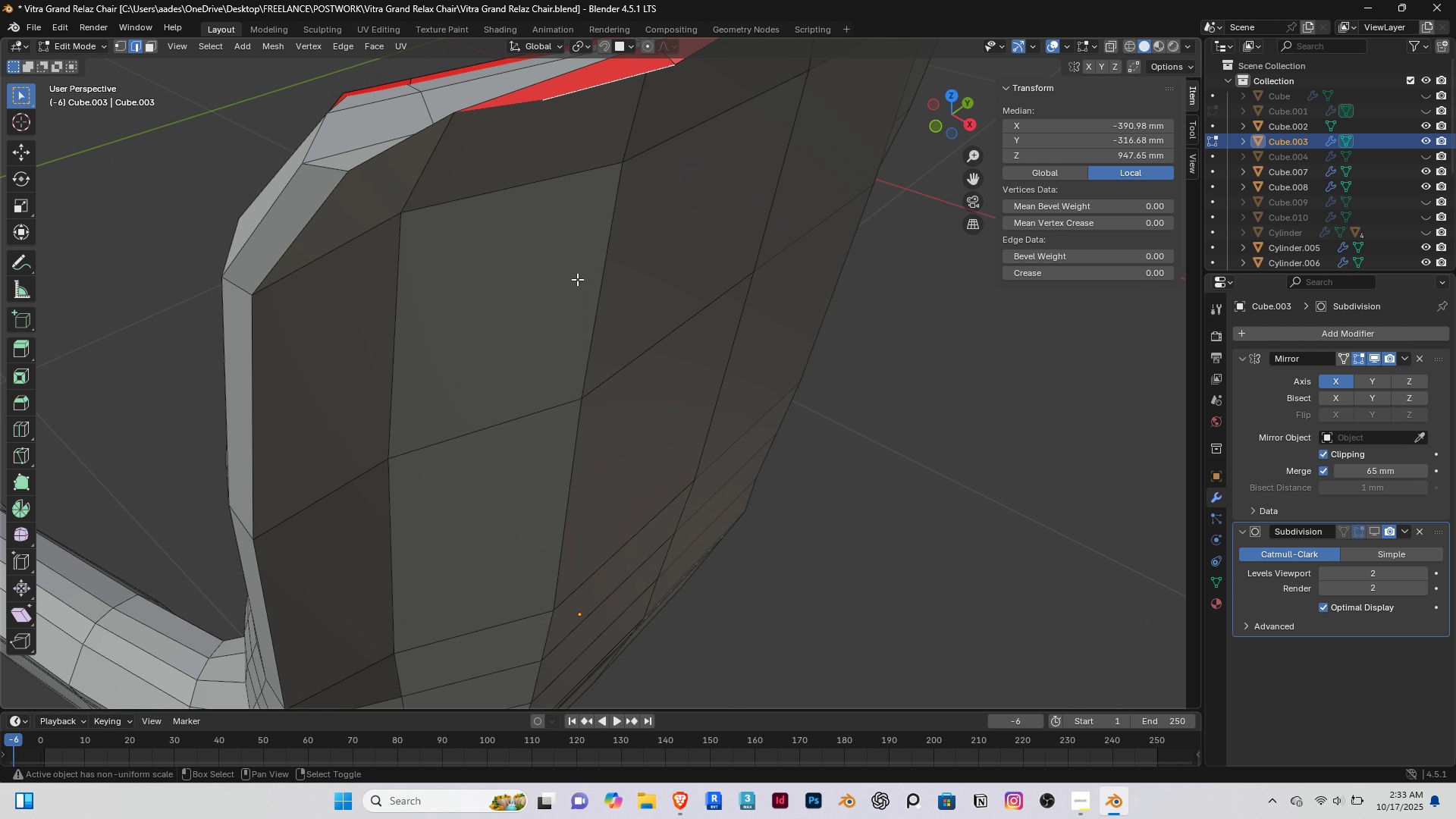 
hold_key(key=ShiftRight, duration=0.55)
 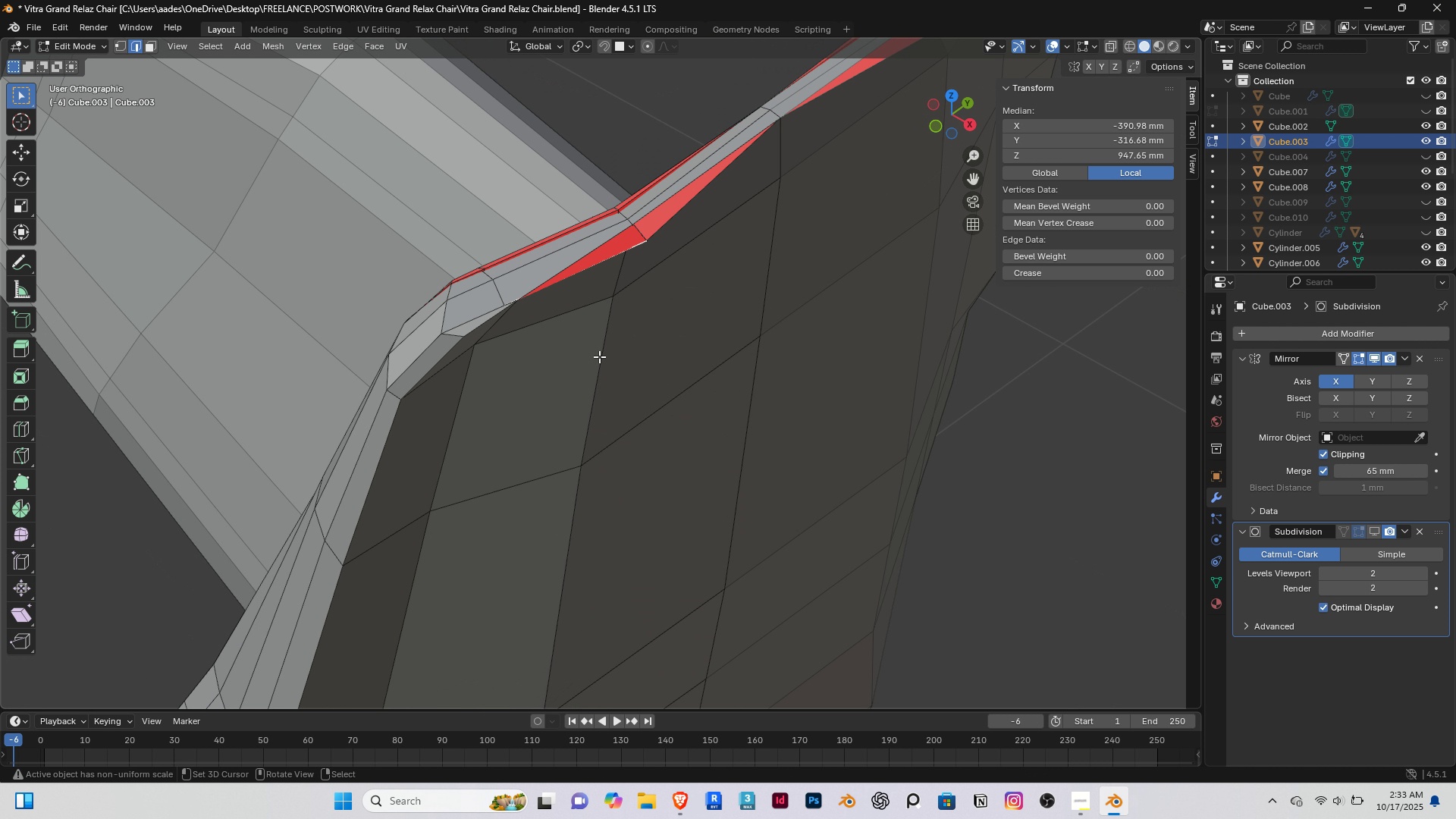 
hold_key(key=ShiftRight, duration=18.64)
 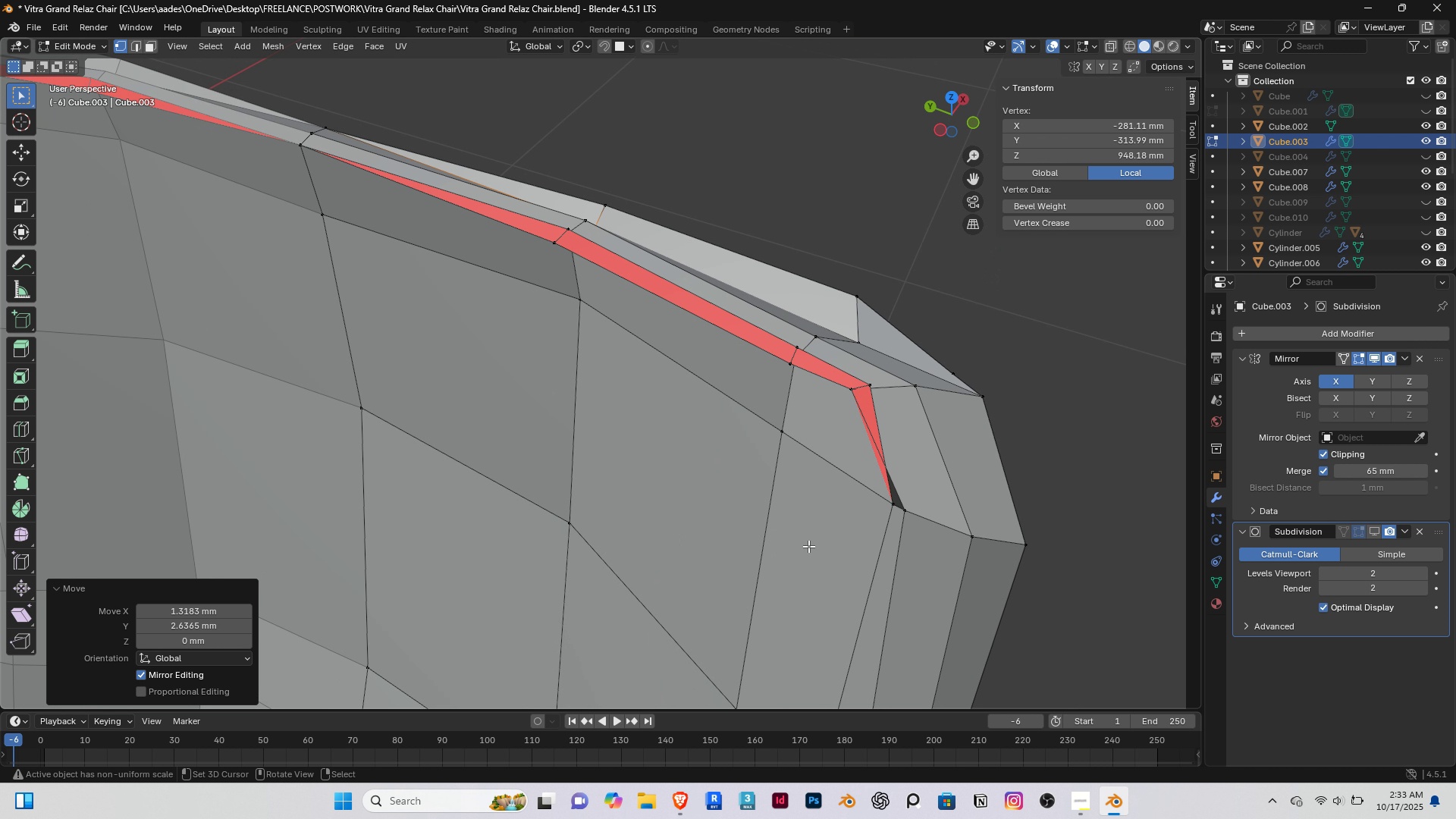 
key(Home)
 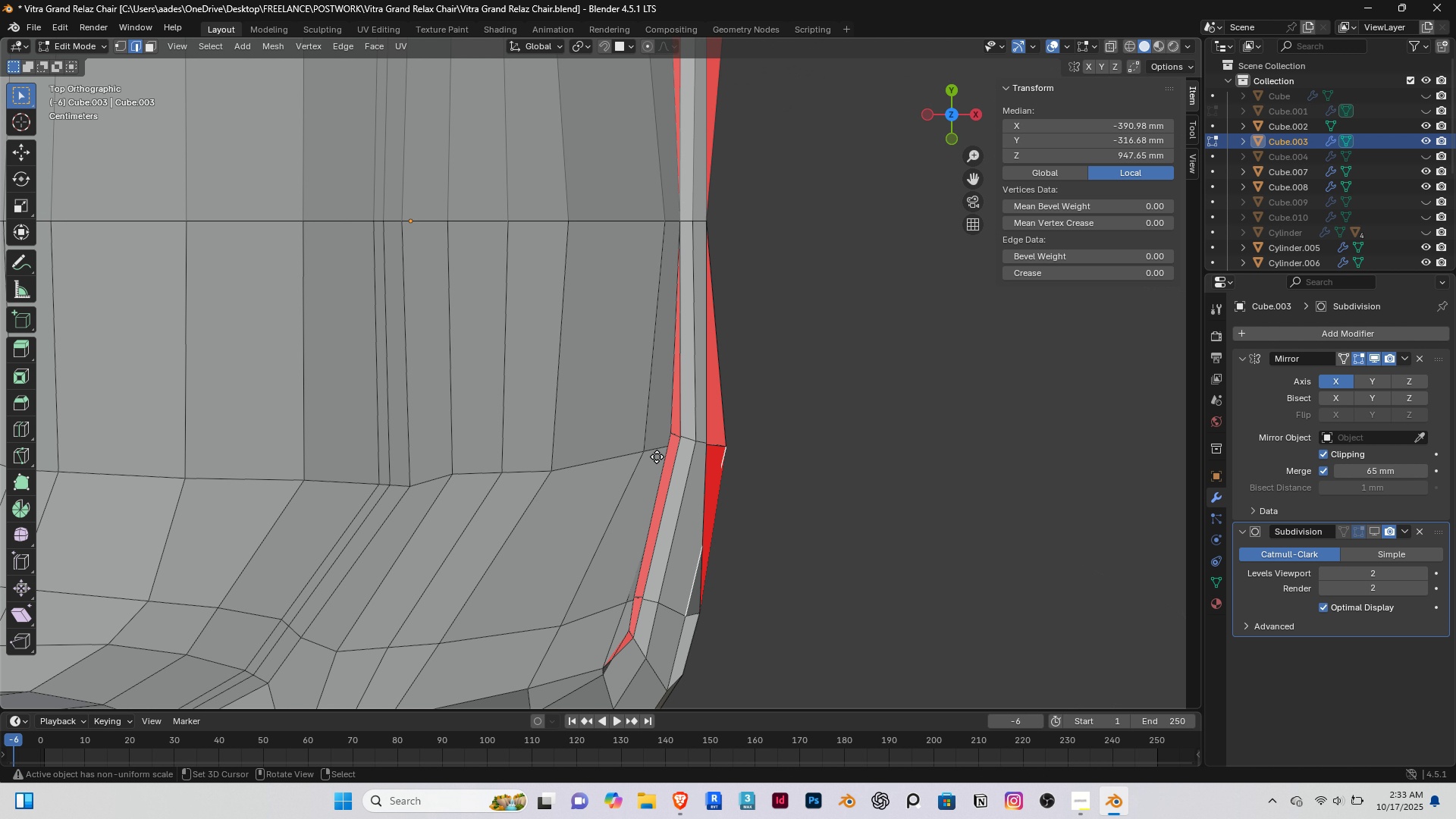 
key(G)
 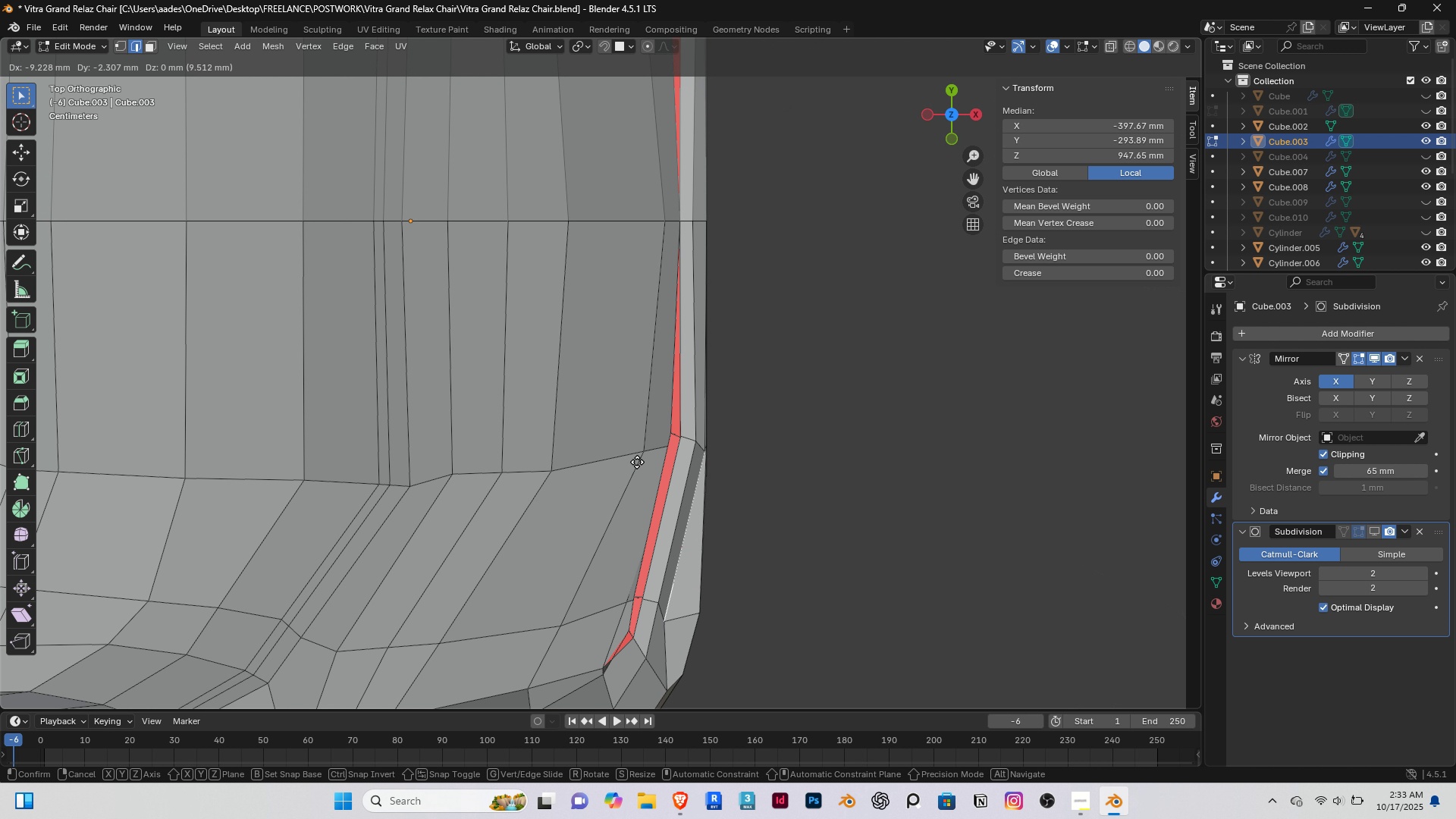 
left_click([639, 462])
 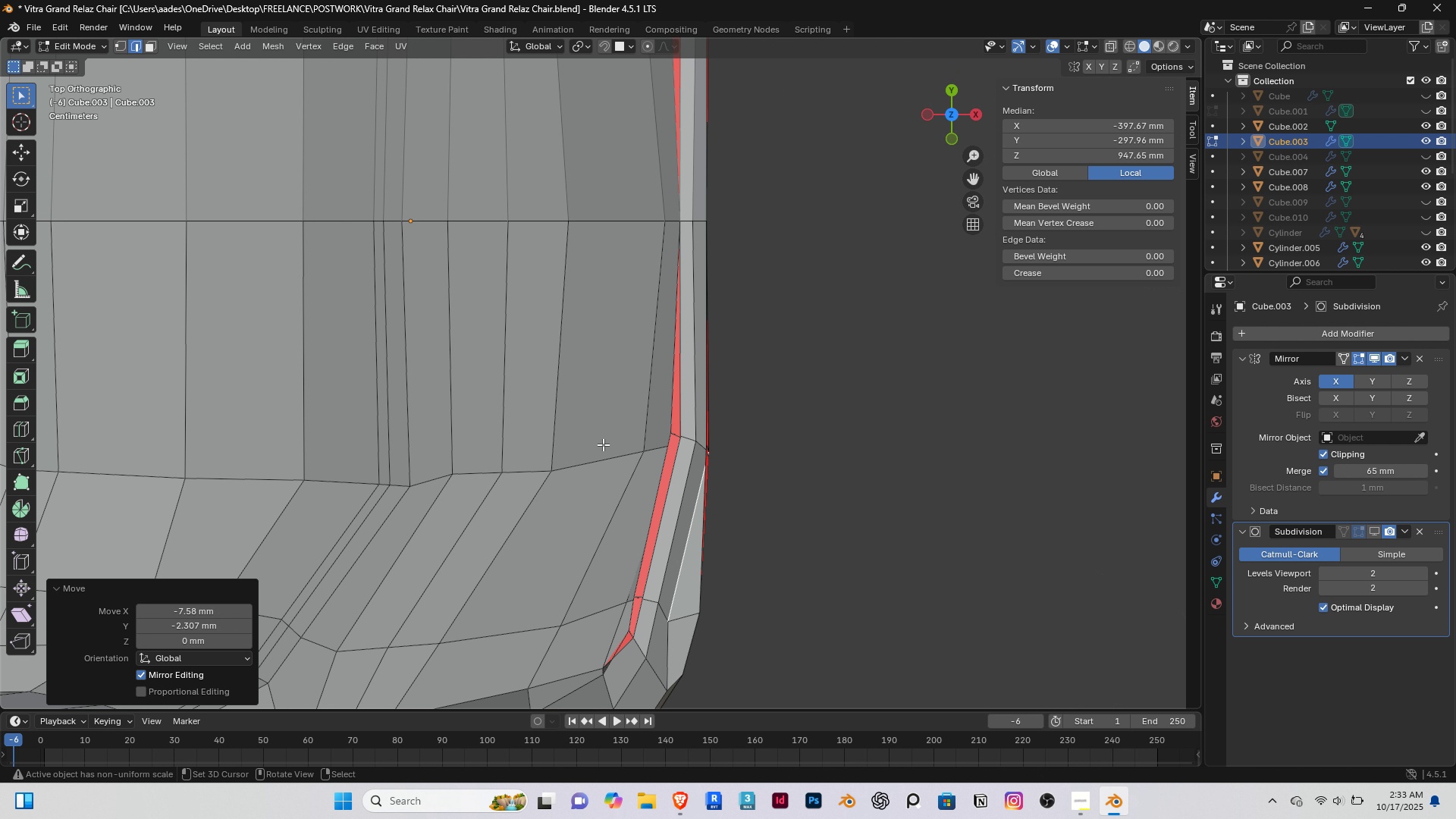 
key(R)
 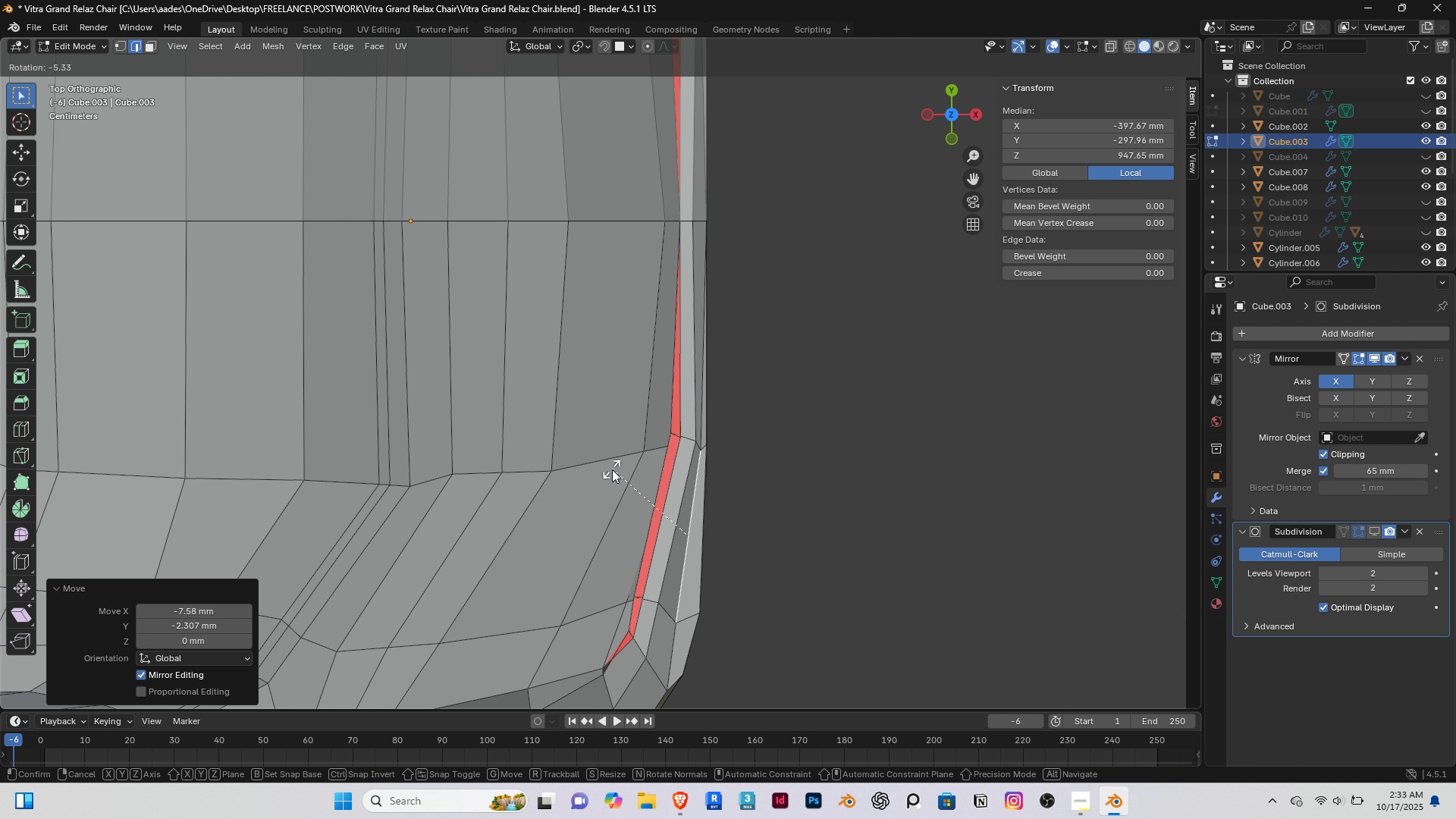 
left_click([612, 469])
 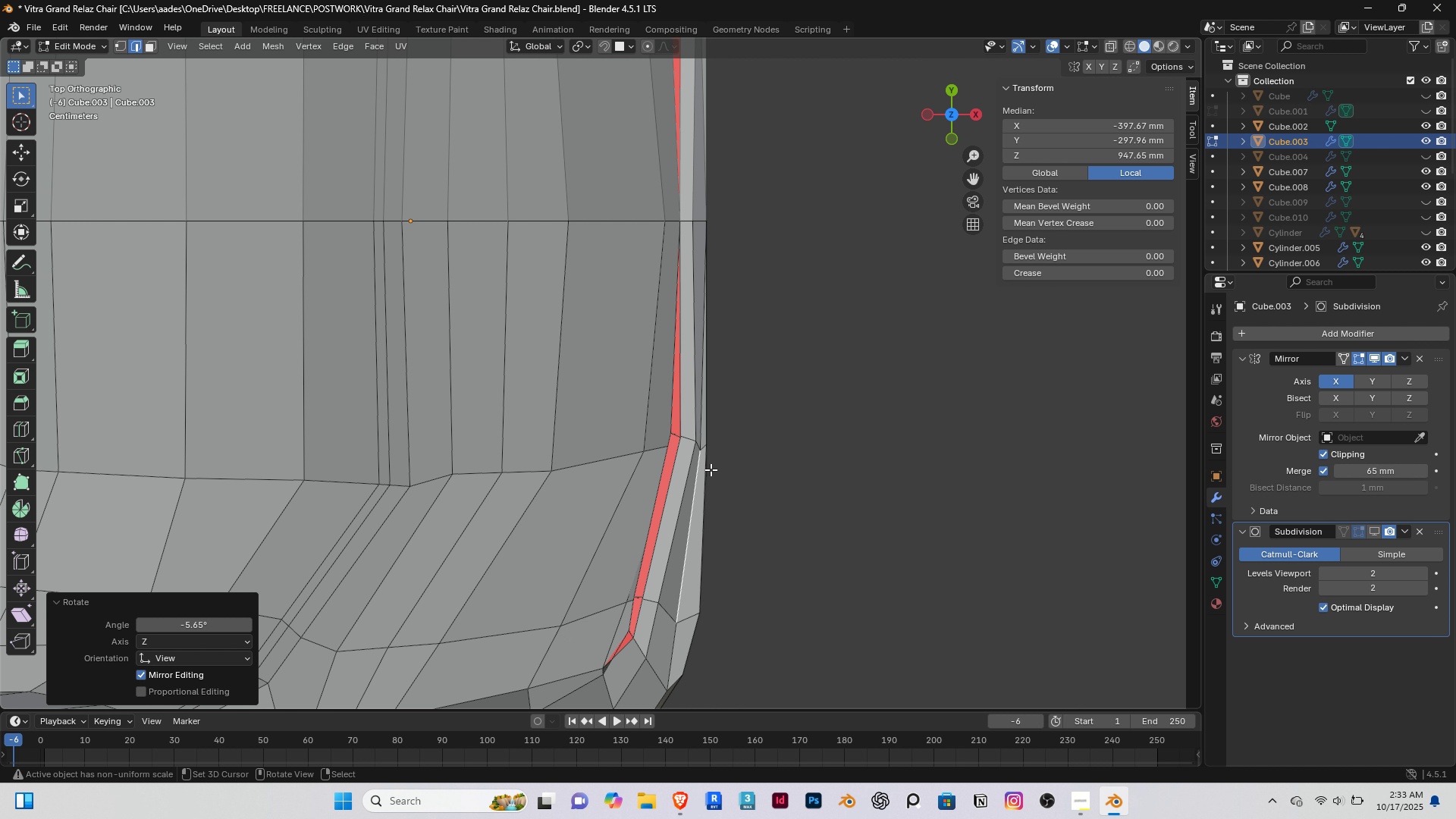 
key(1)
 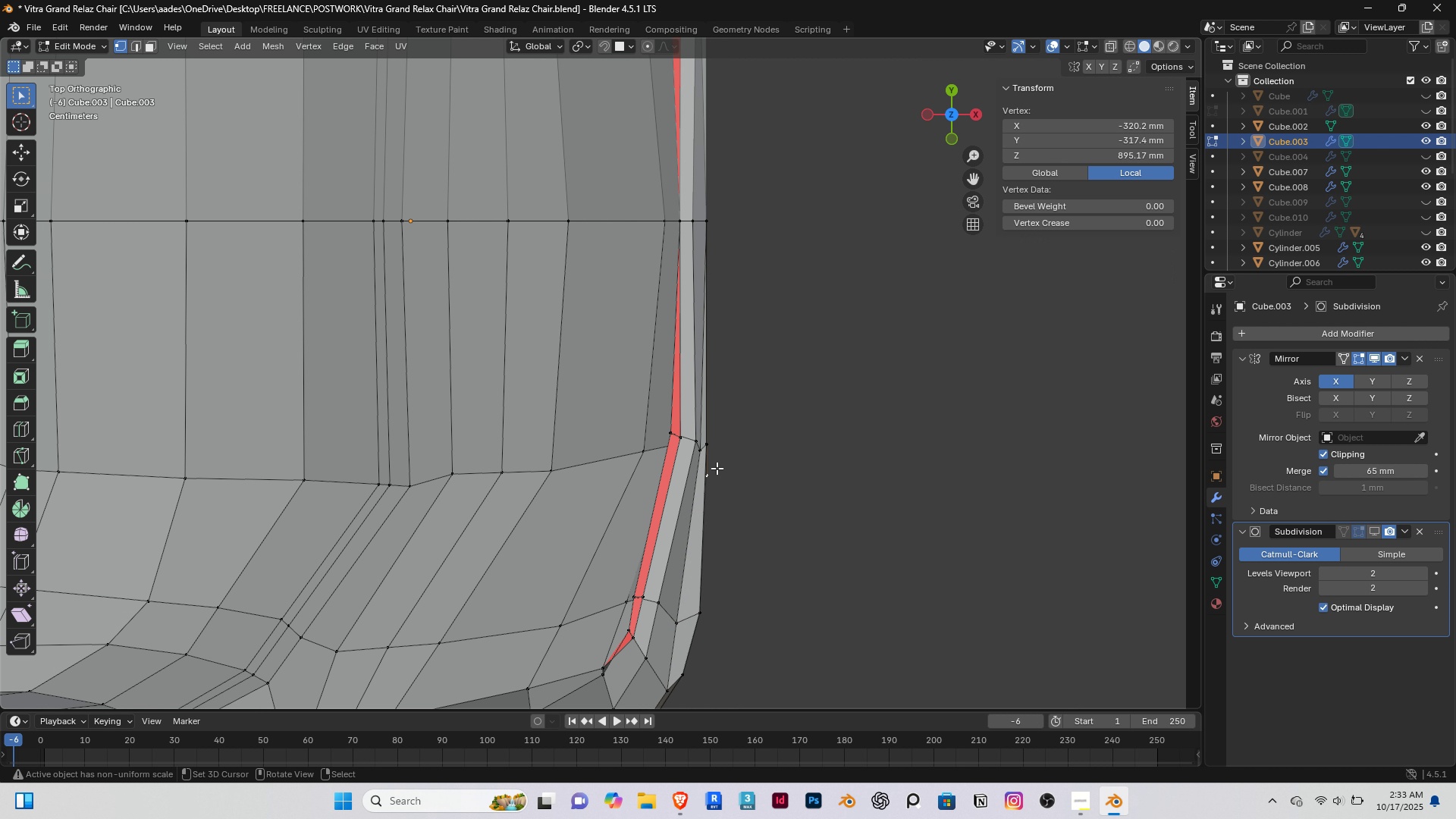 
right_click([717, 468])
 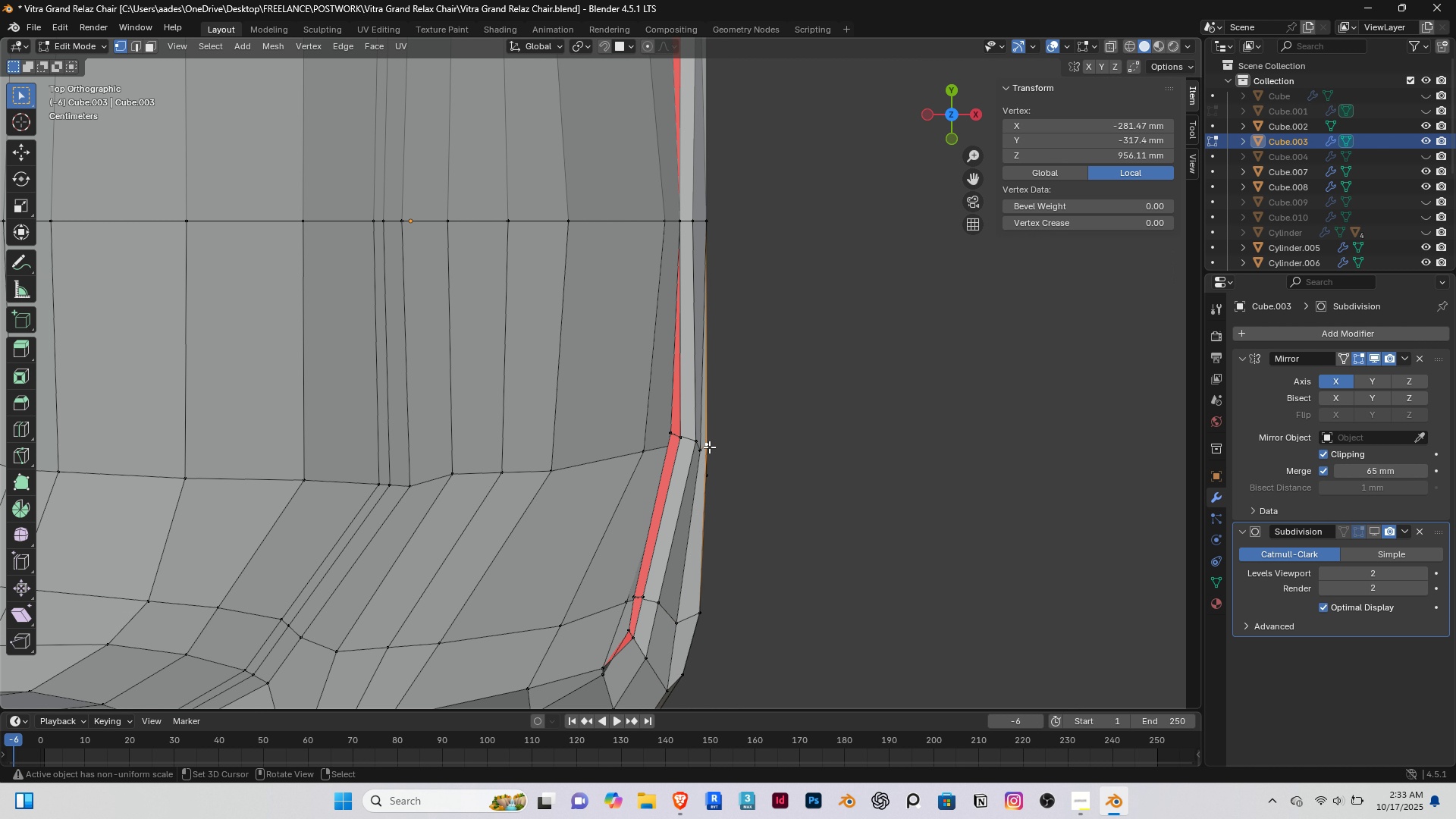 
right_click([709, 447])
 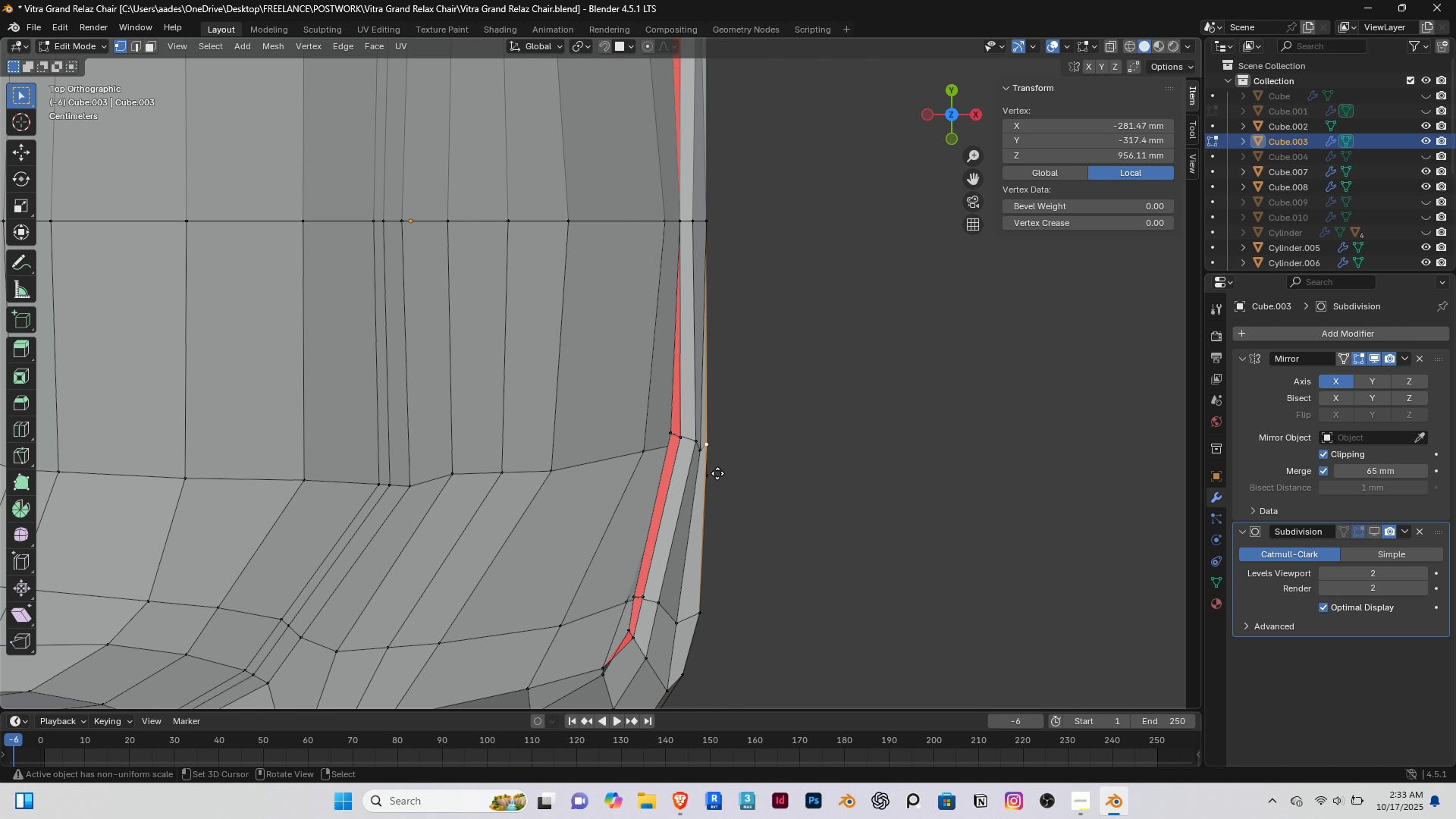 
key(G)
 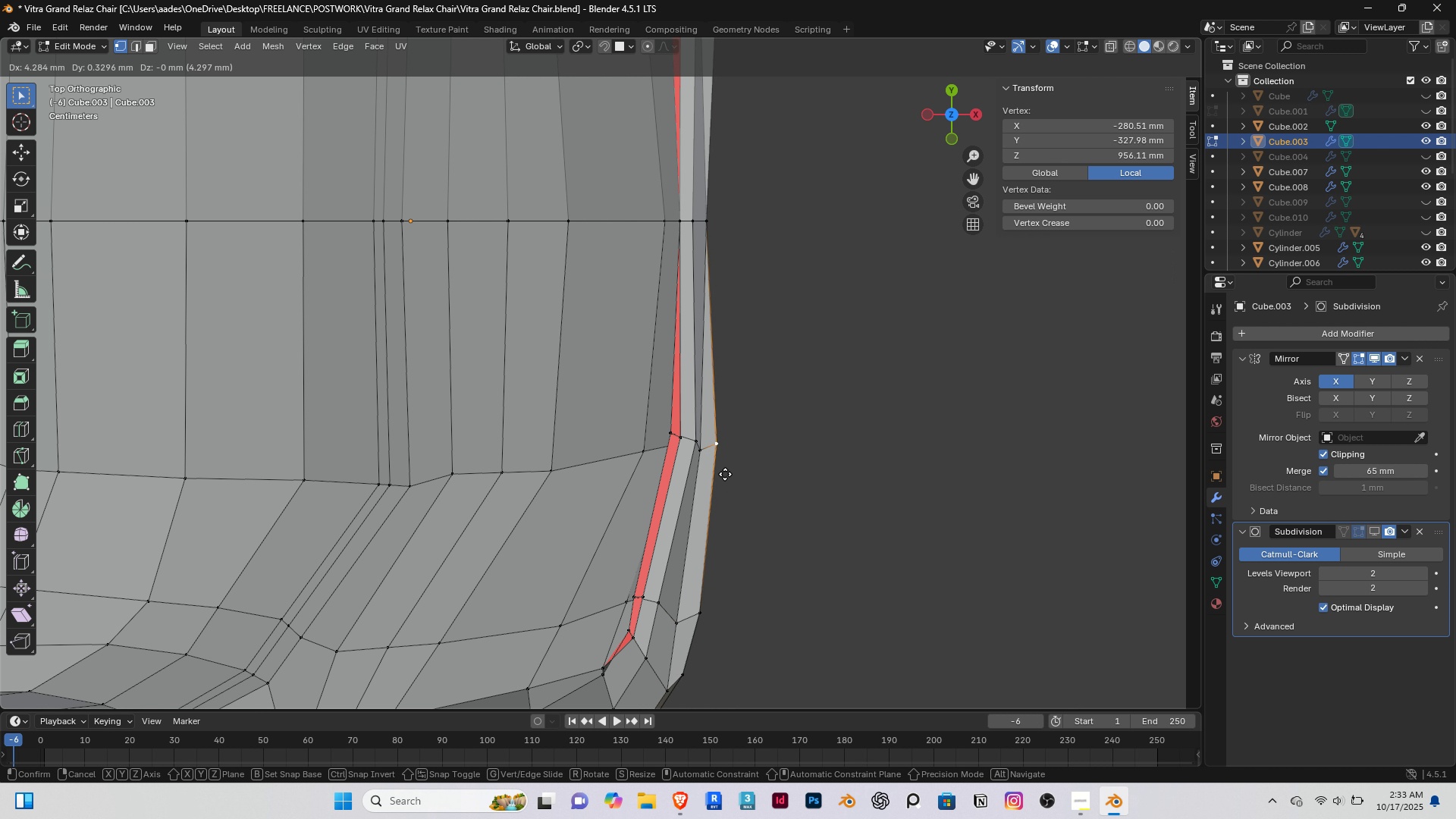 
left_click([725, 474])
 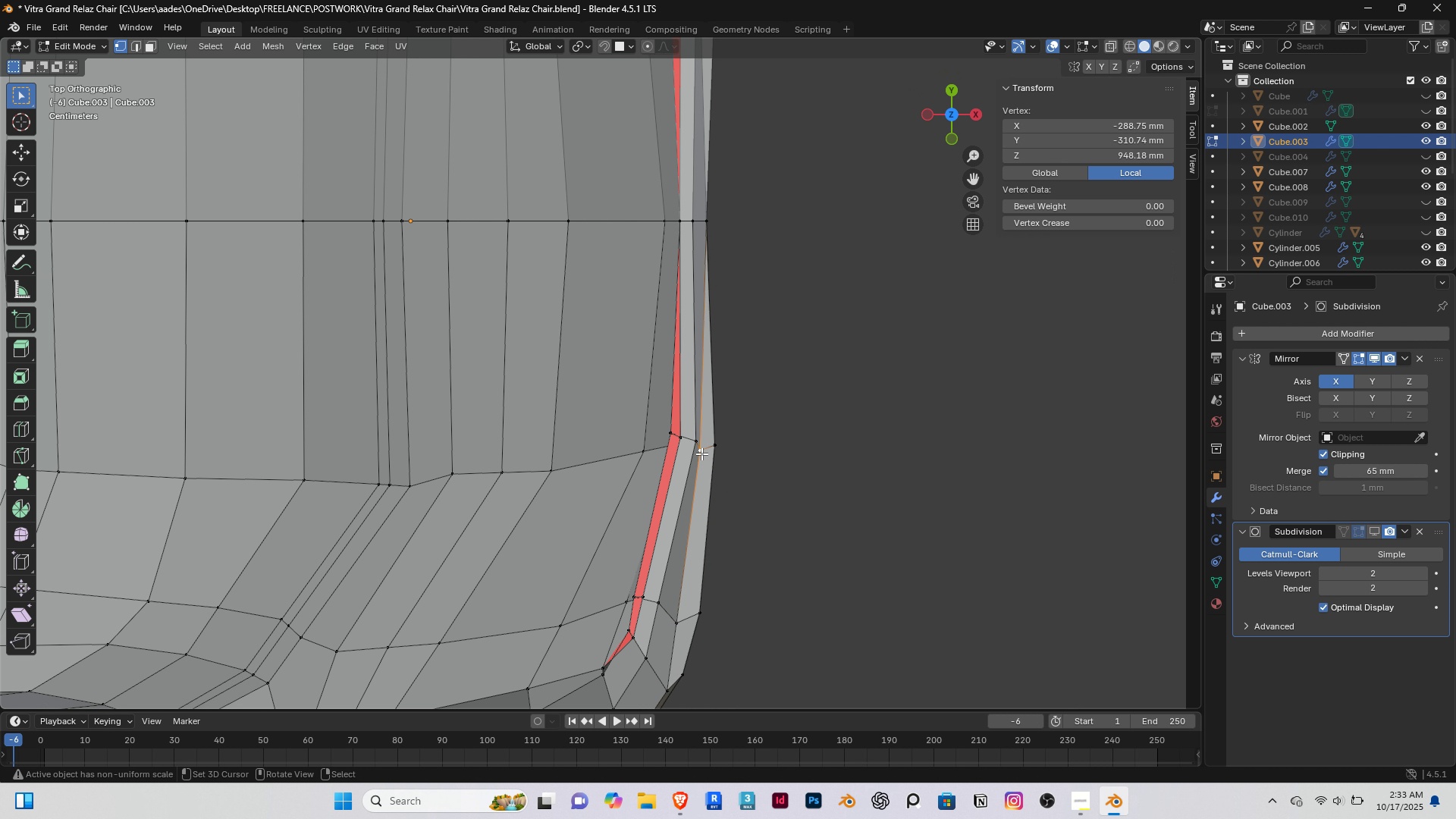 
right_click([701, 453])
 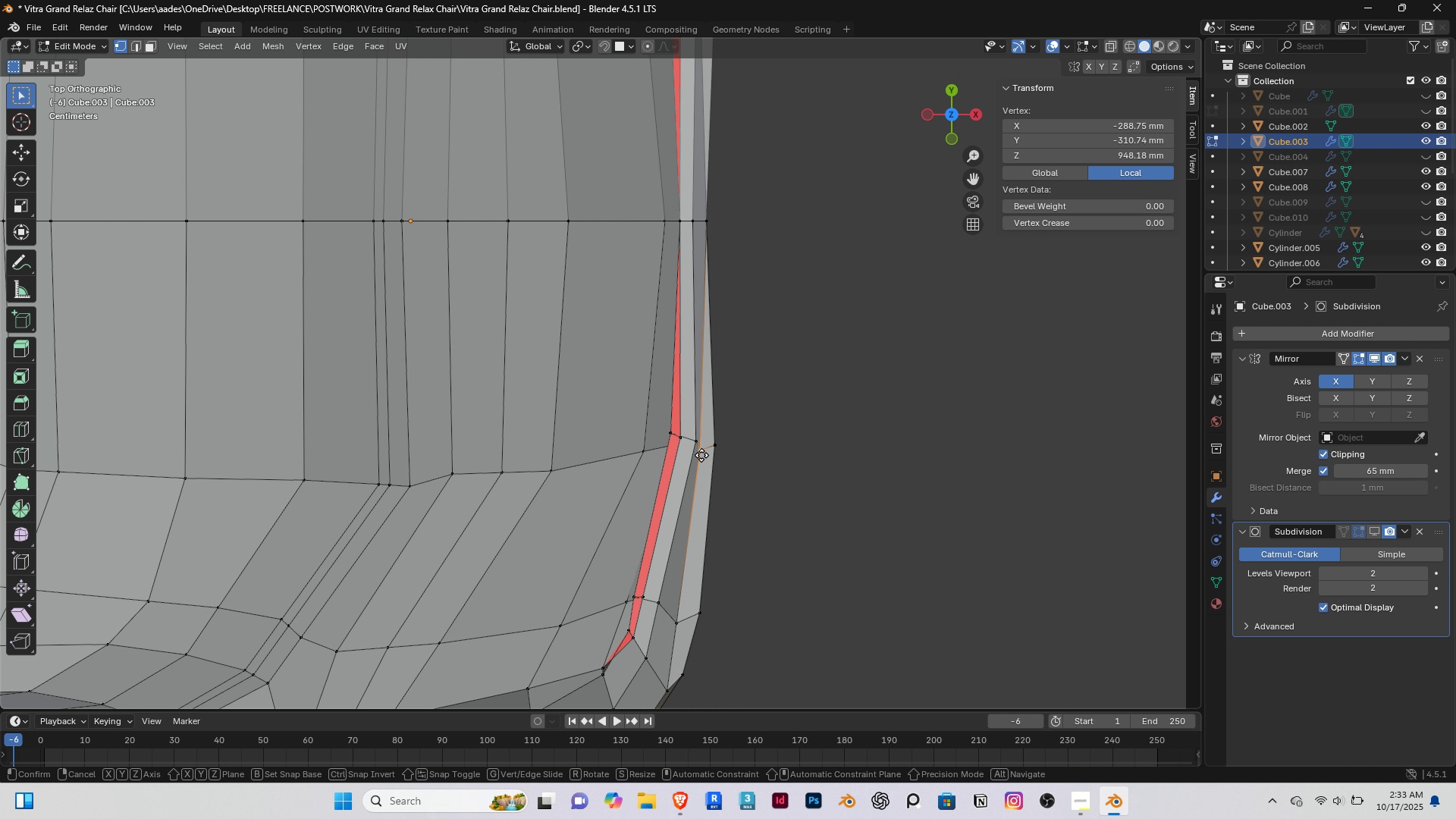 
key(G)
 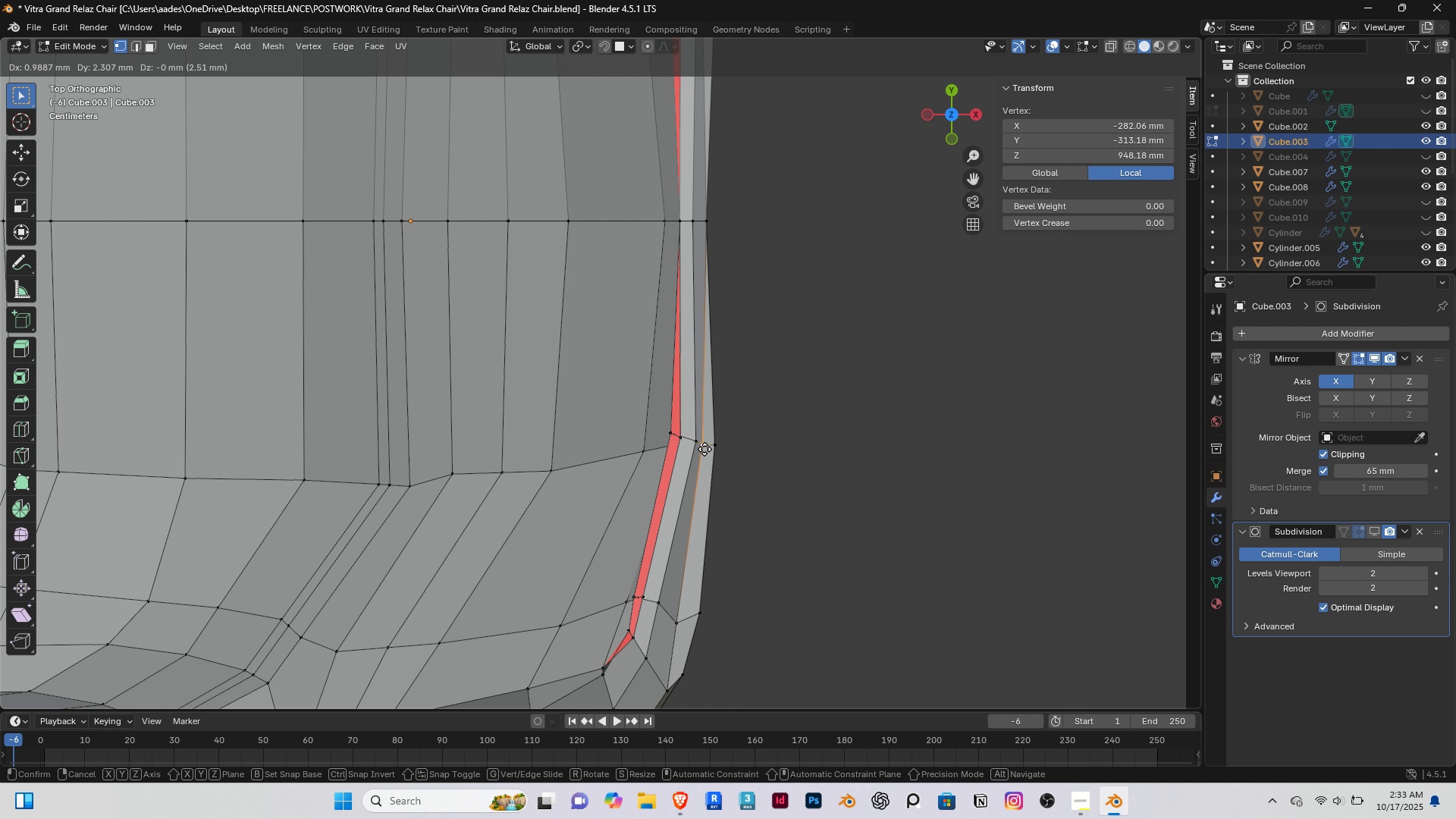 
left_click([704, 449])
 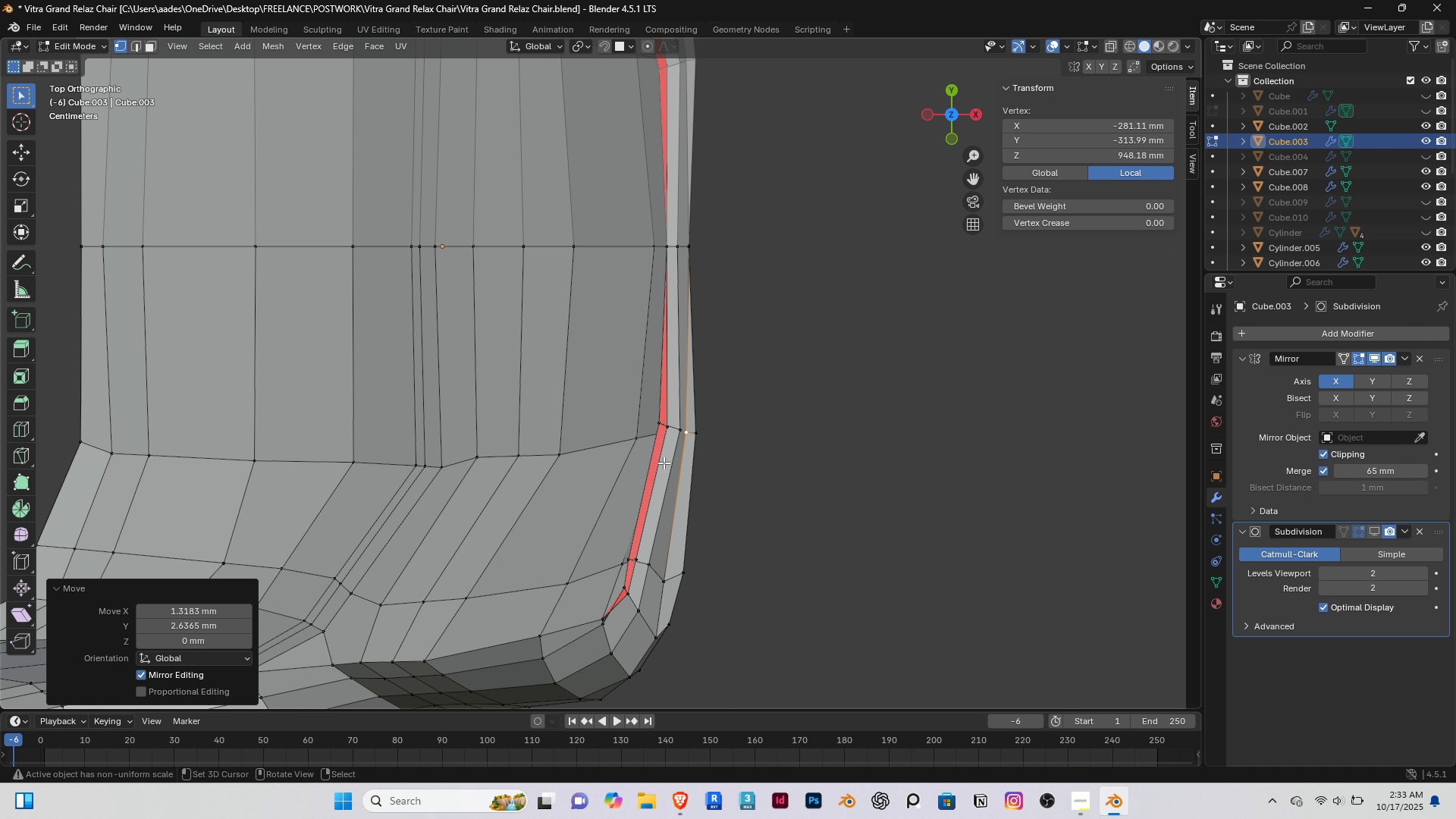 
scroll: coordinate [664, 463], scroll_direction: down, amount: 3.0
 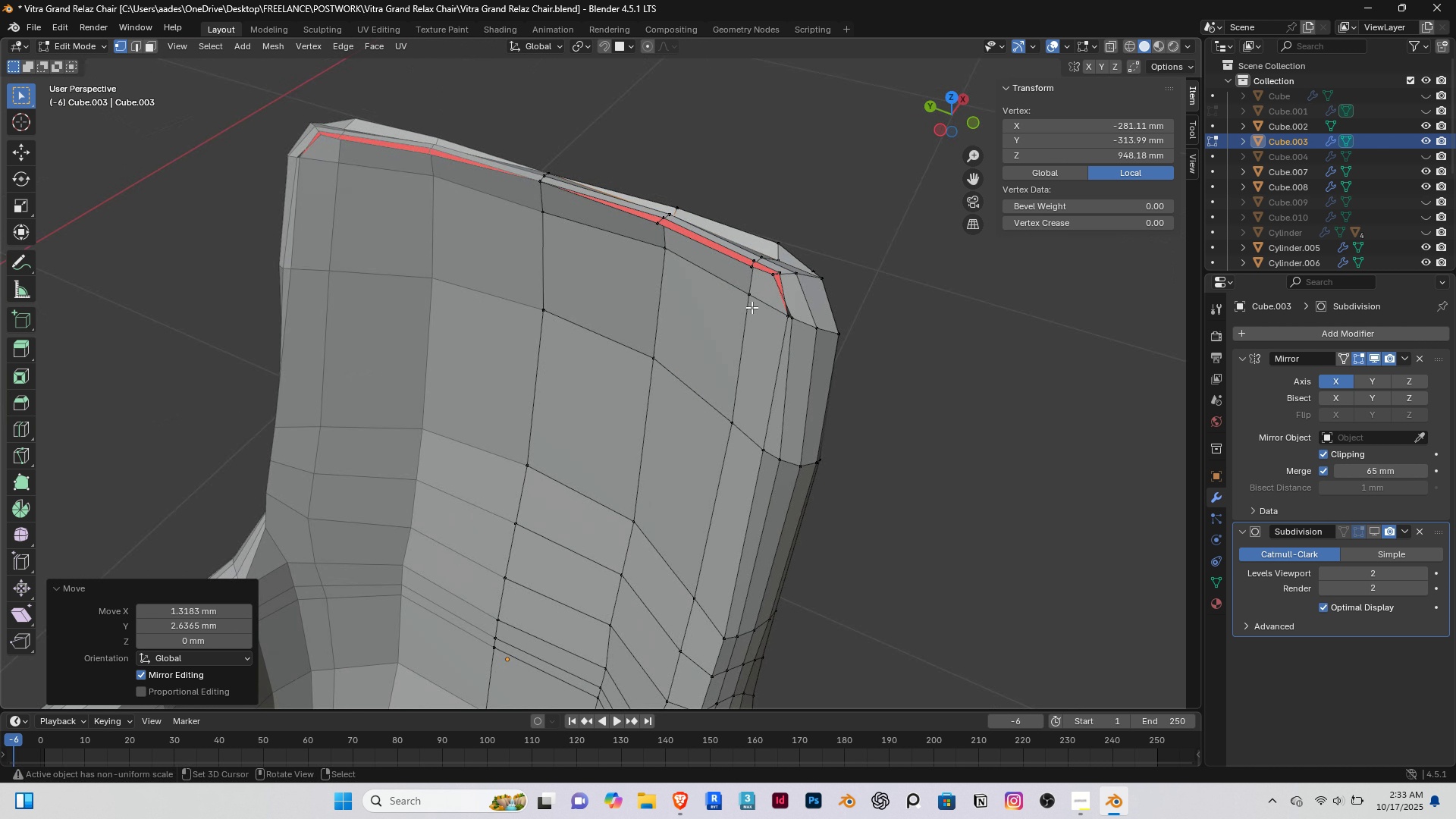 
scroll: coordinate [800, 262], scroll_direction: up, amount: 4.0
 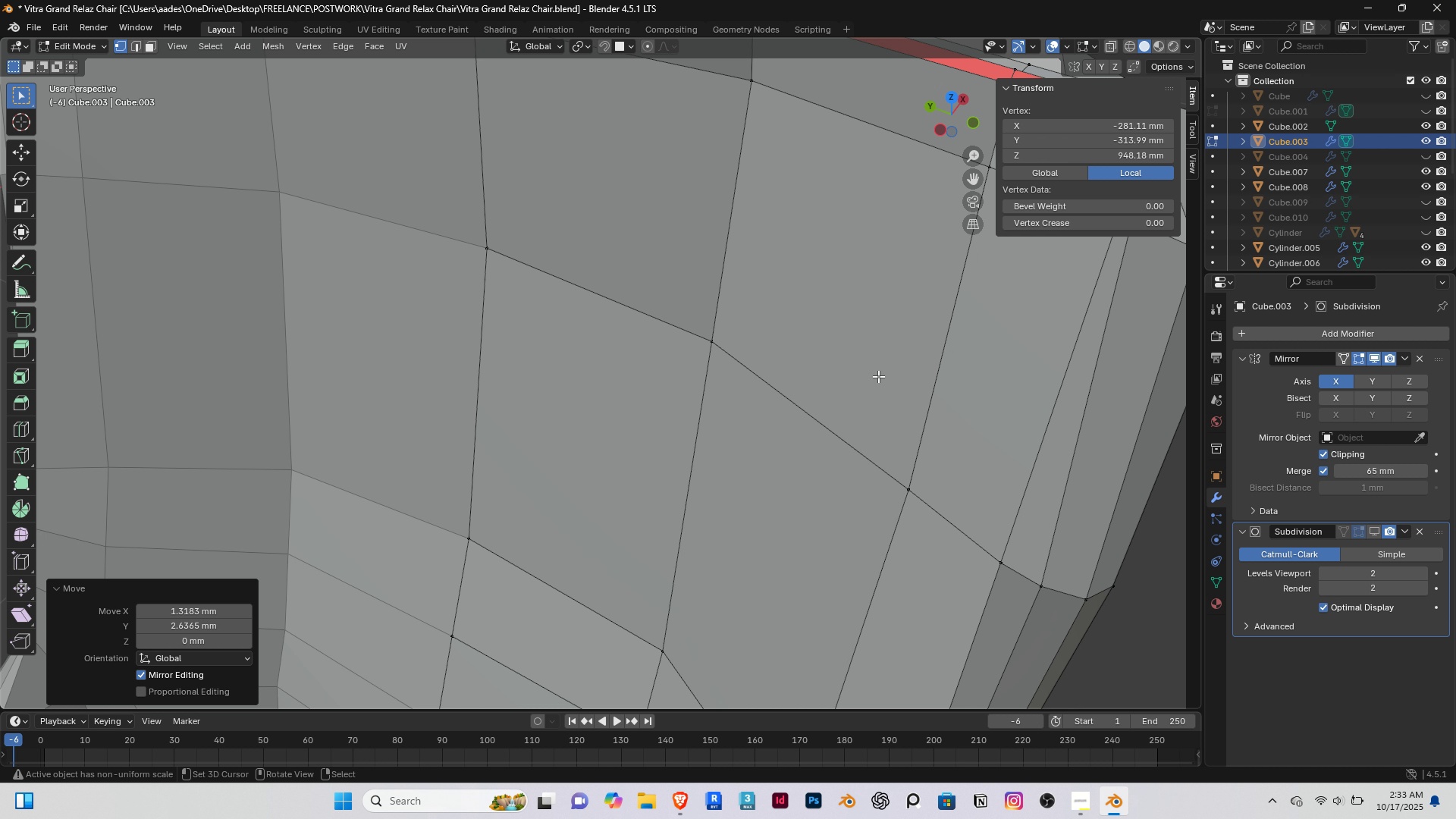 
hold_key(key=ShiftRight, duration=0.46)
 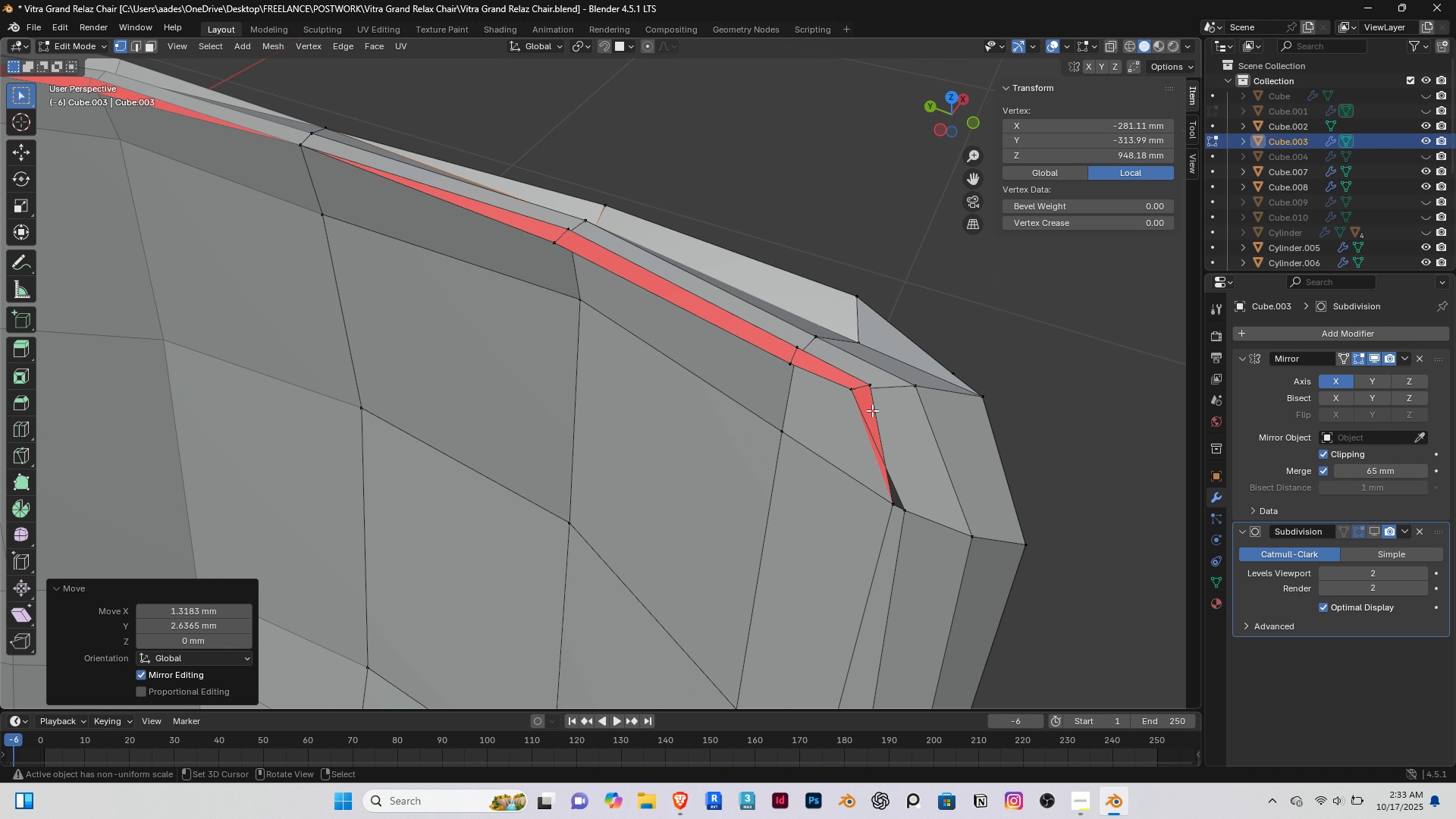 
right_click([872, 410])
 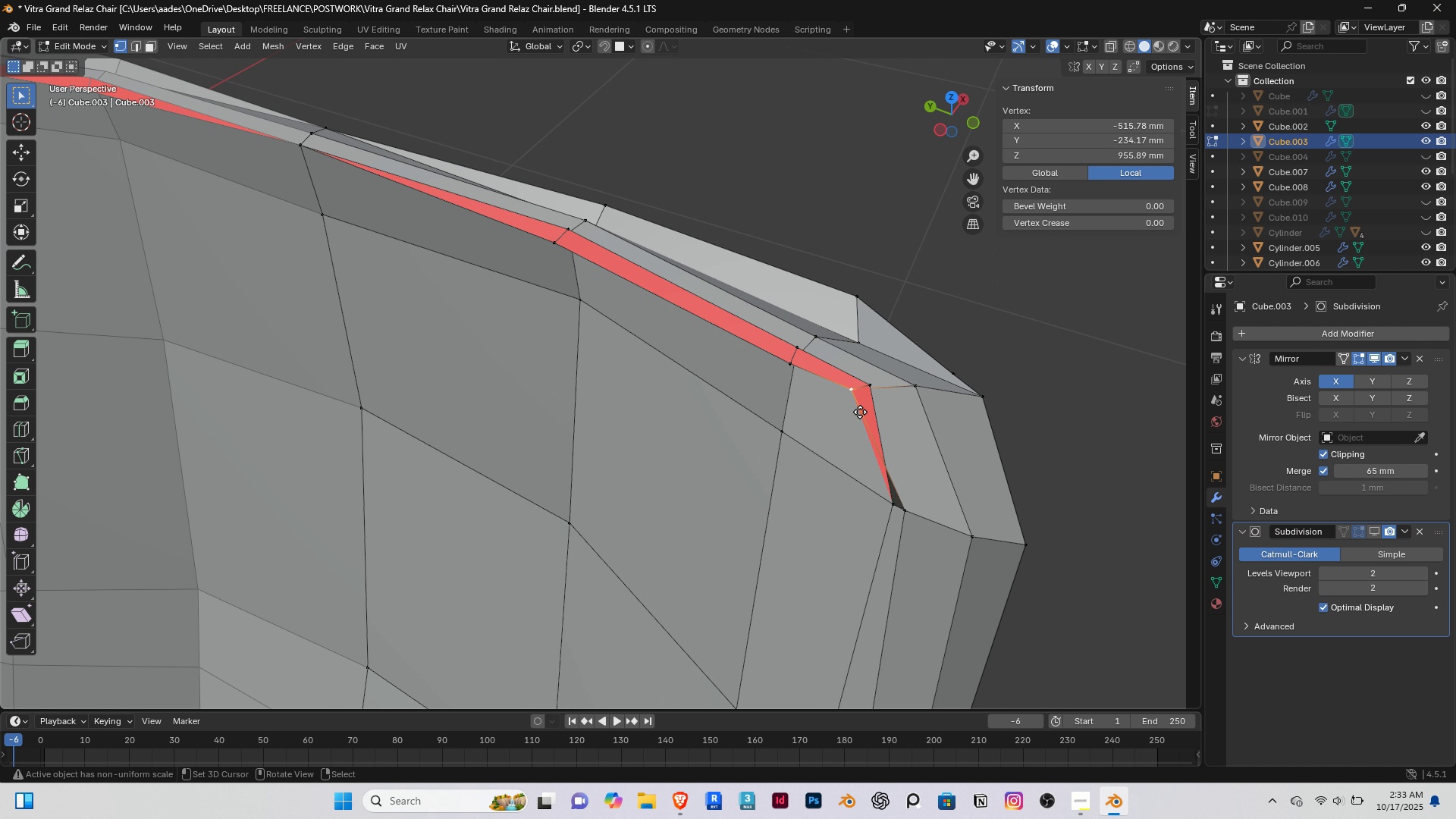 
key(G)
 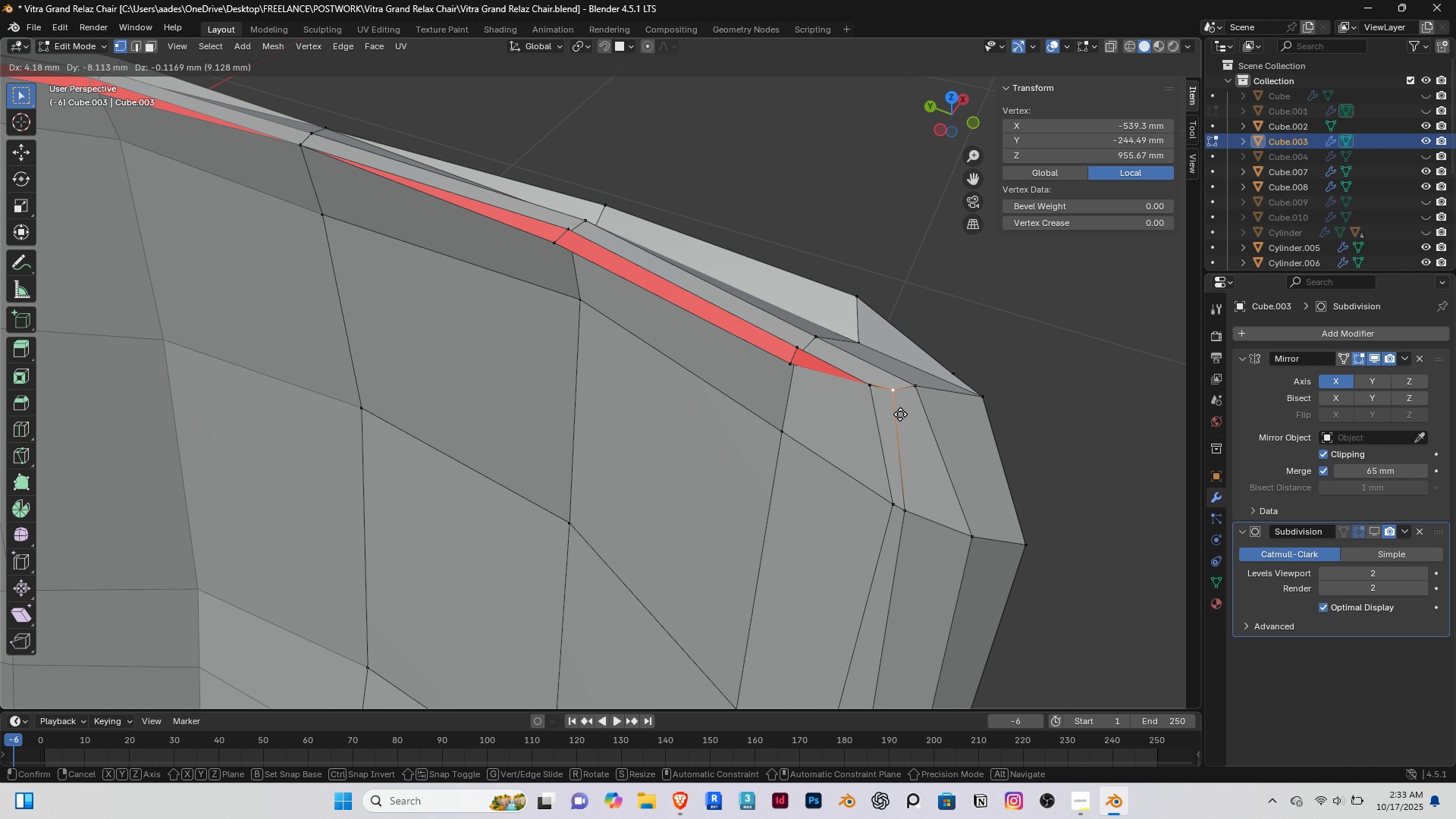 
type(gg)
 